 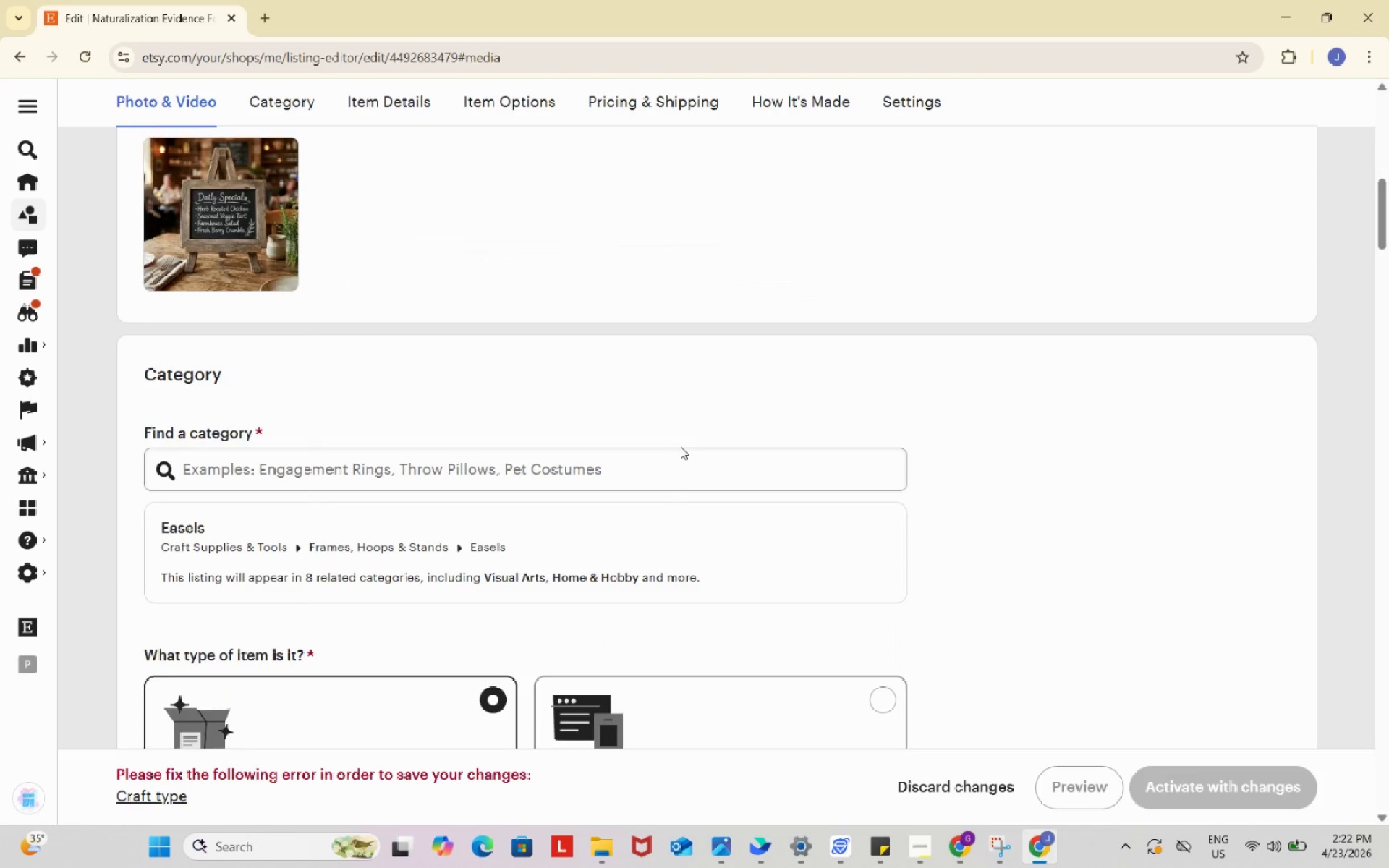 
scroll: coordinate [684, 597], scroll_direction: up, amount: 6.0
 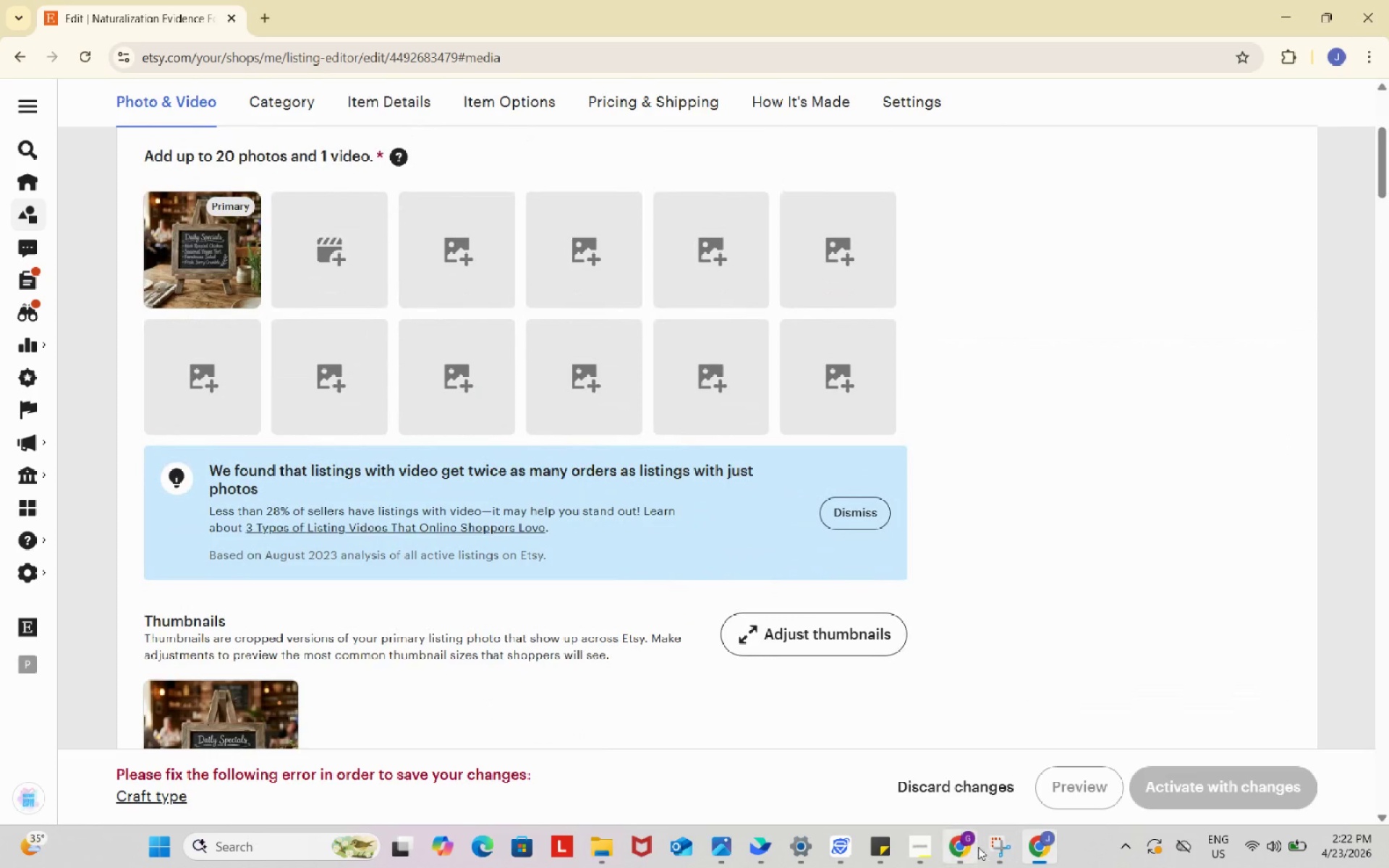 
left_click([967, 846])
 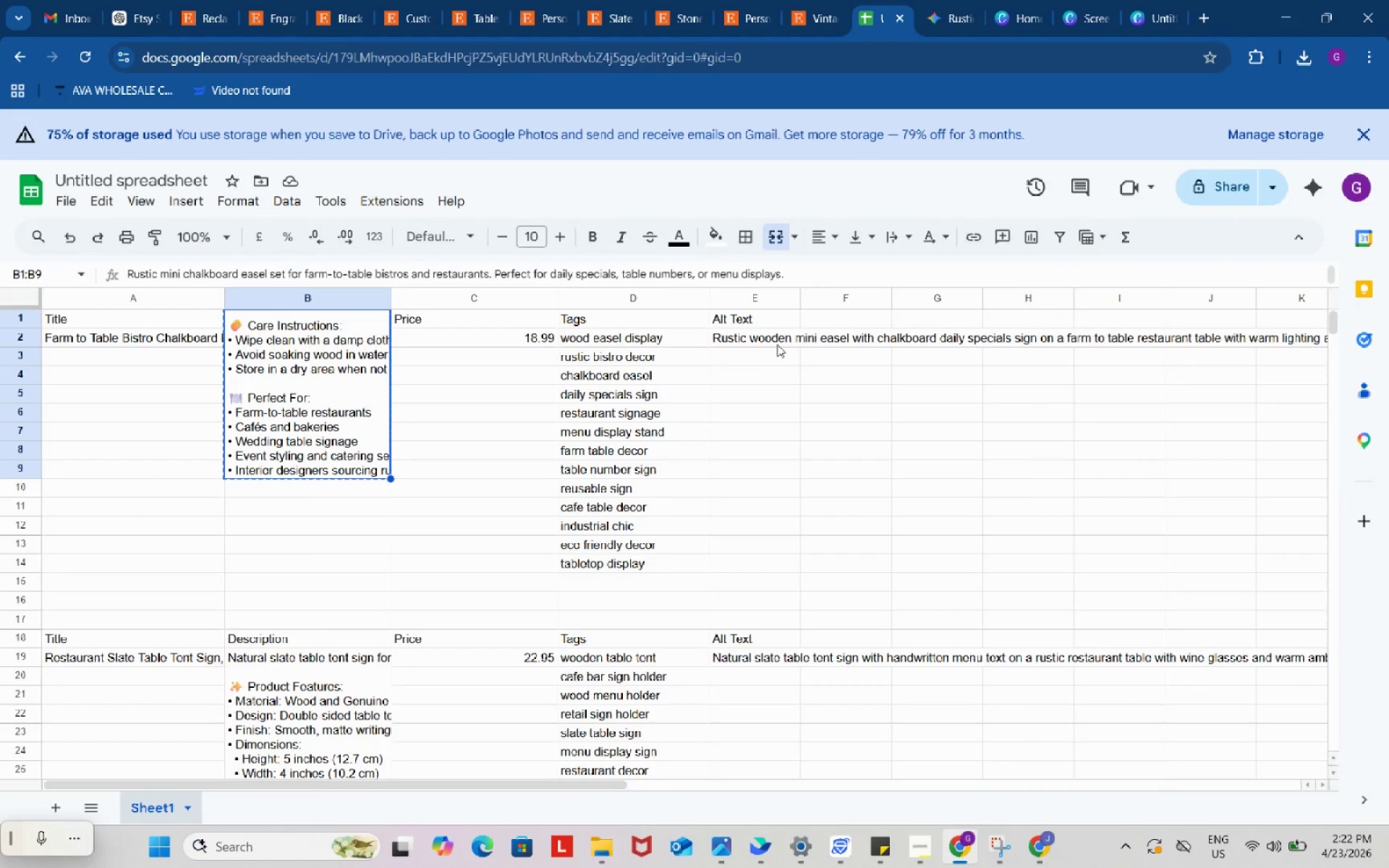 
left_click([775, 344])
 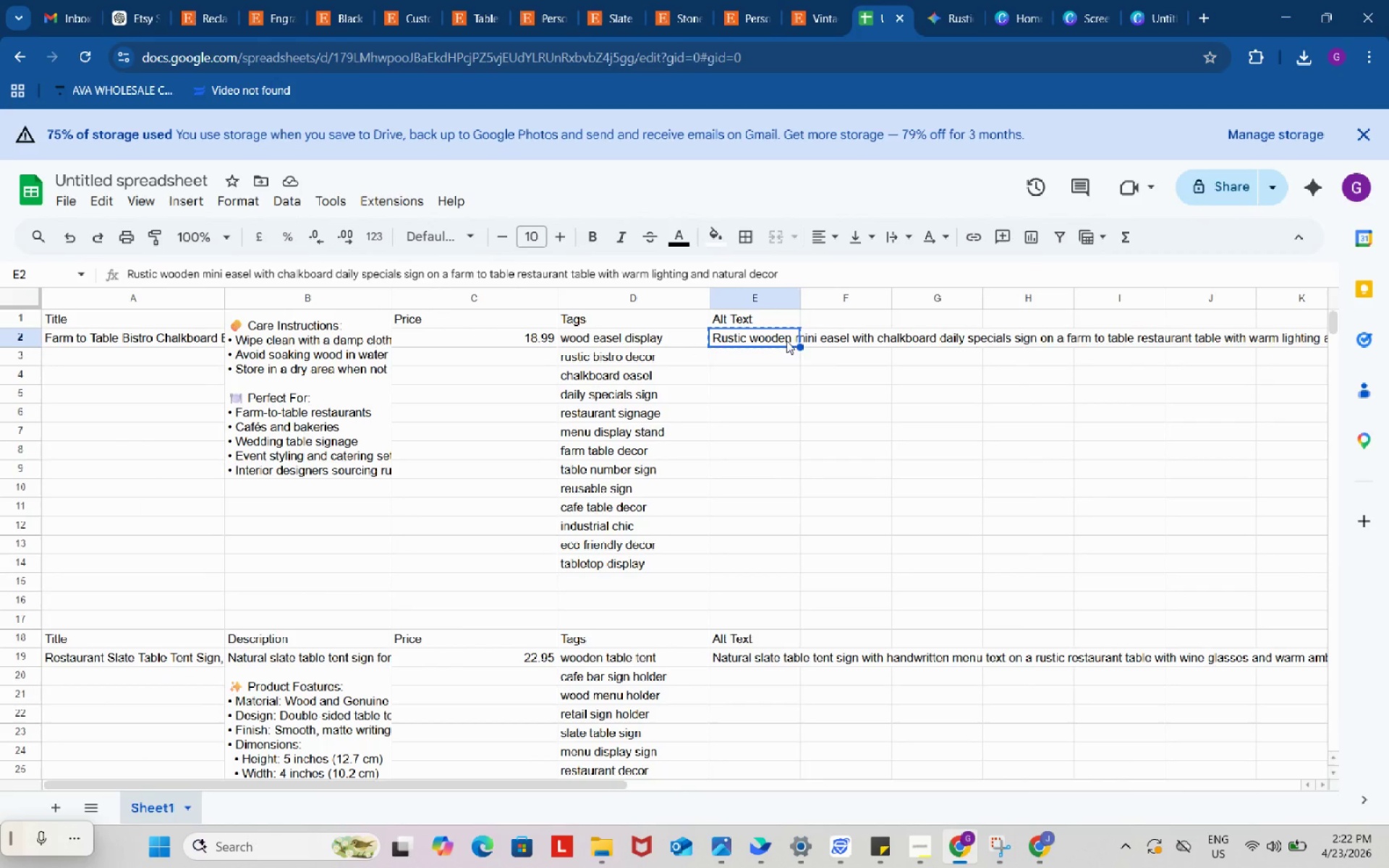 
key(Control+ControlLeft)
 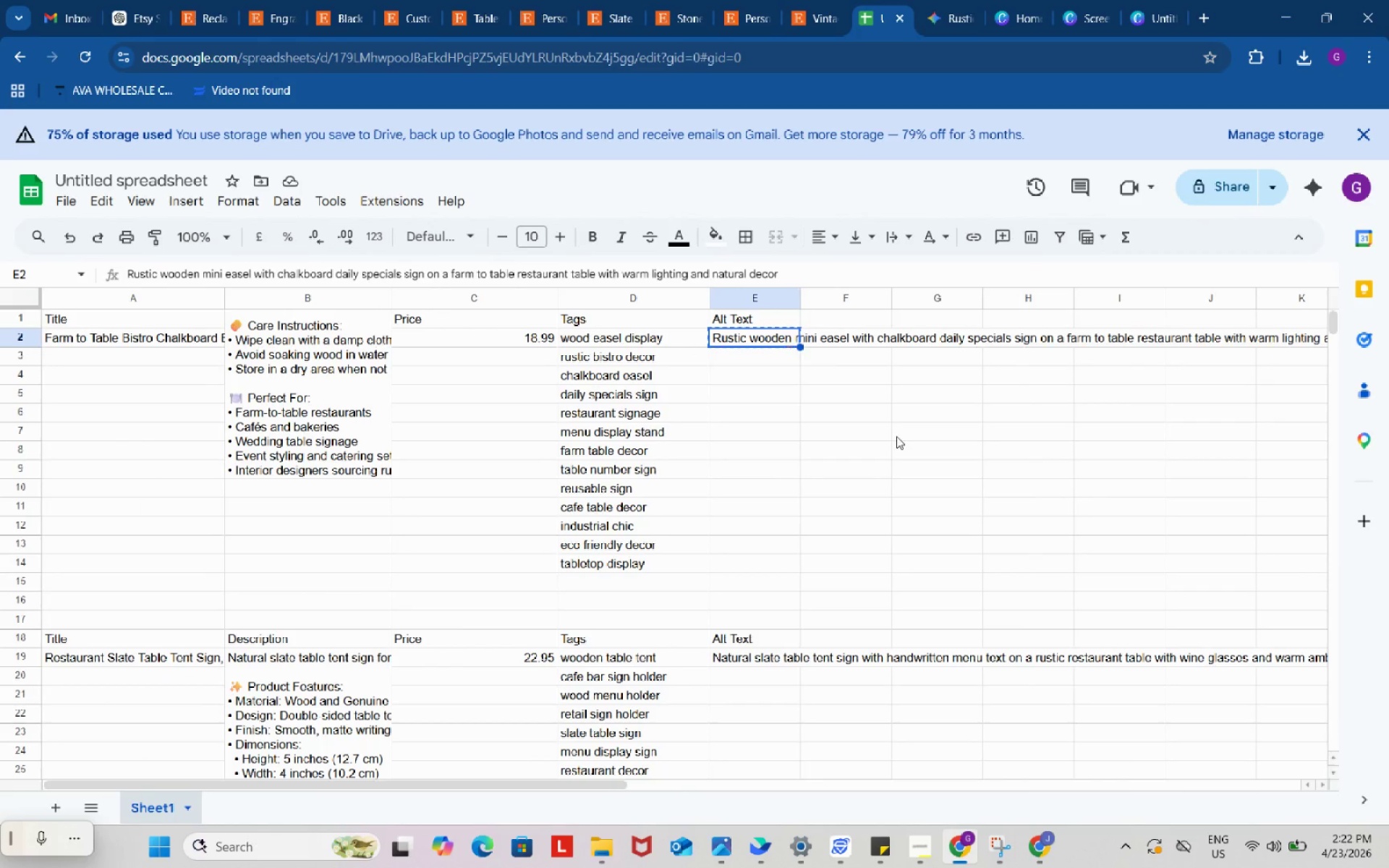 
key(Control+C)
 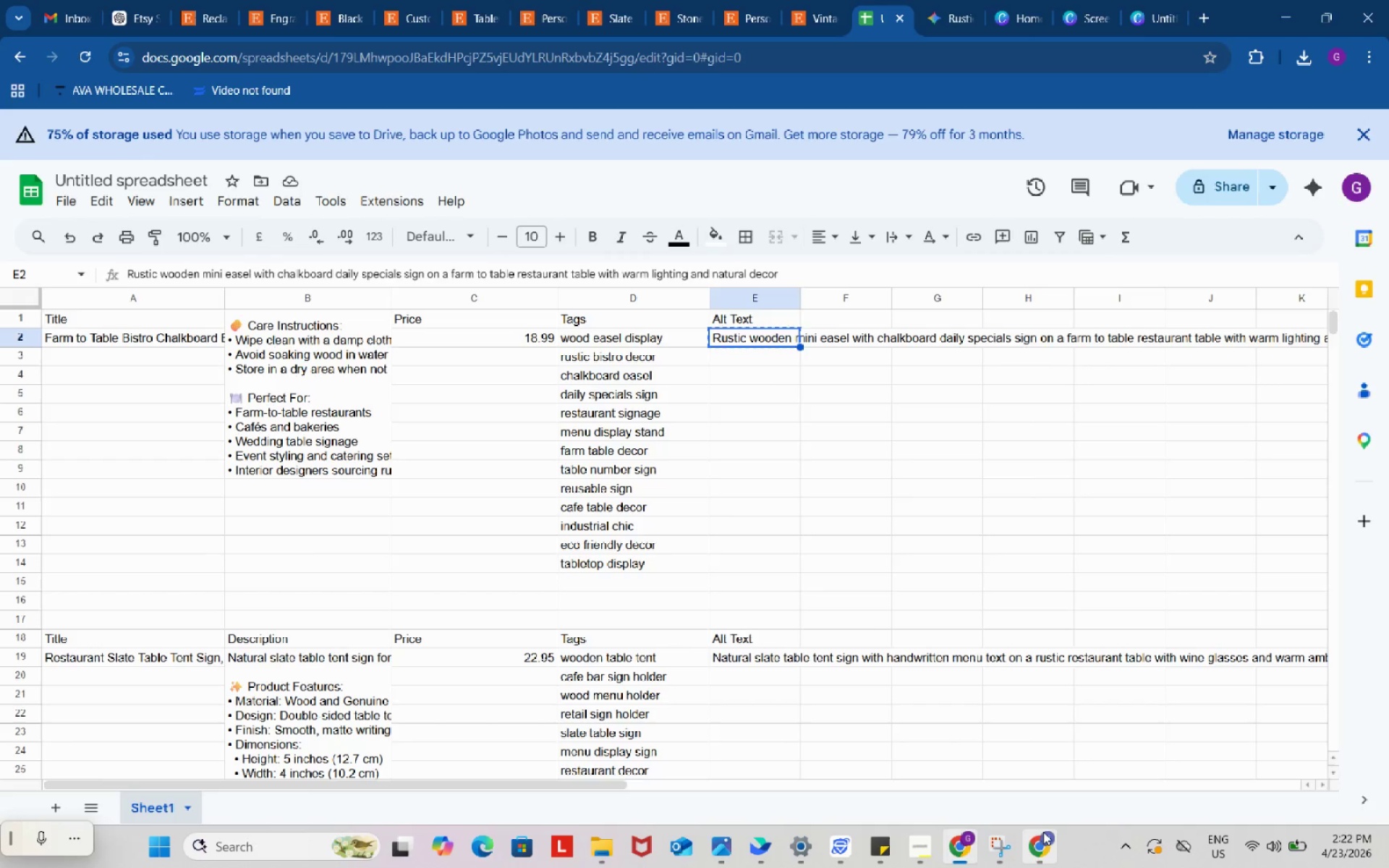 
left_click([1043, 832])
 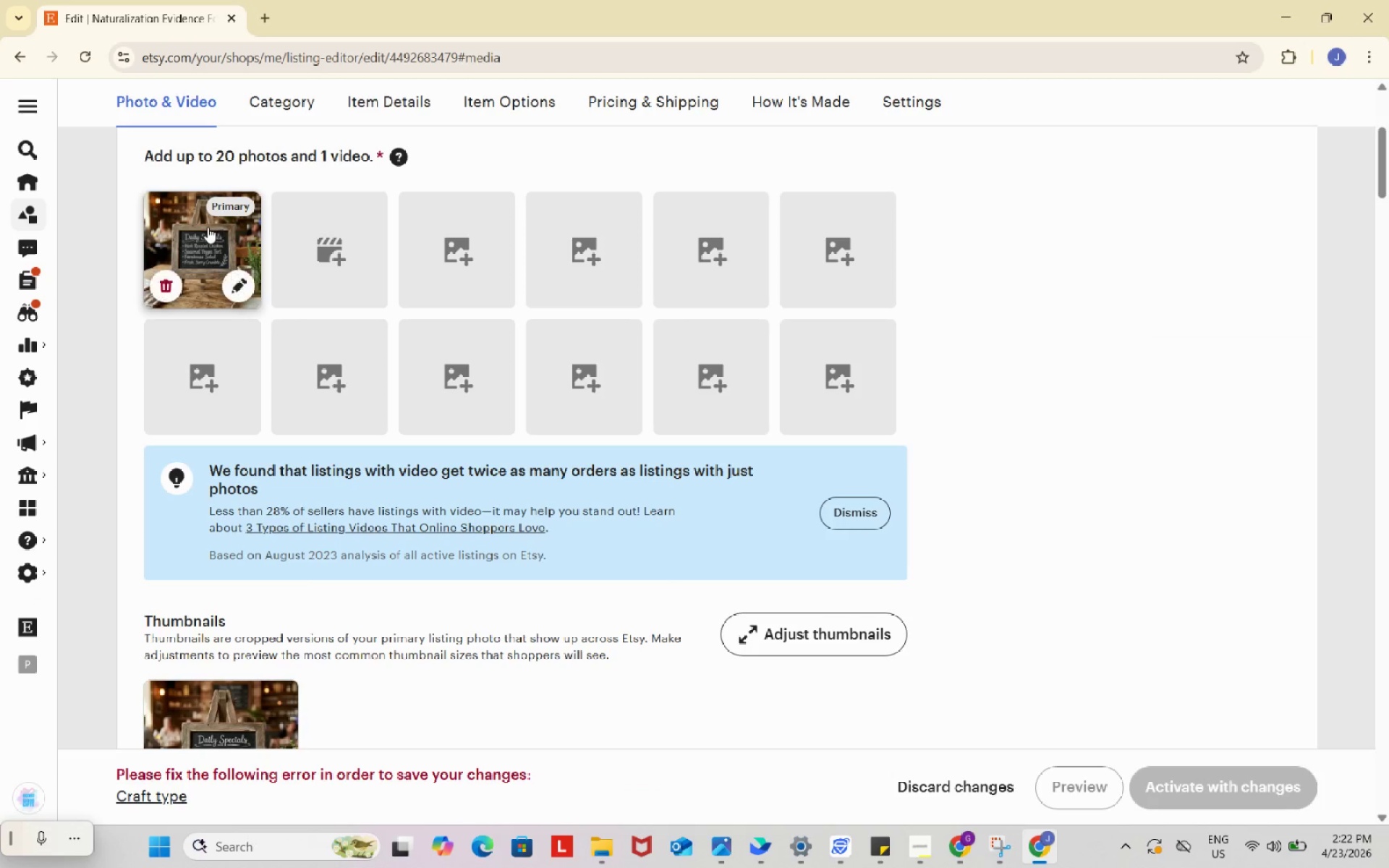 
left_click([208, 227])
 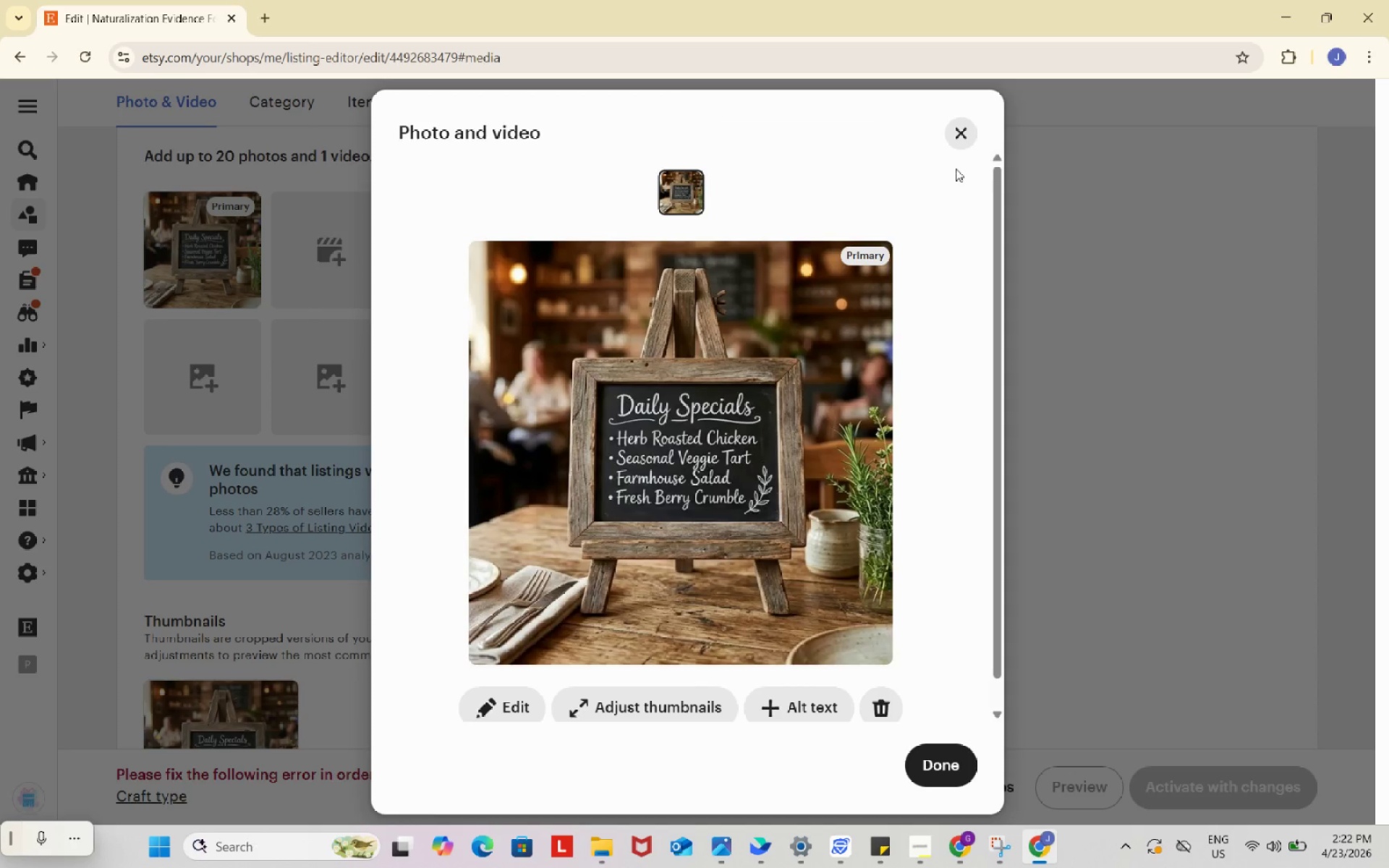 
wait(6.17)
 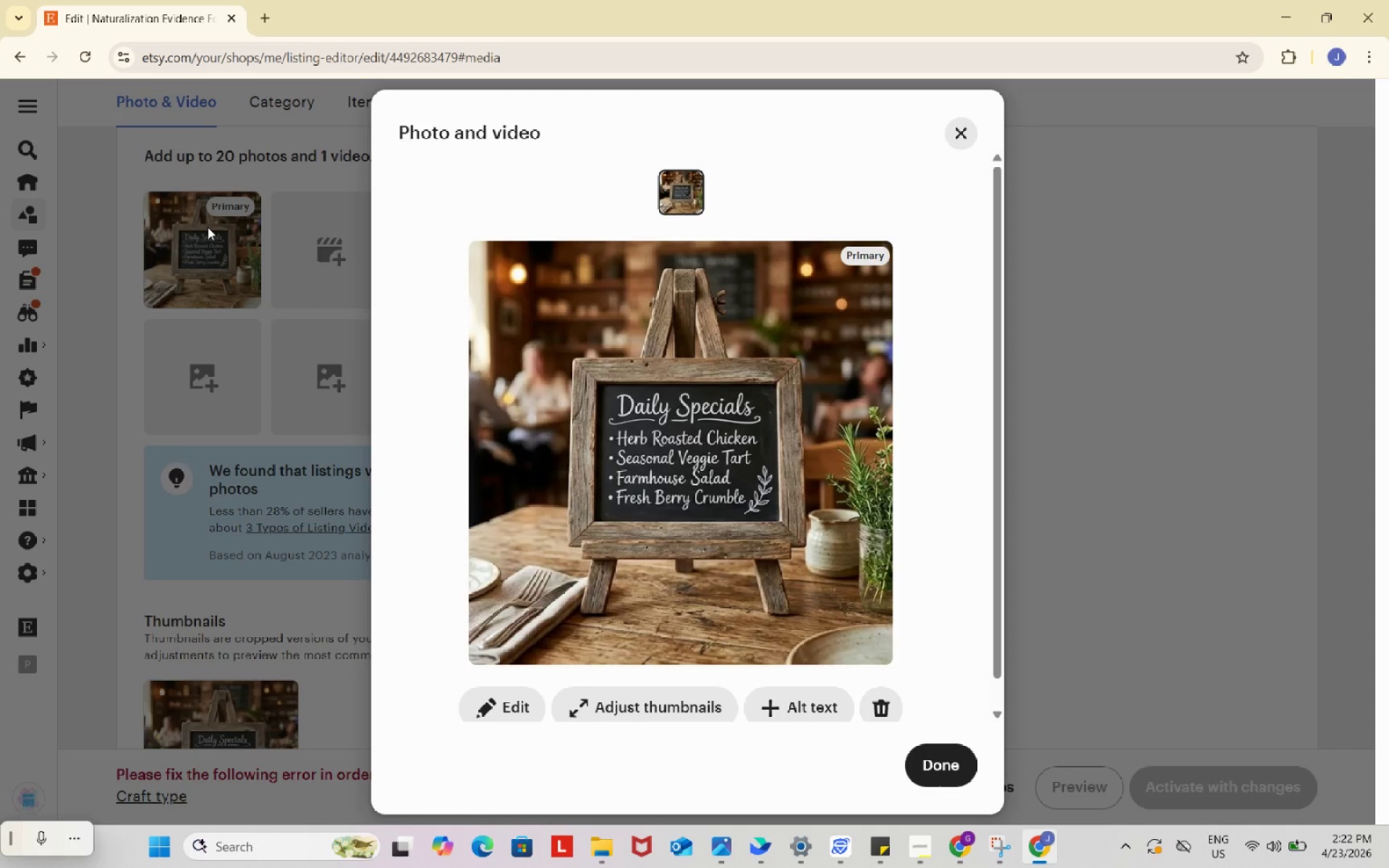 
scroll: coordinate [935, 510], scroll_direction: down, amount: 1.0
 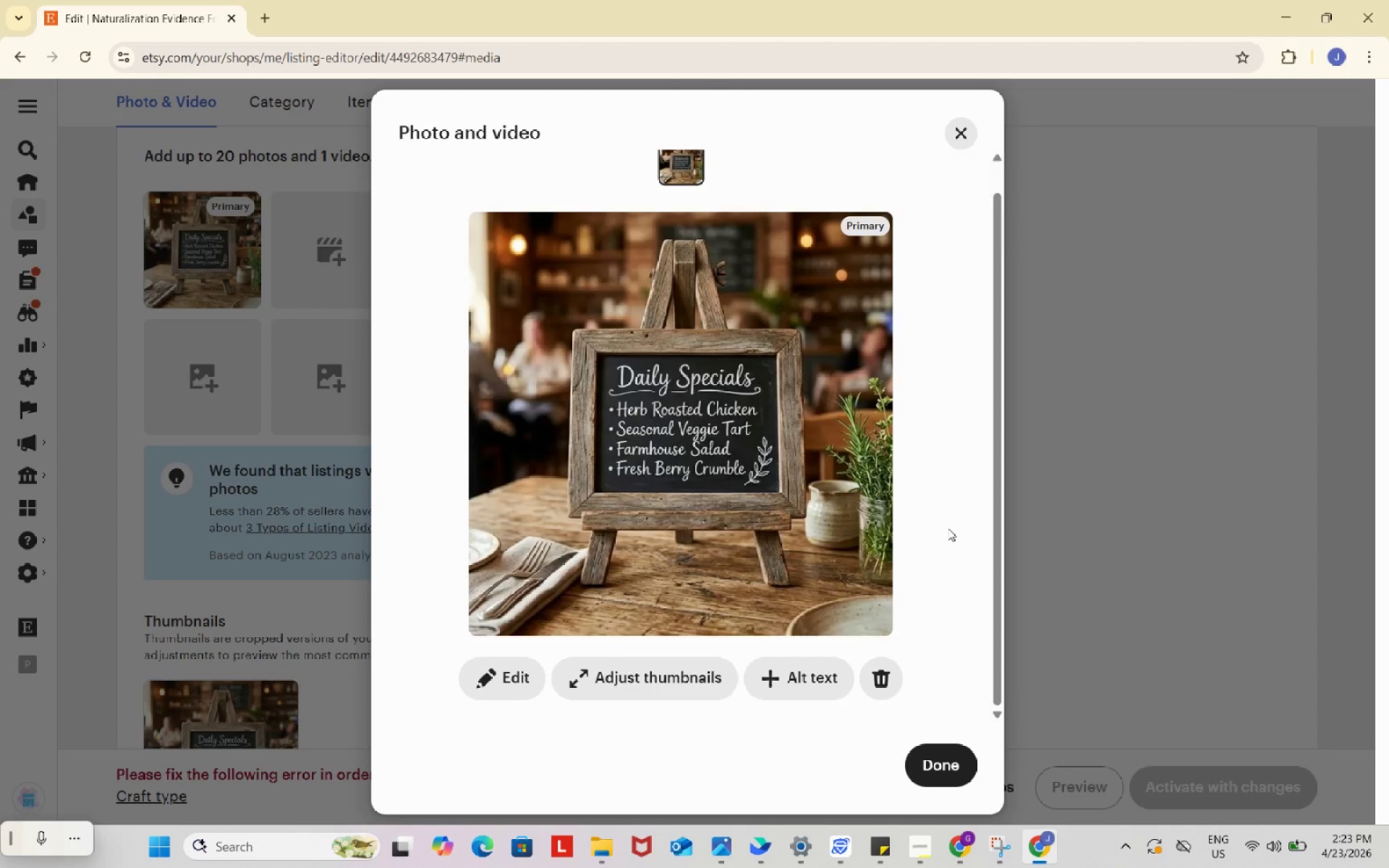 
key(Meta+Shift+S)
 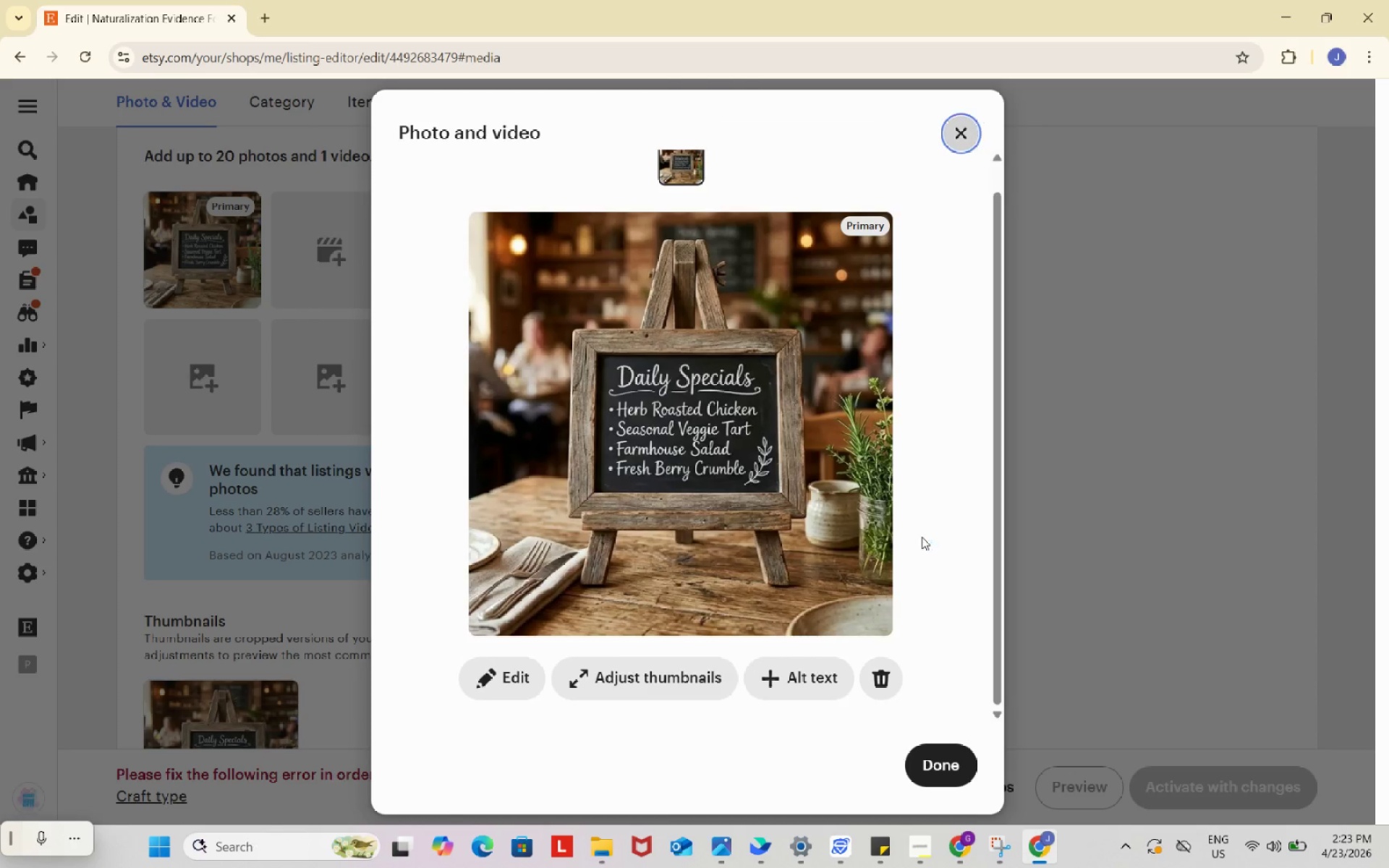 
left_click_drag(start_coordinate=[103, 86], to_coordinate=[1290, 810])
 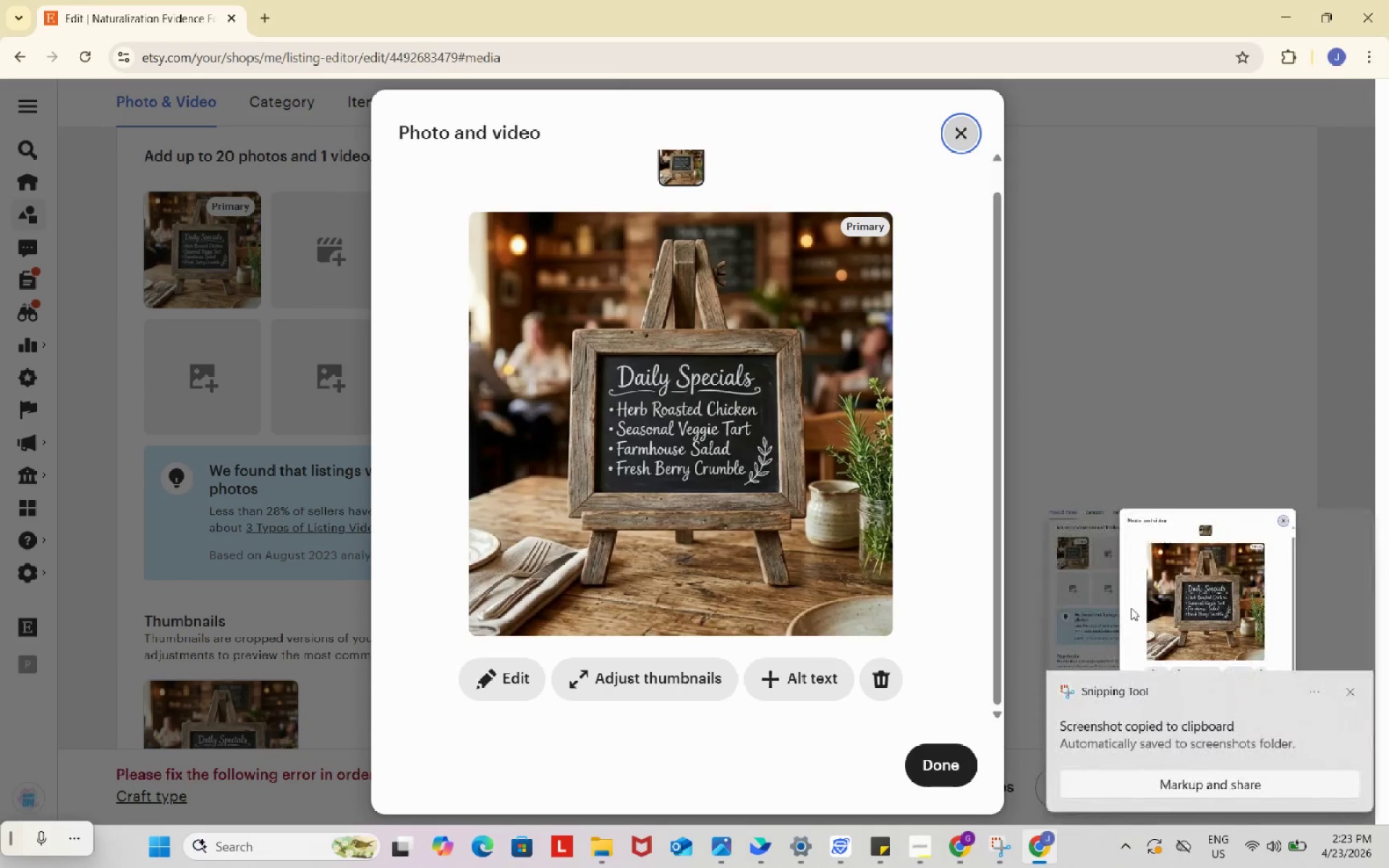 
left_click([1131, 607])
 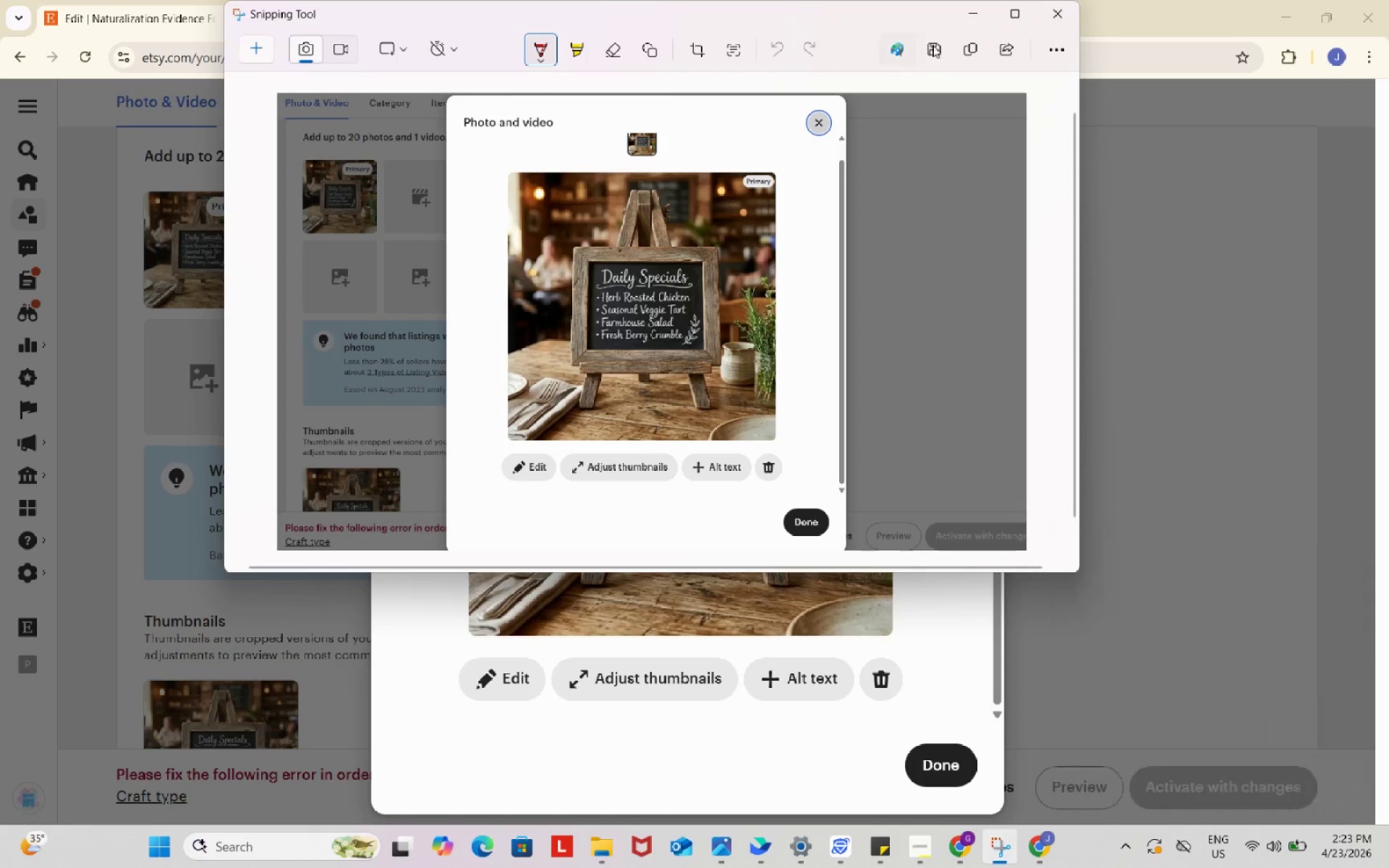 
left_click([933, 44])
 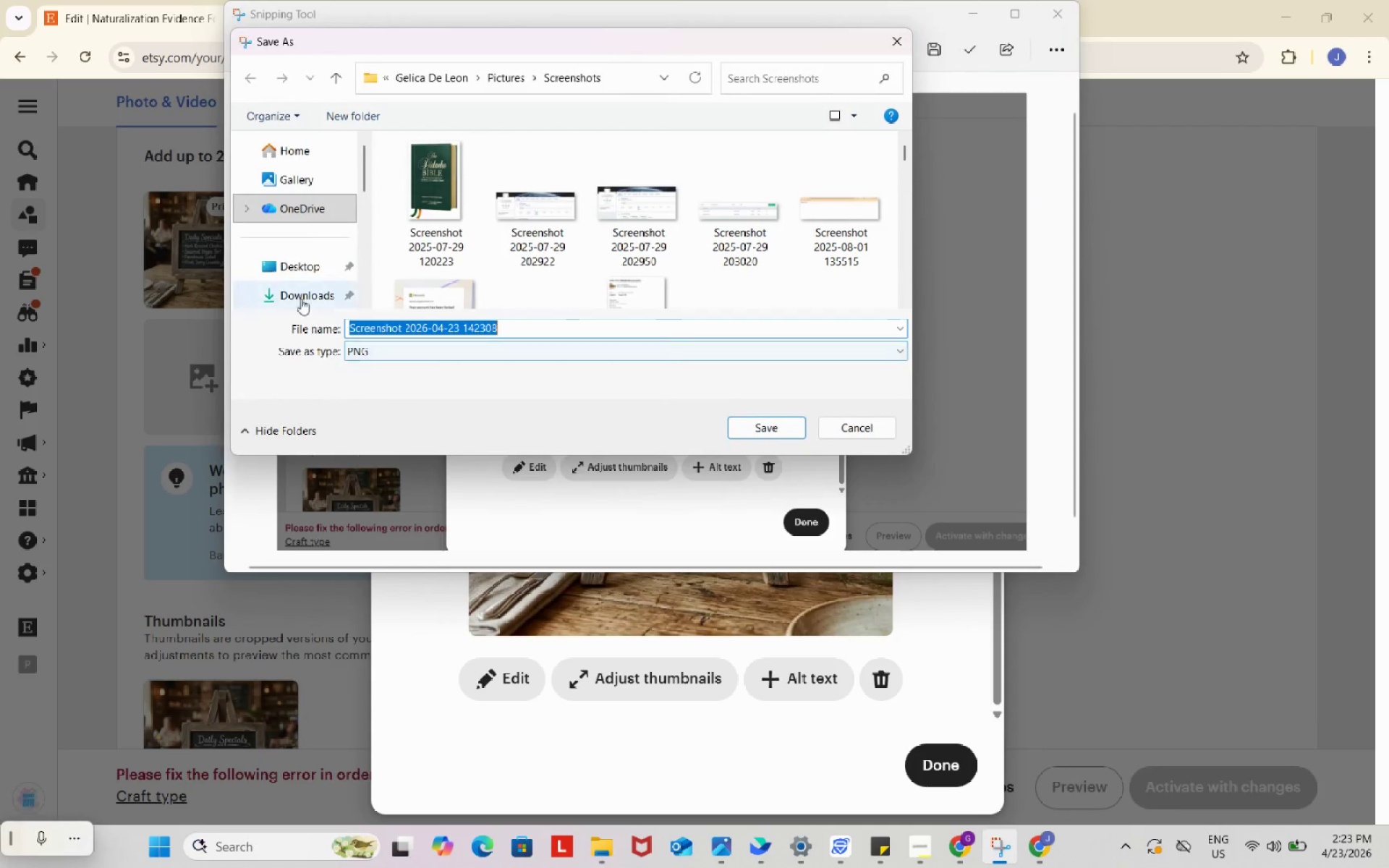 
left_click([301, 296])
 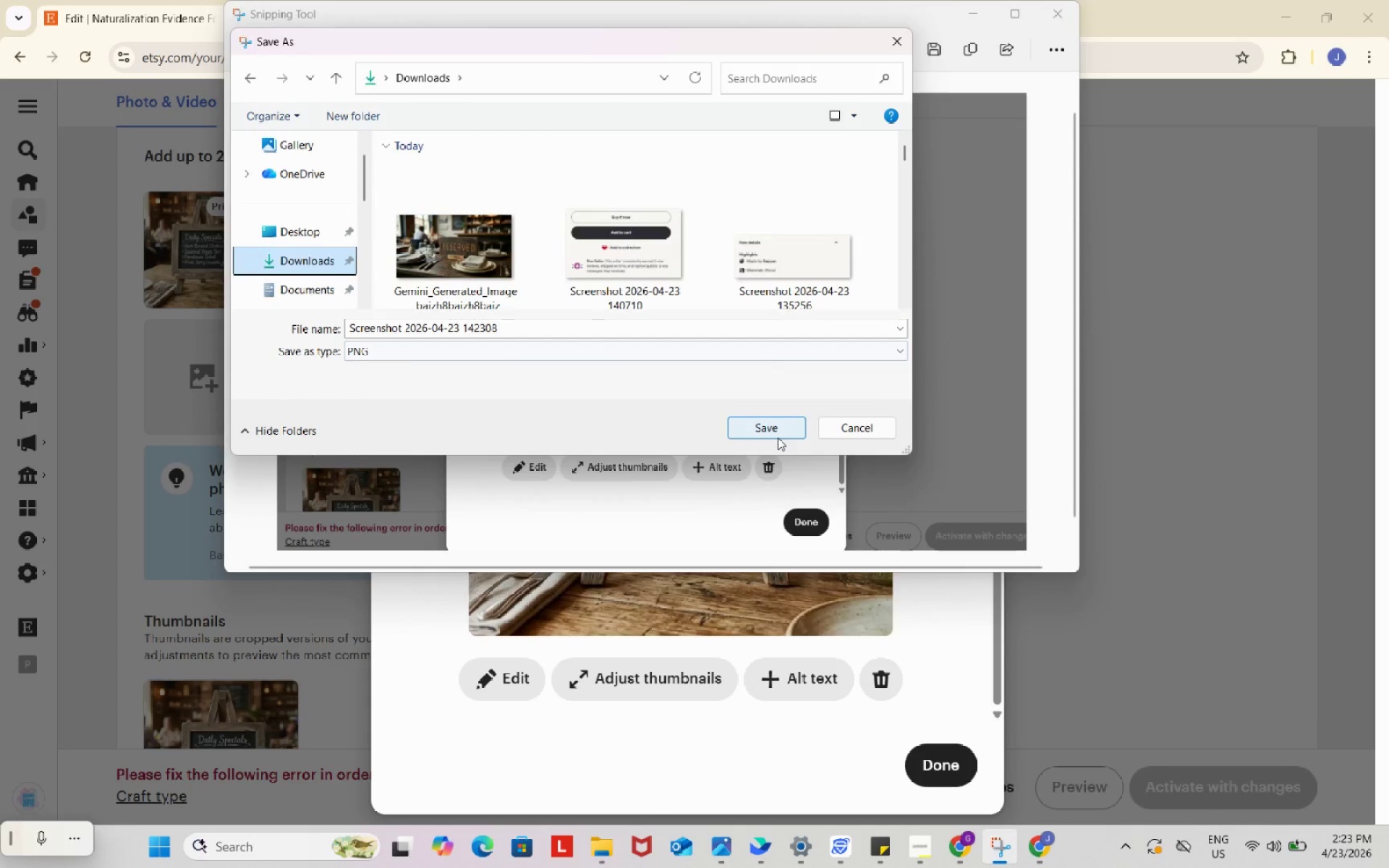 
left_click([770, 425])
 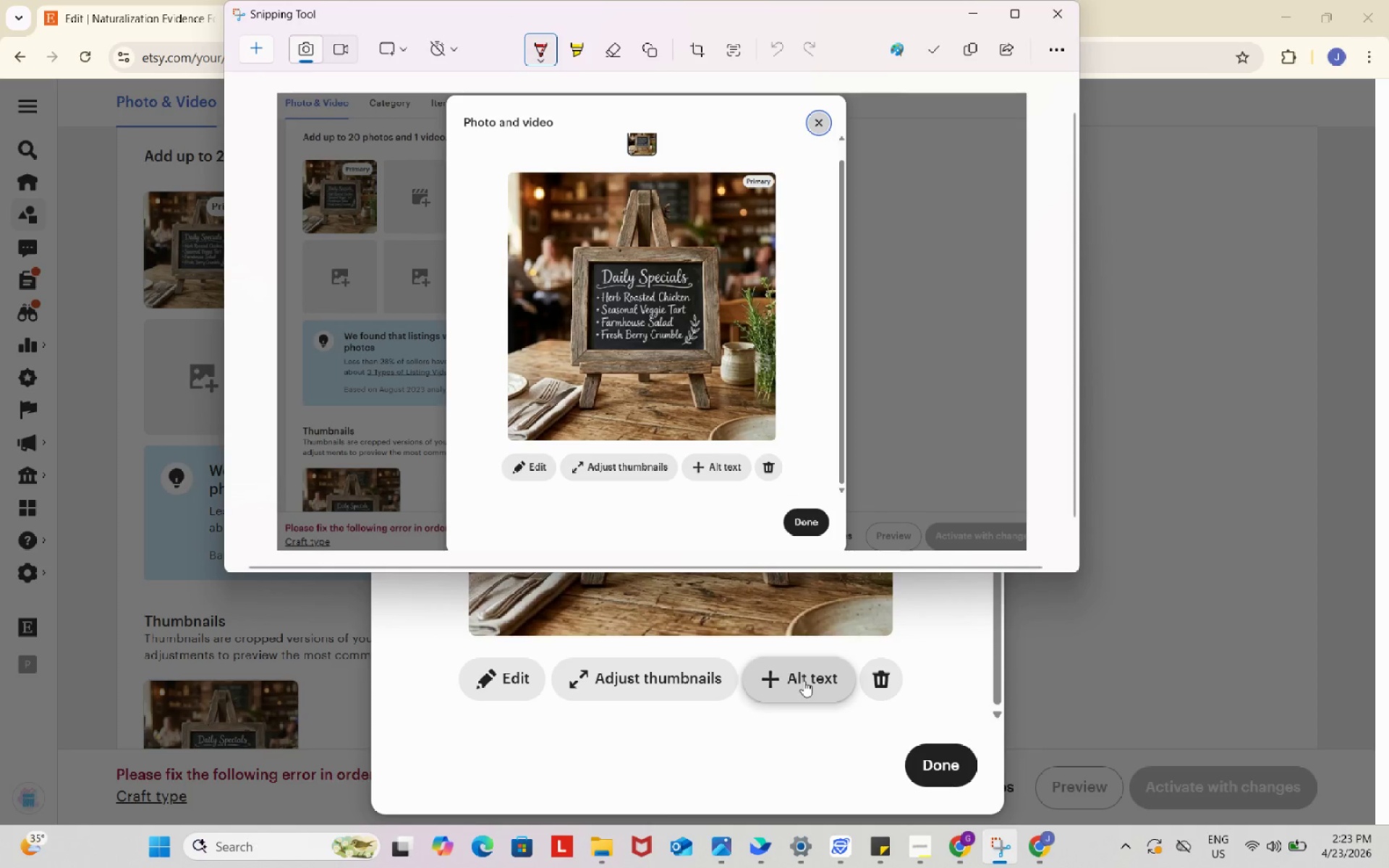 
left_click([804, 681])
 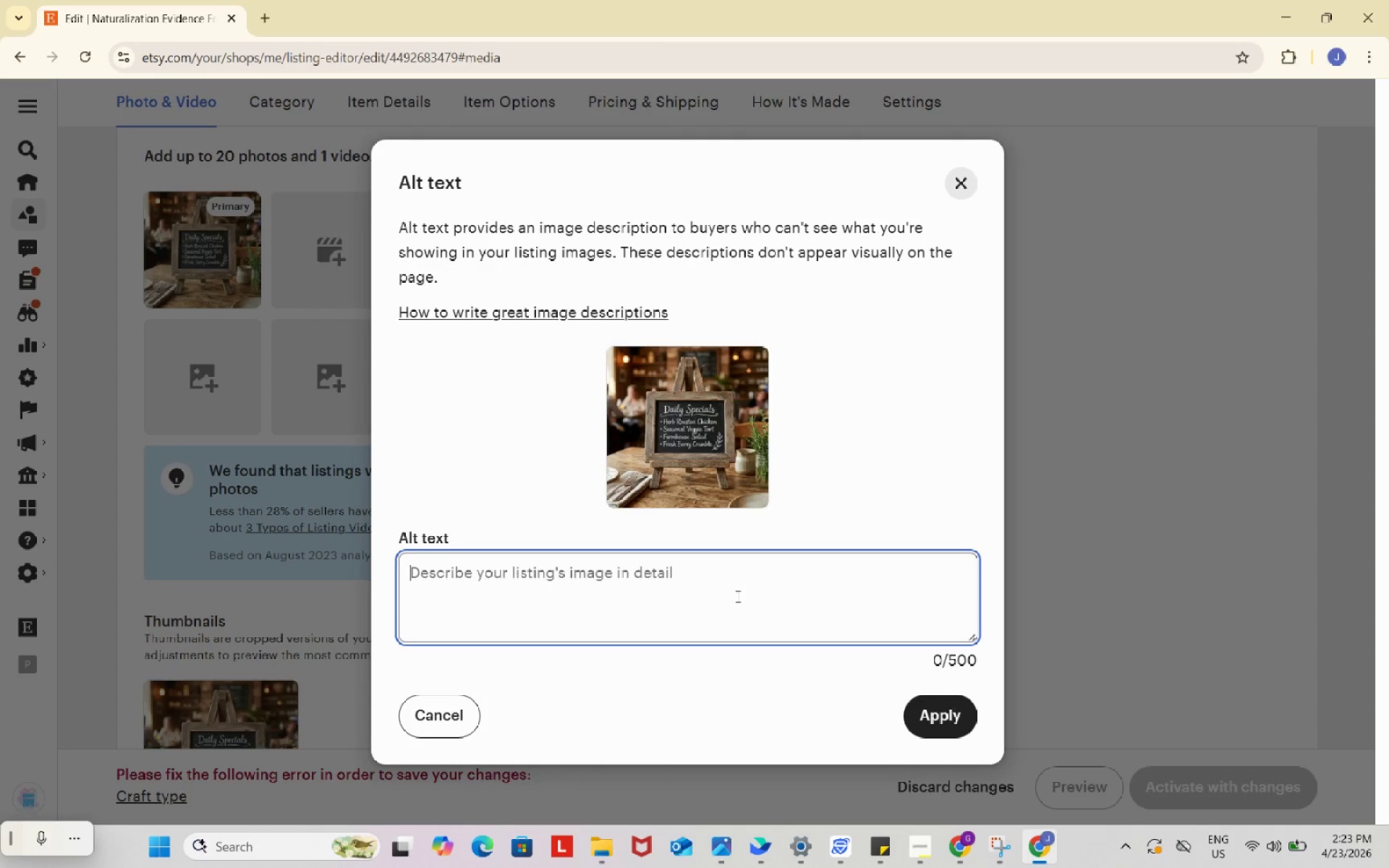 
key(Control+ControlLeft)
 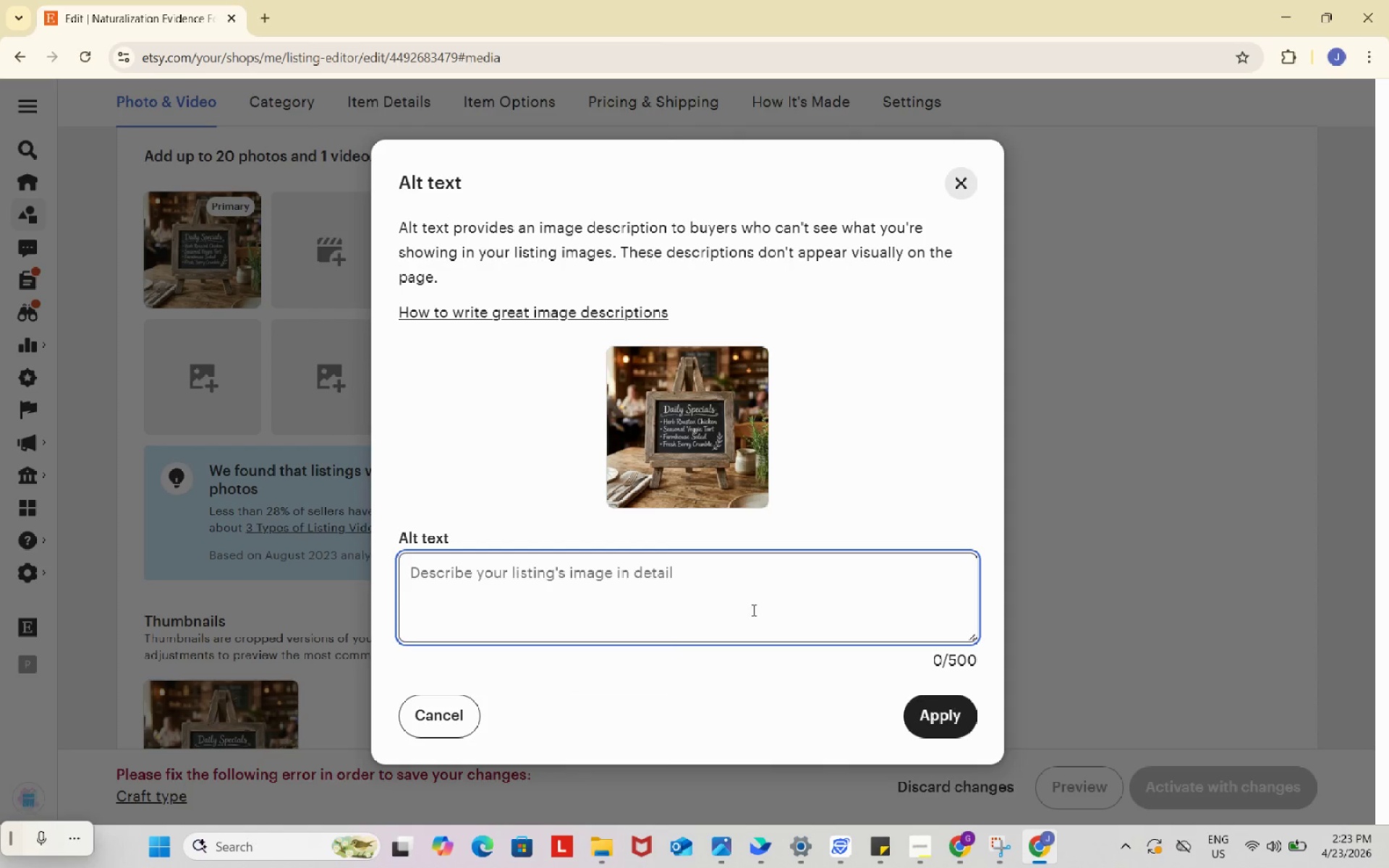 
key(Control+V)
 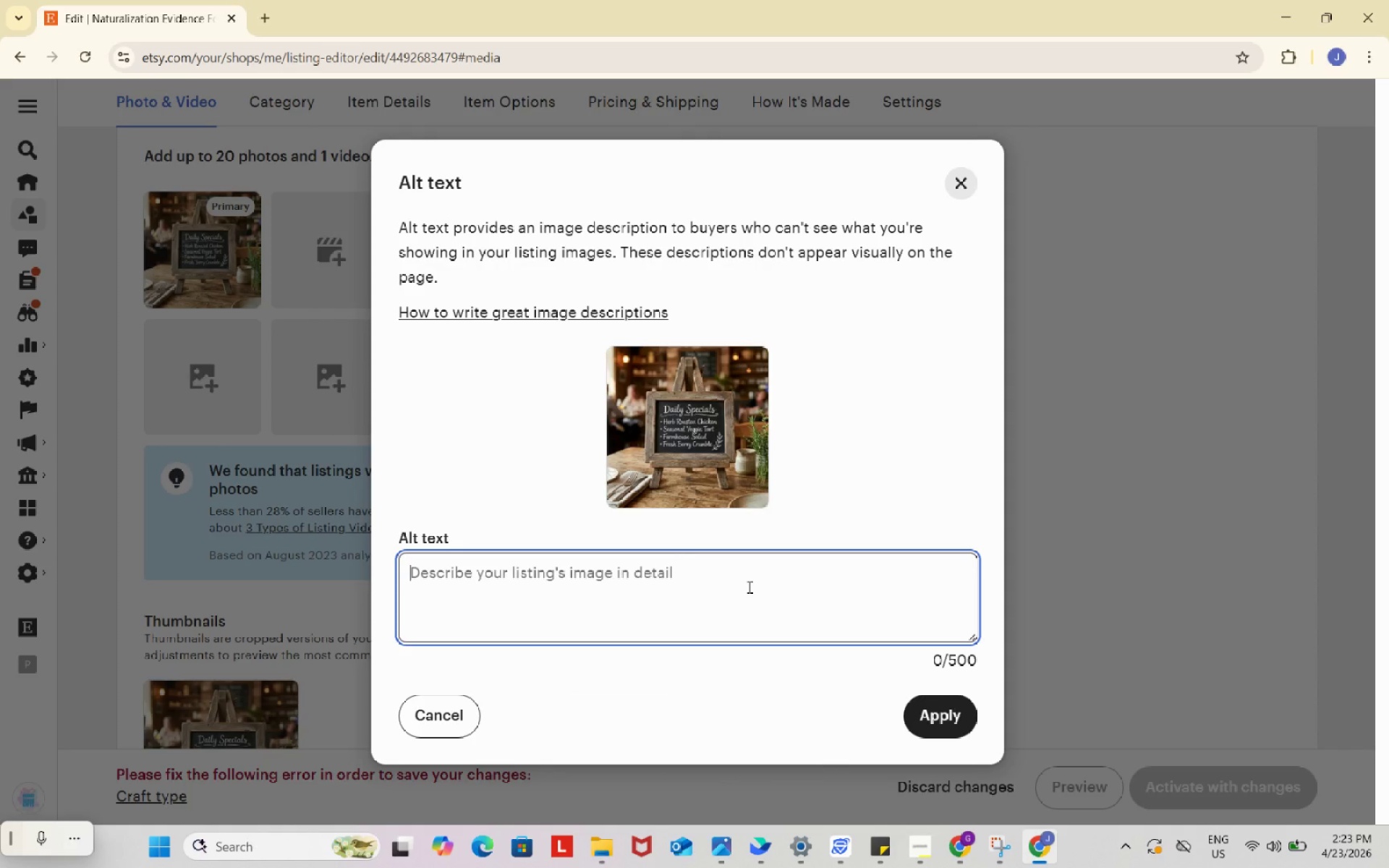 
left_click([748, 587])
 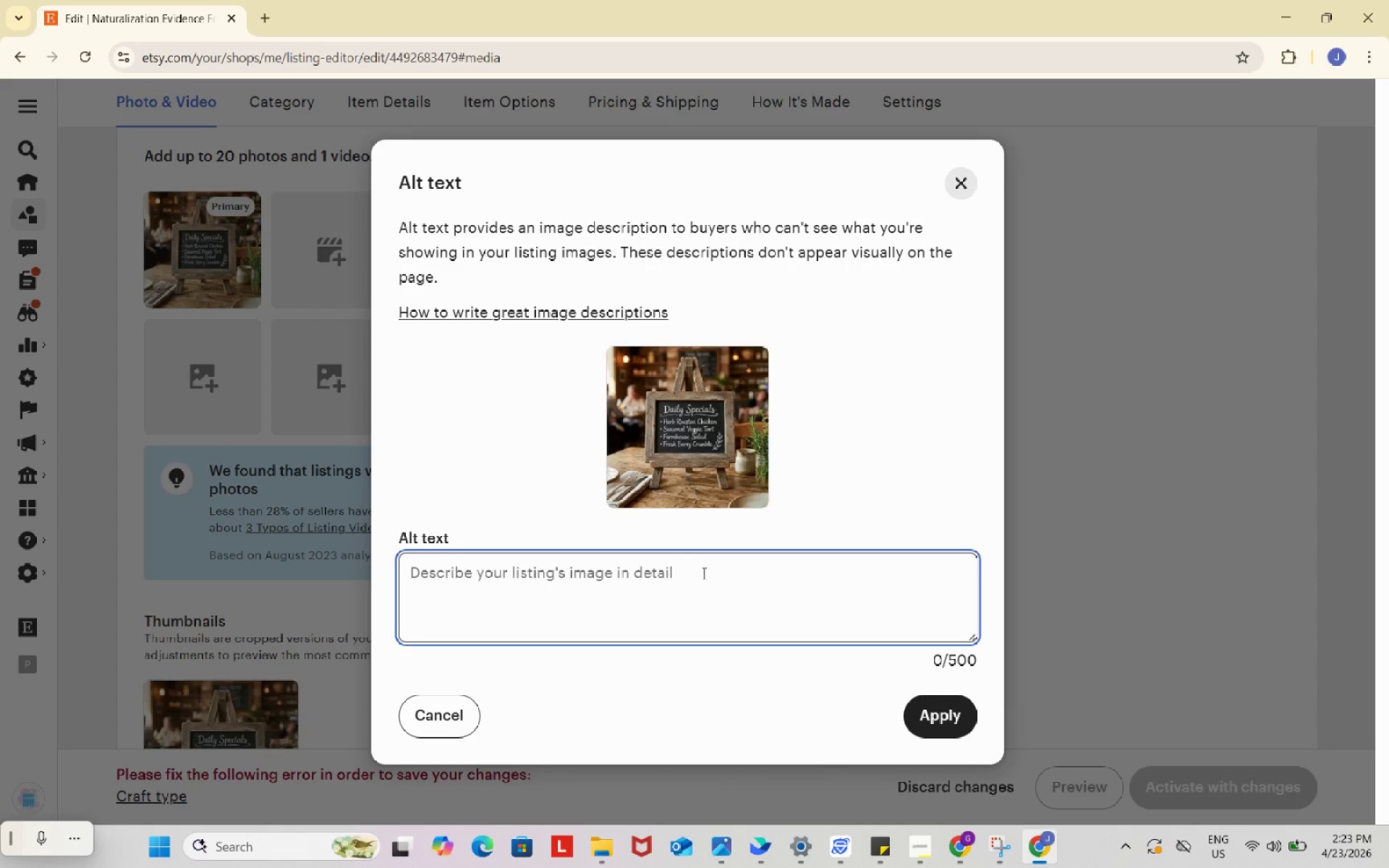 
left_click([700, 573])
 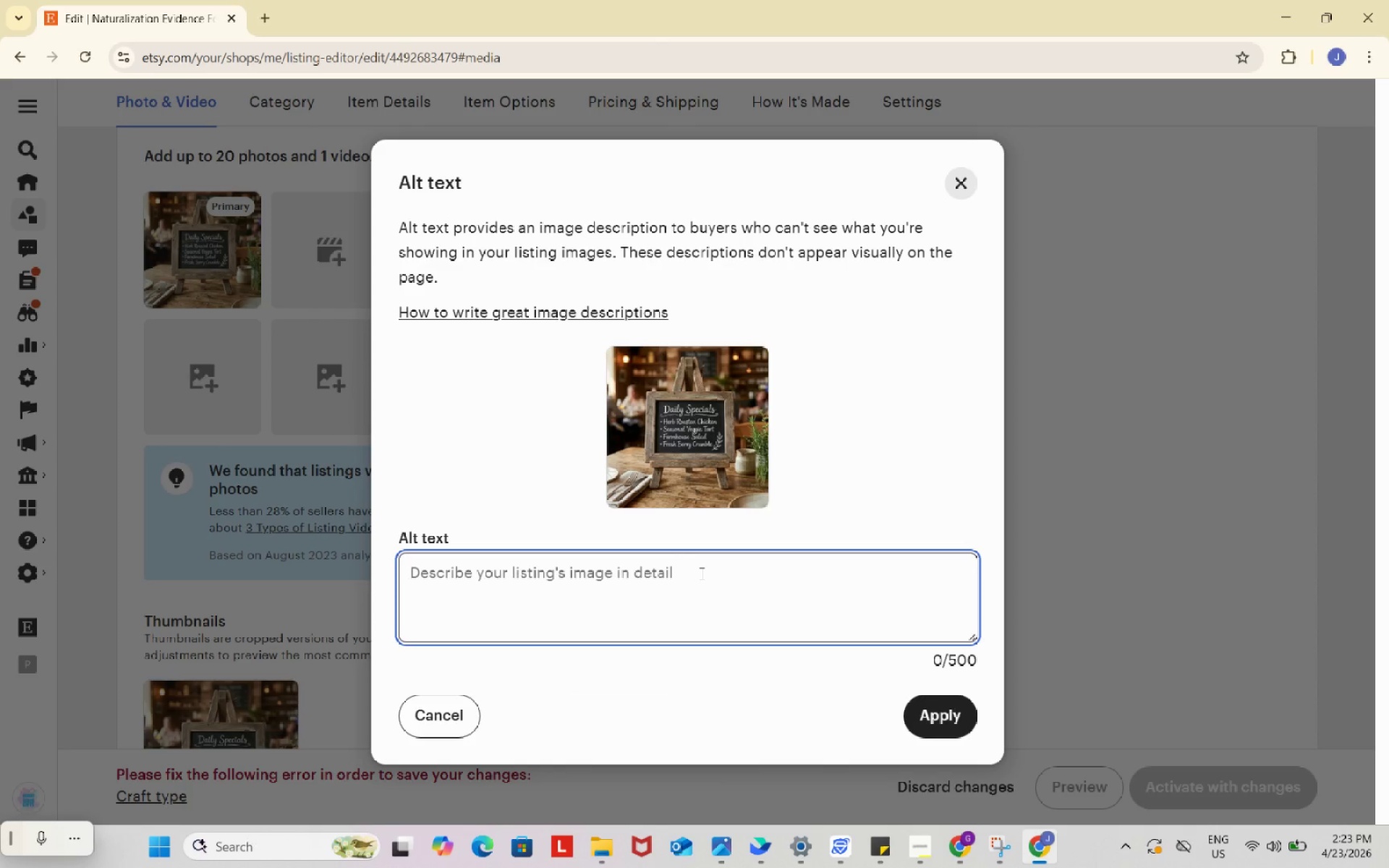 
key(Control+ControlLeft)
 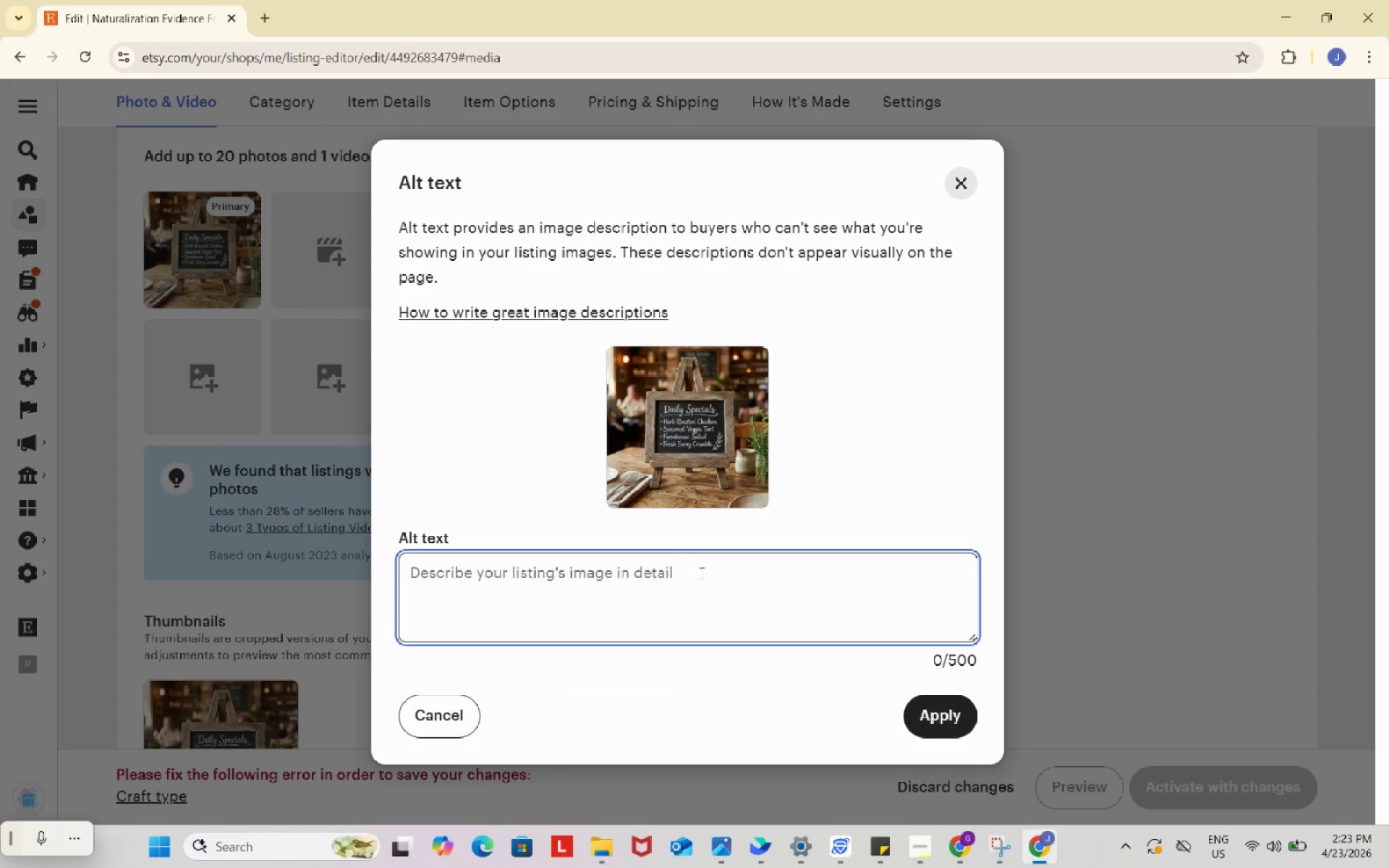 
key(Control+V)
 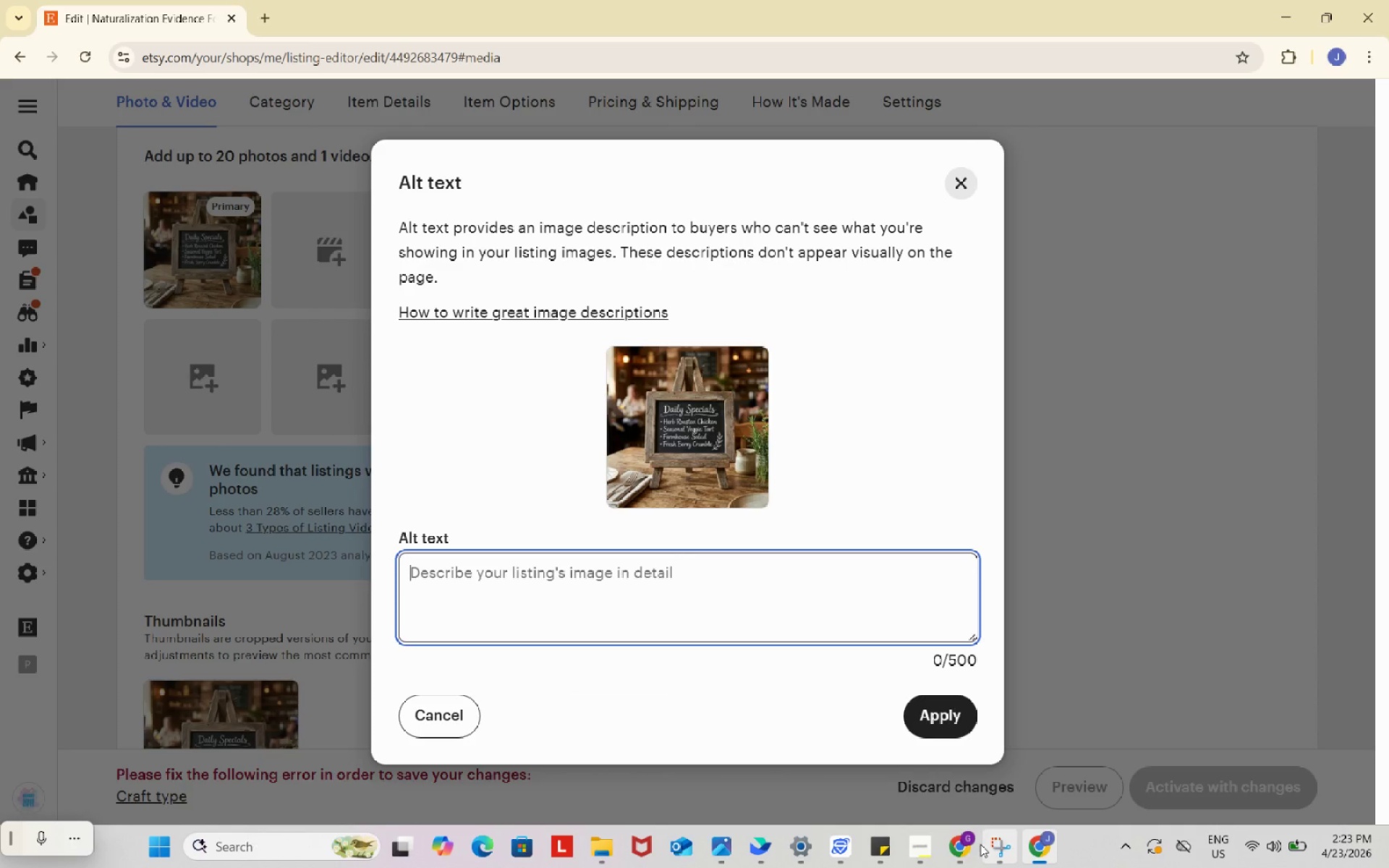 
left_click([944, 848])
 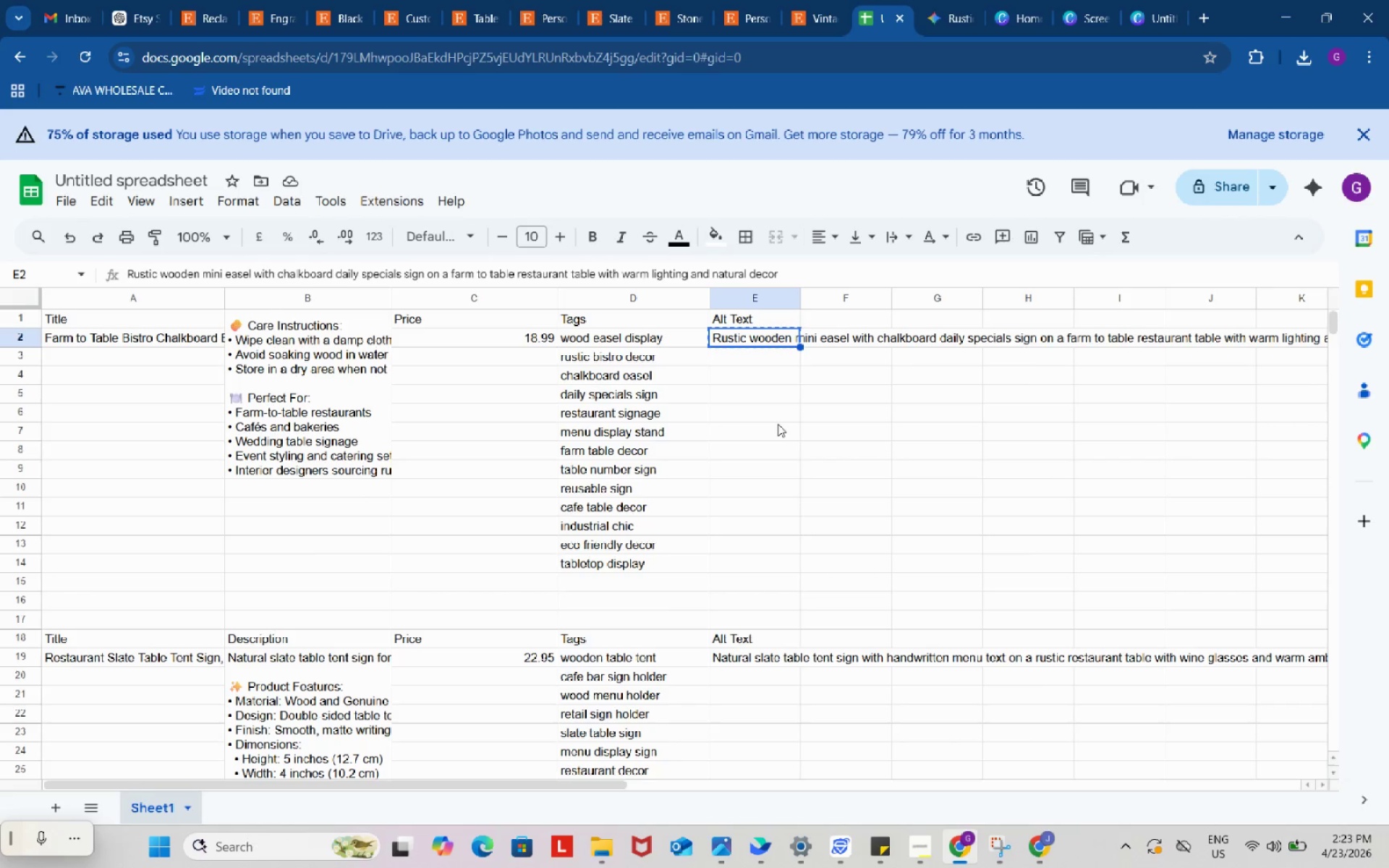 
left_click([778, 423])
 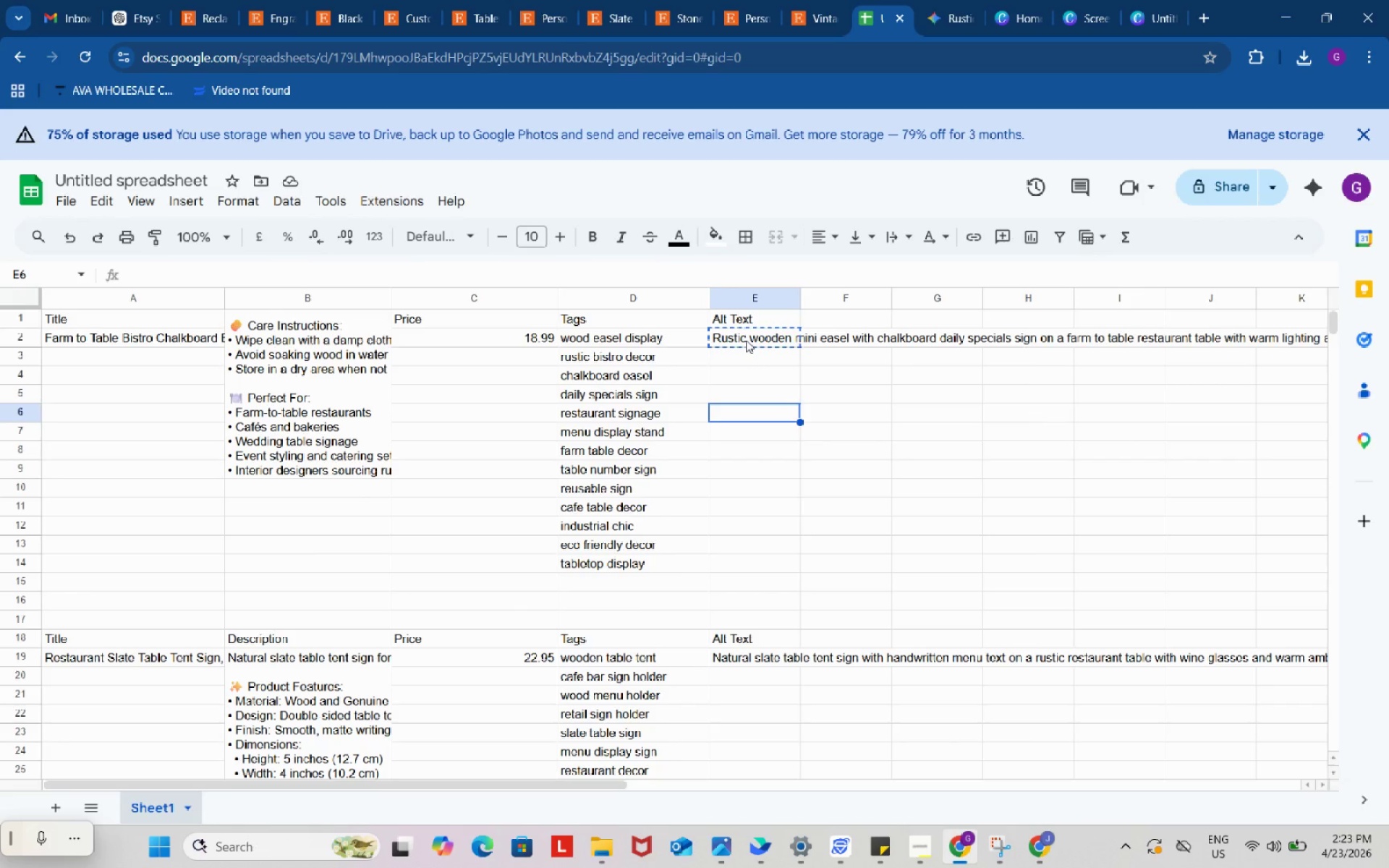 
left_click([746, 340])
 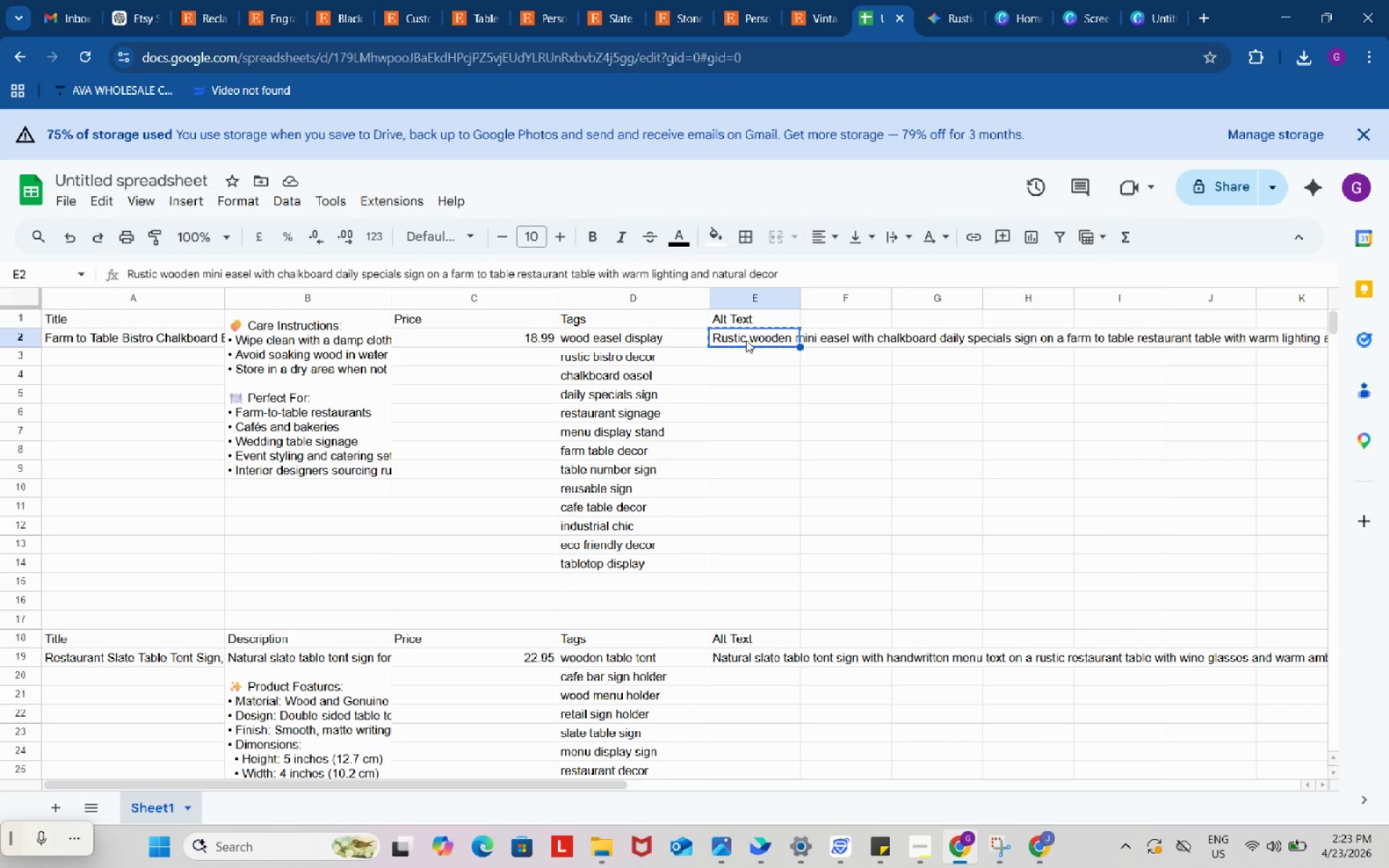 
key(Control+C)
 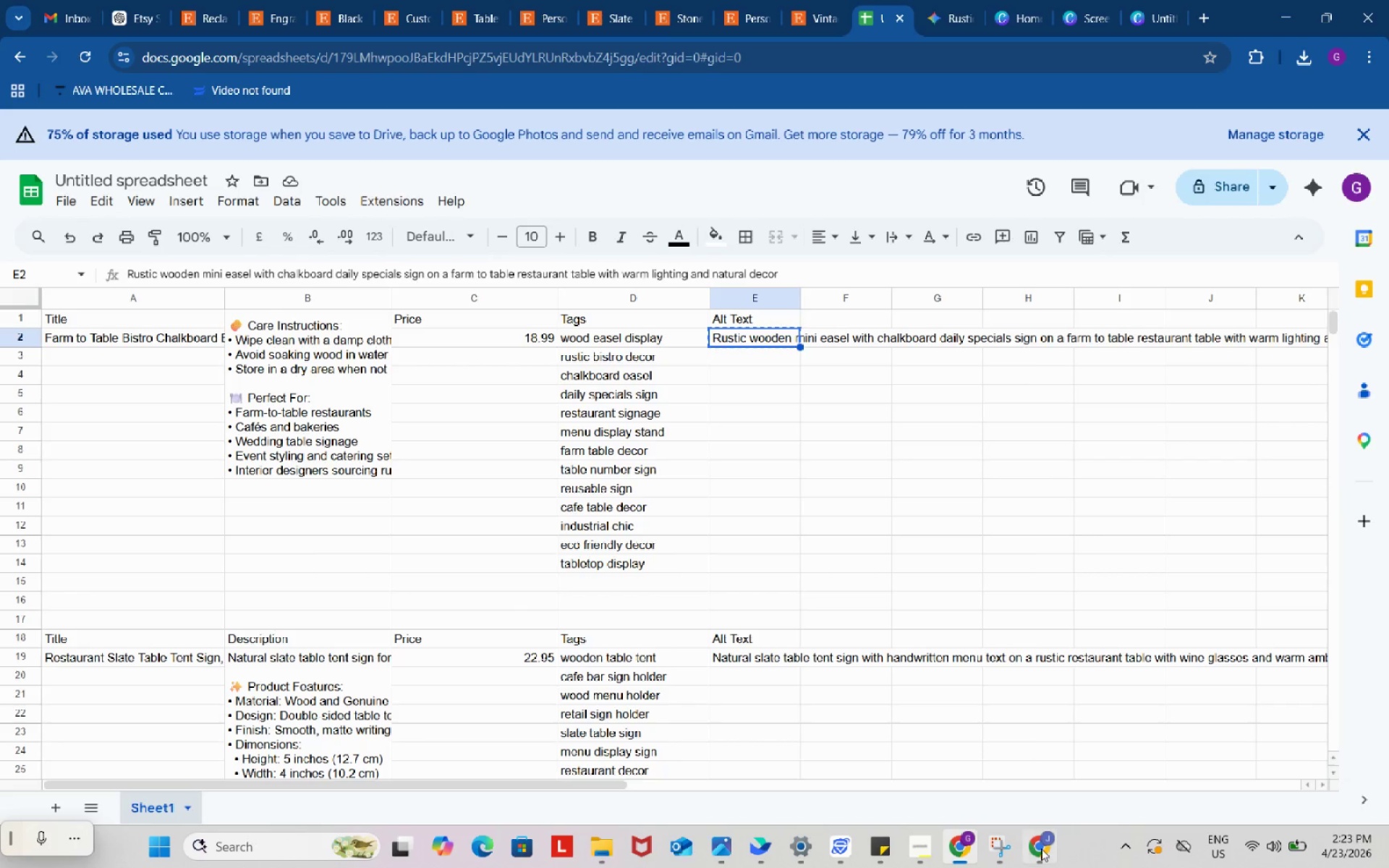 
left_click([1040, 848])
 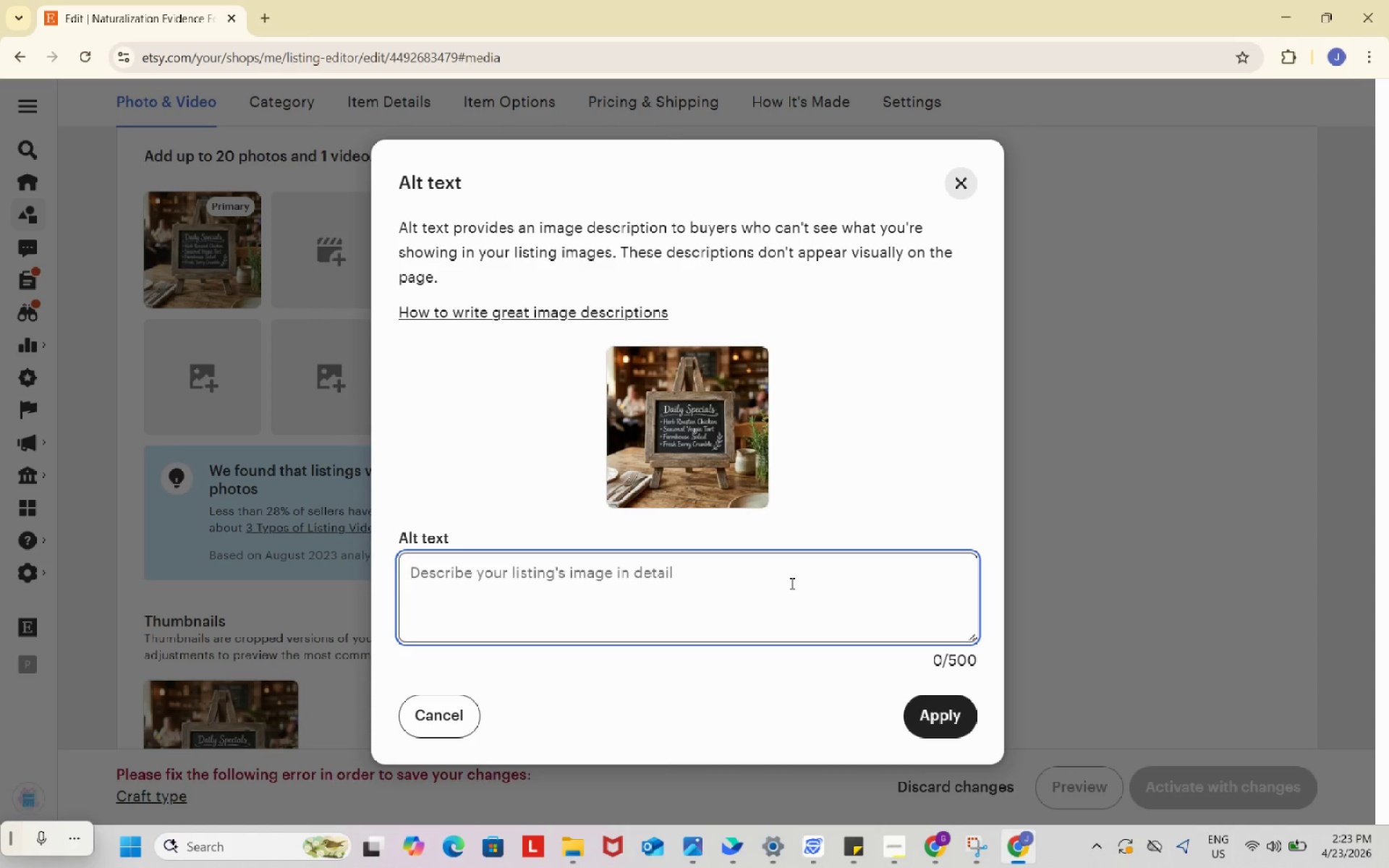 
left_click([791, 583])
 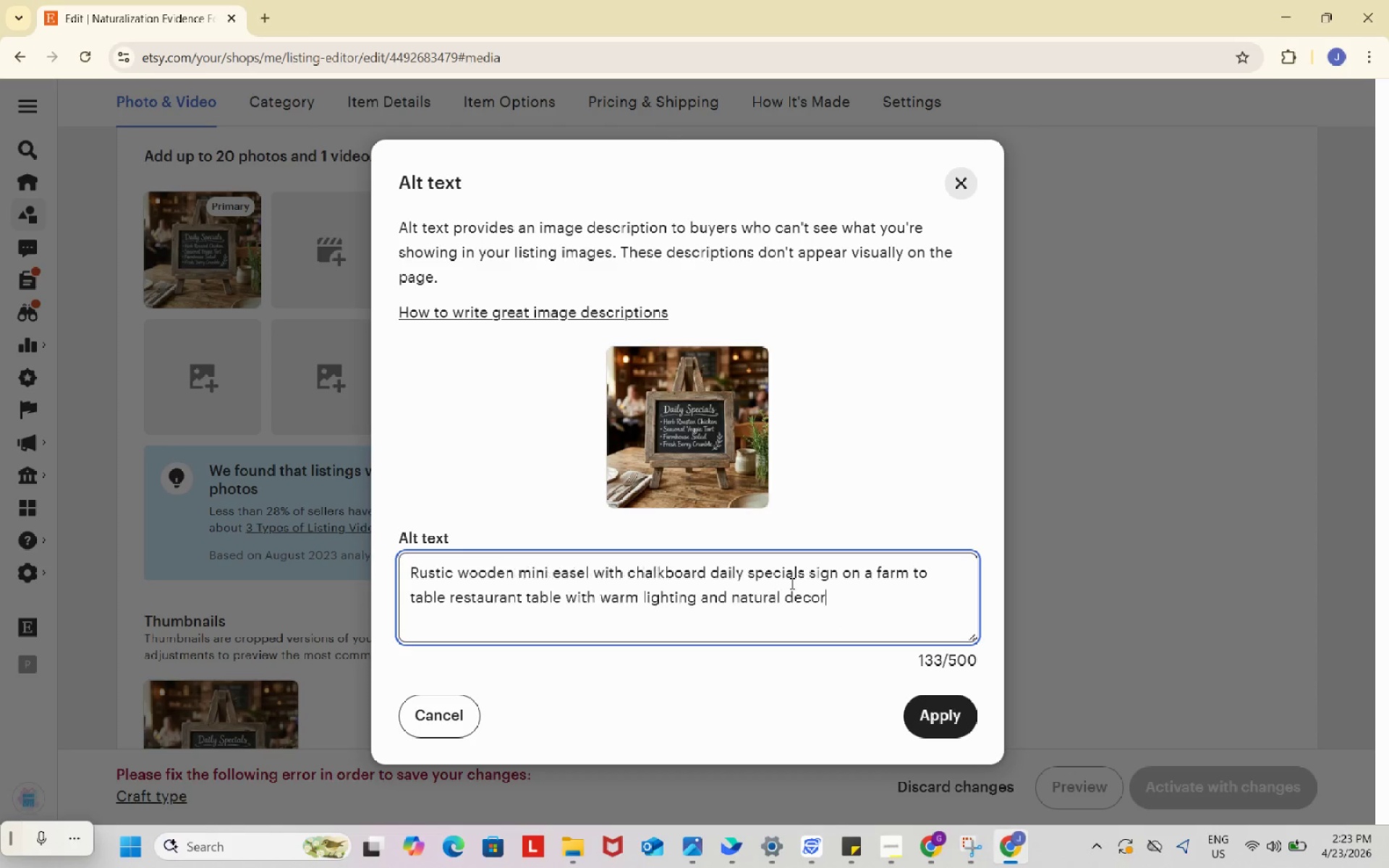 
key(Control+ControlLeft)
 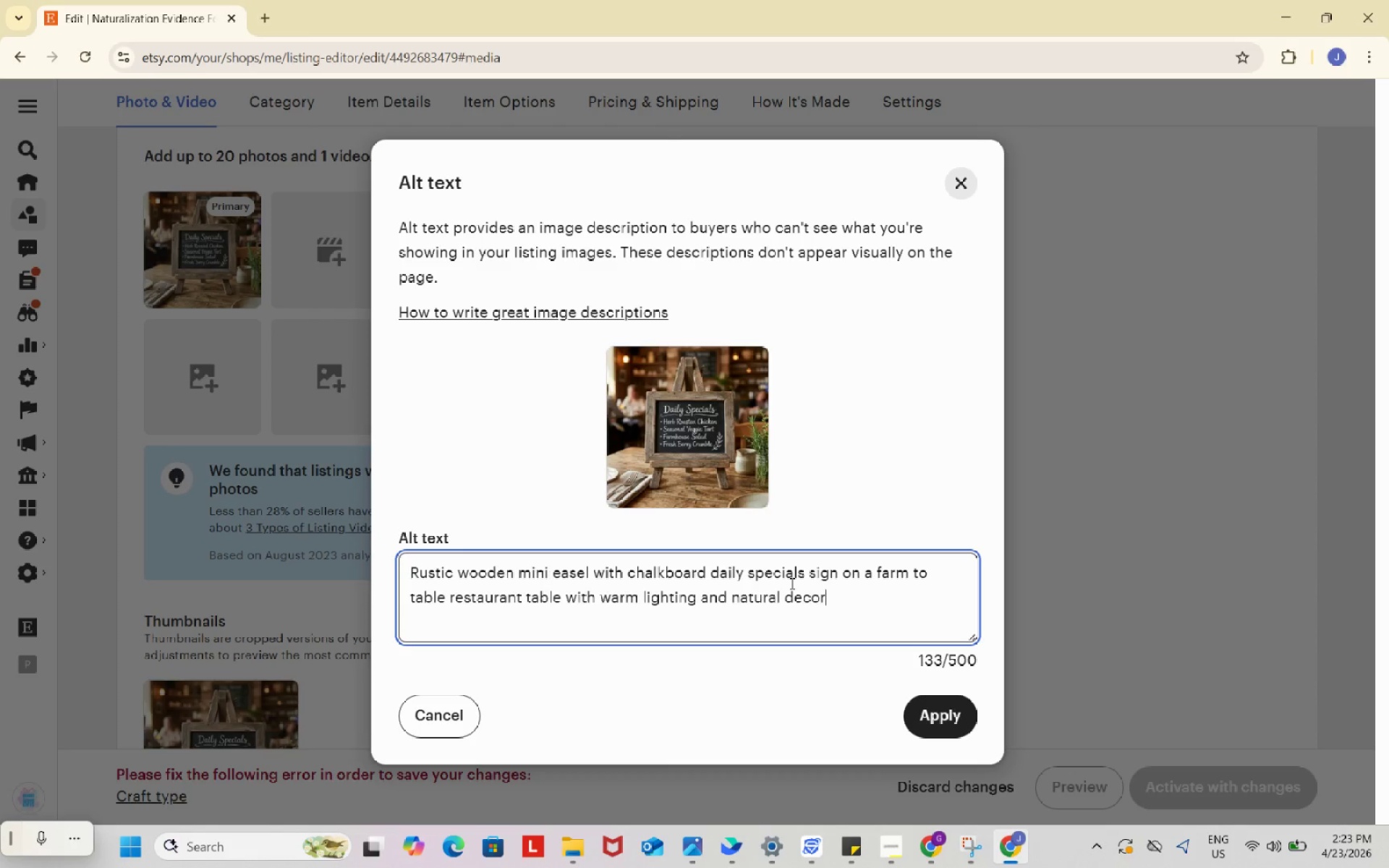 
key(Control+V)
 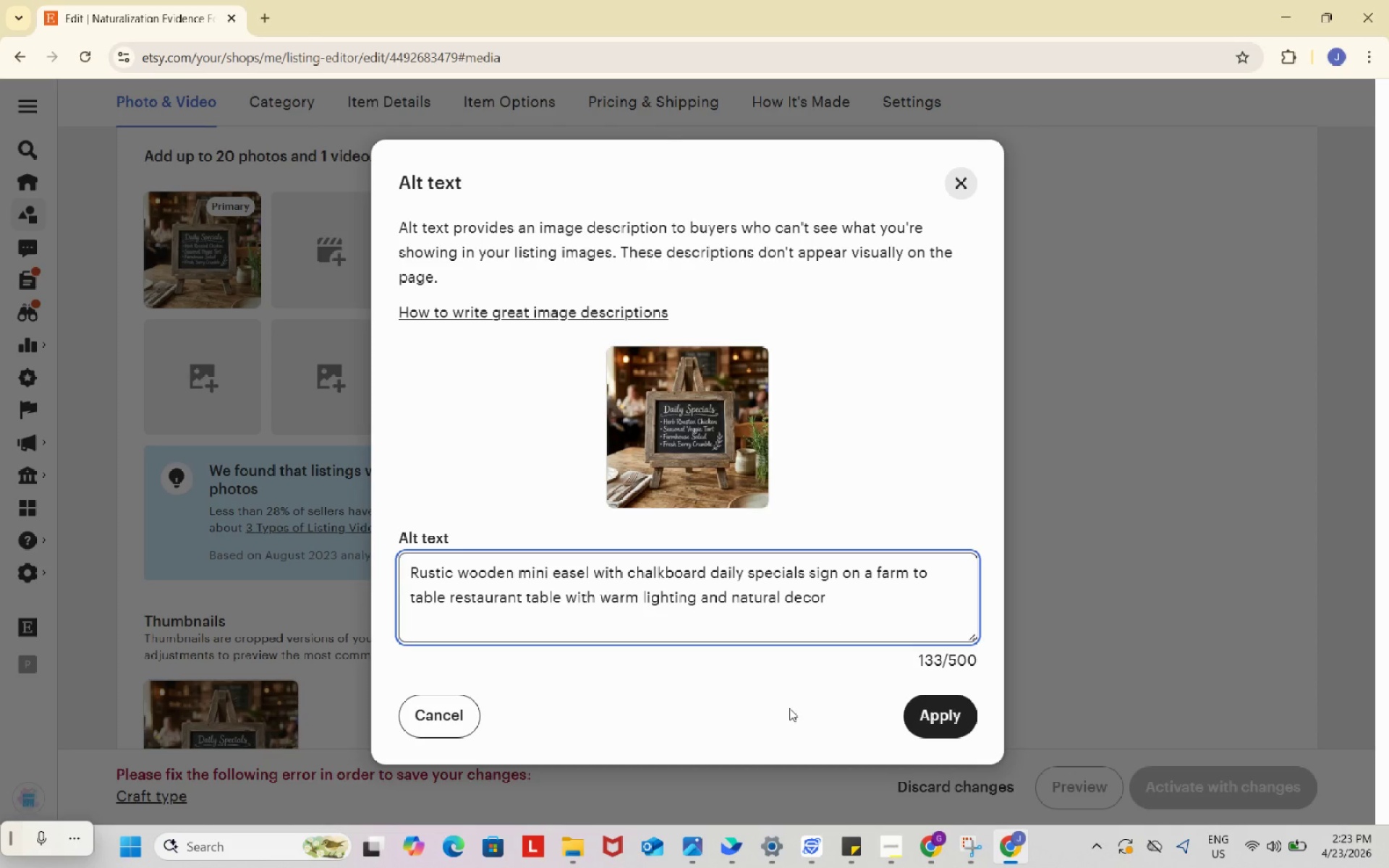 
key(Meta+Shift+S)
 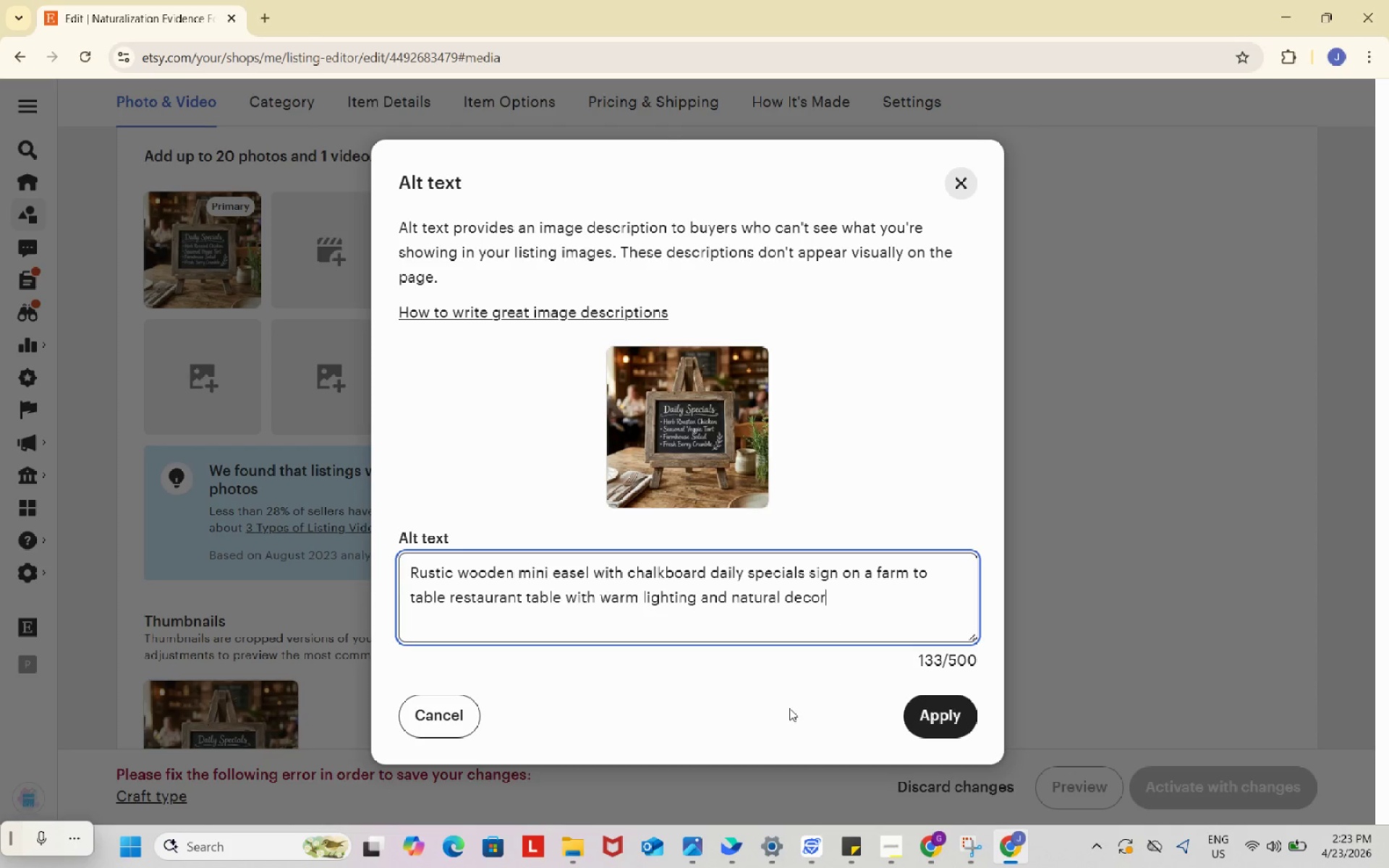 
wait(7.0)
 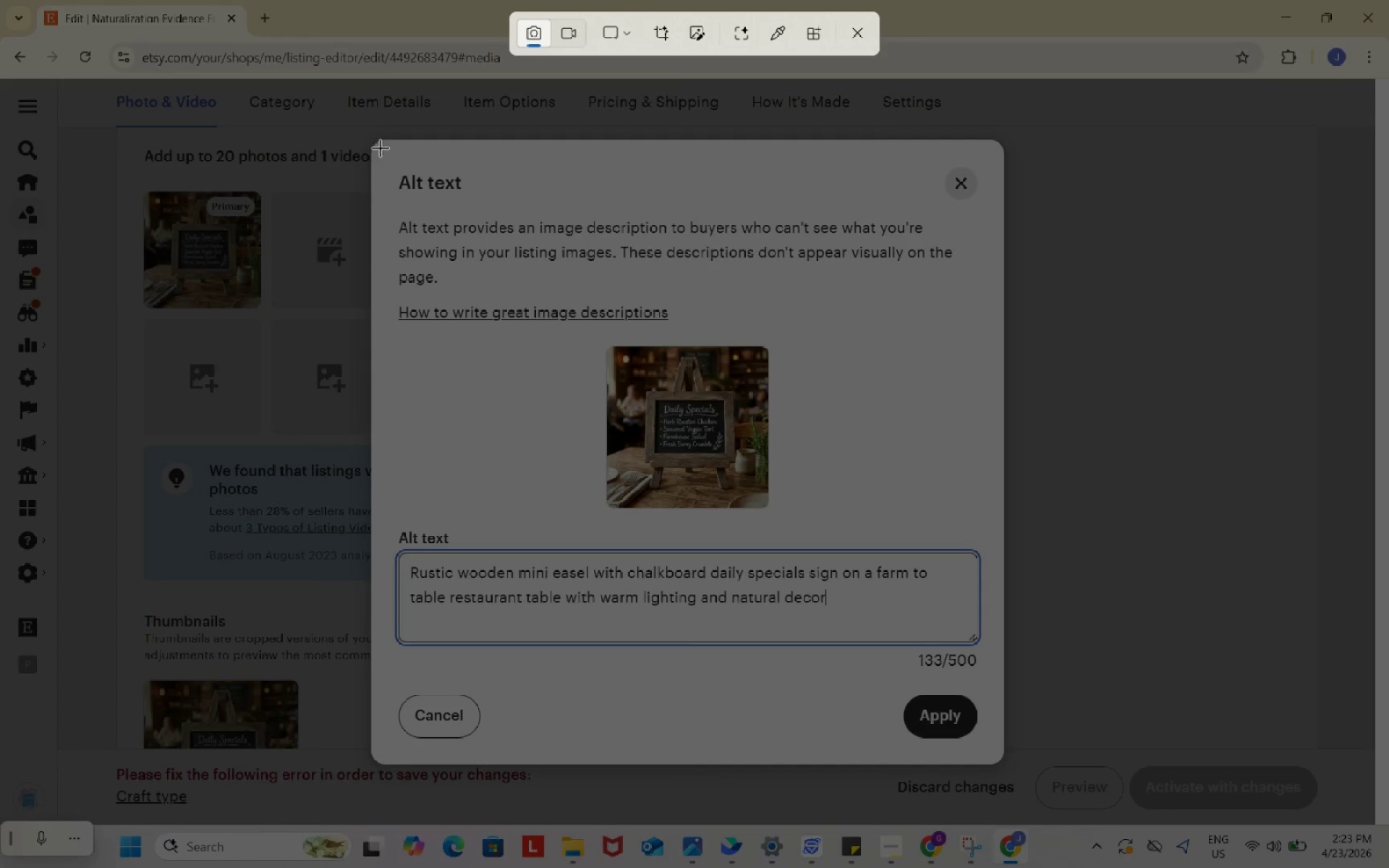 
left_click_drag(start_coordinate=[128, 128], to_coordinate=[1259, 786])
 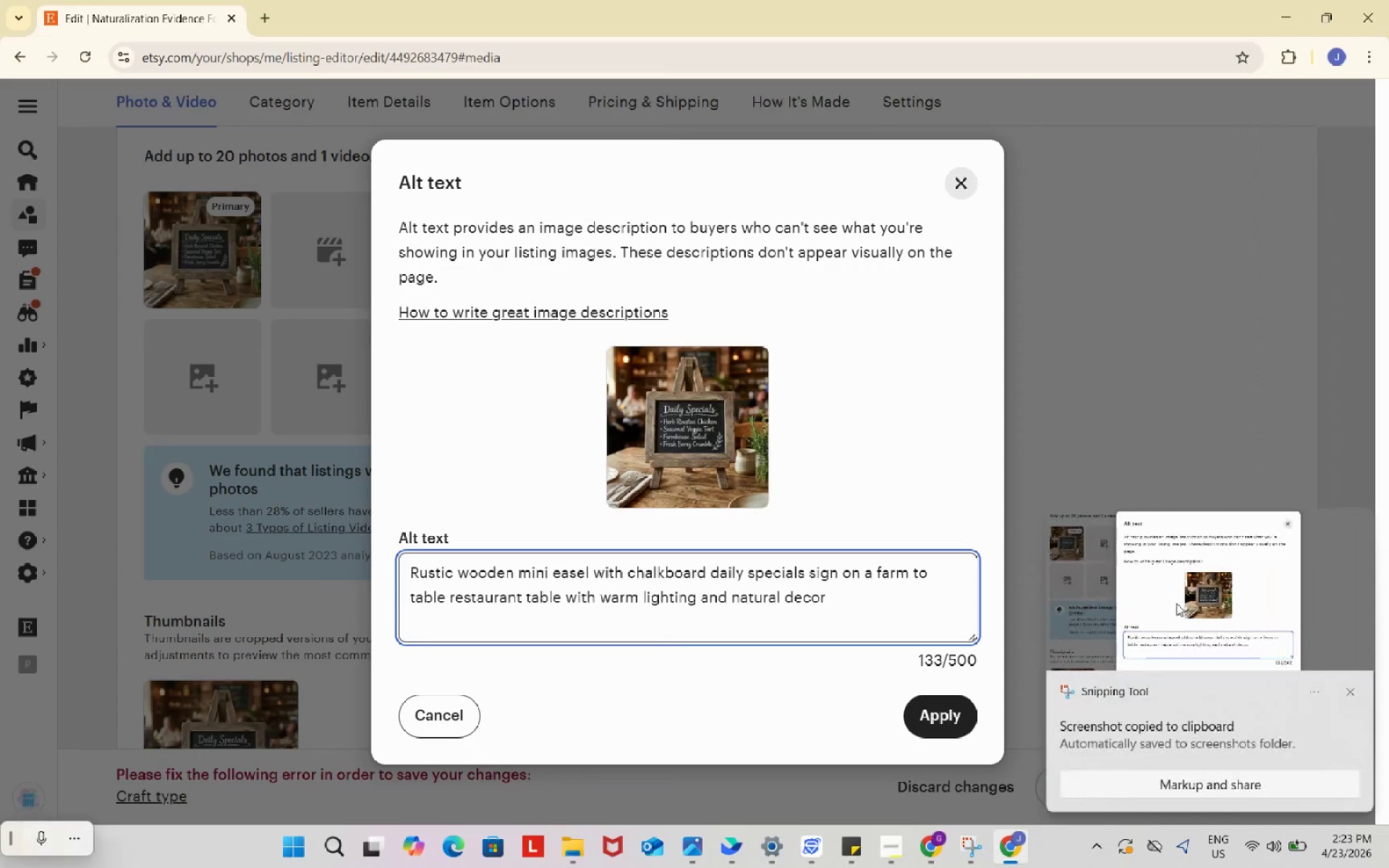 
left_click([1197, 573])
 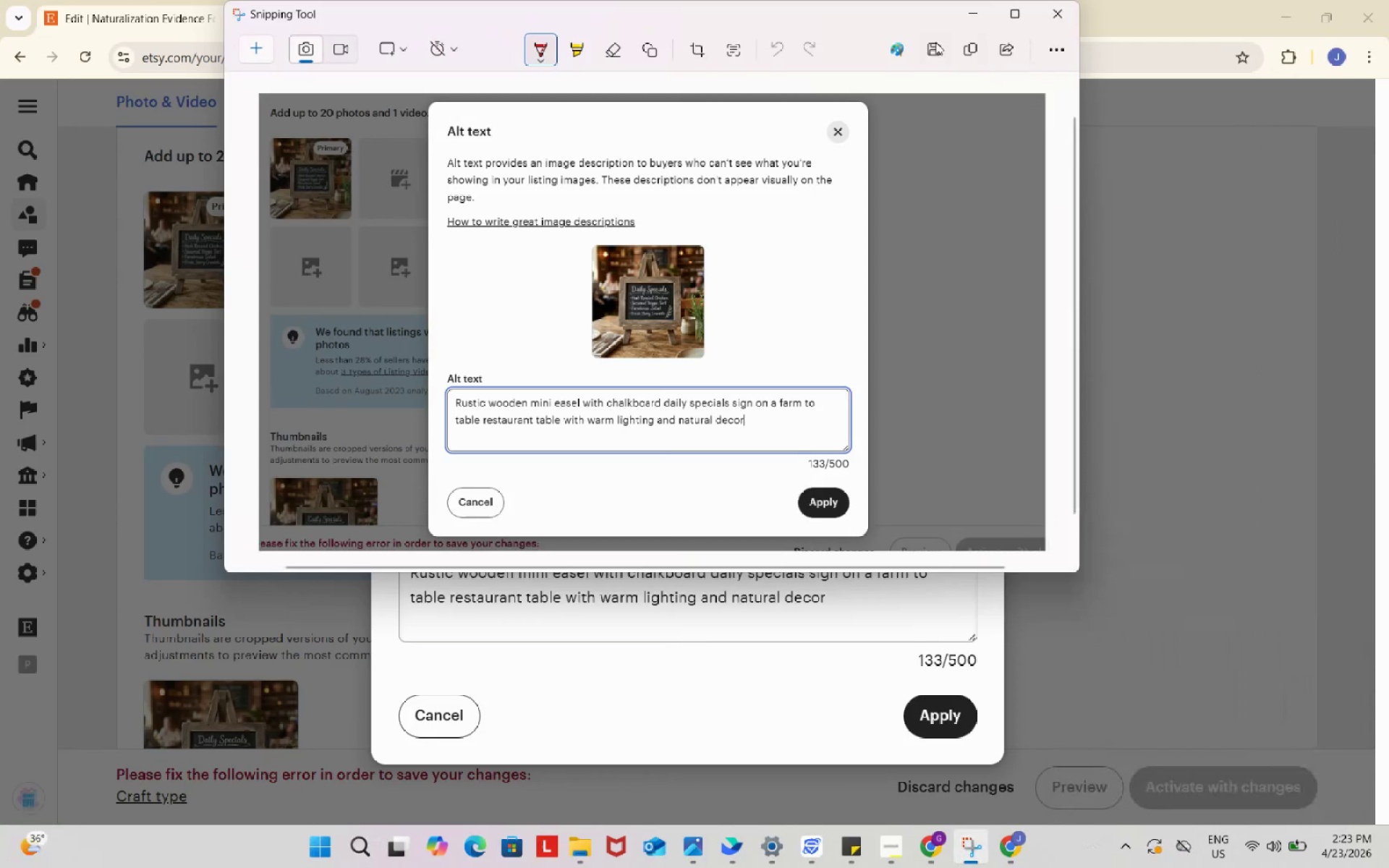 
left_click([927, 48])
 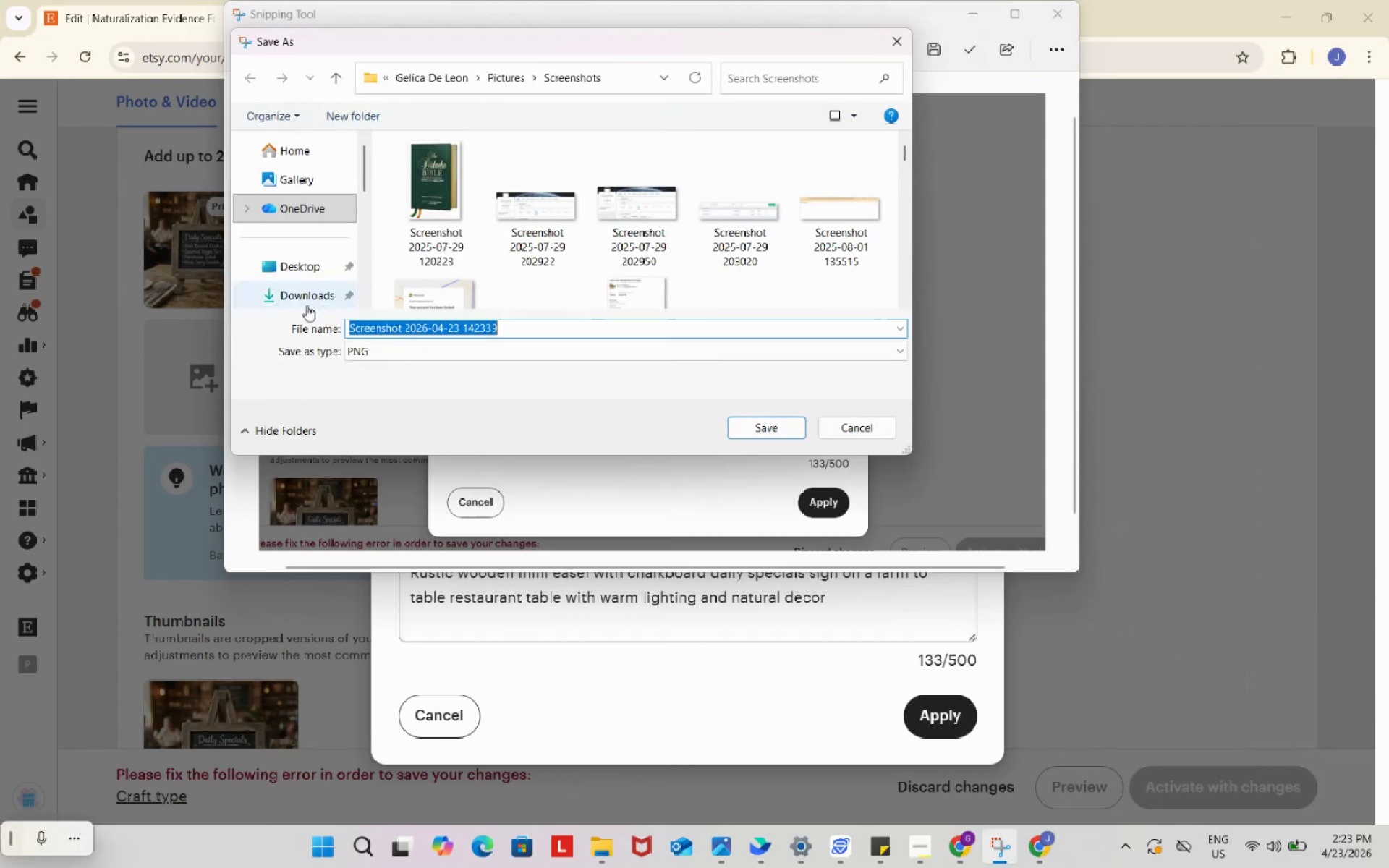 
left_click([307, 304])
 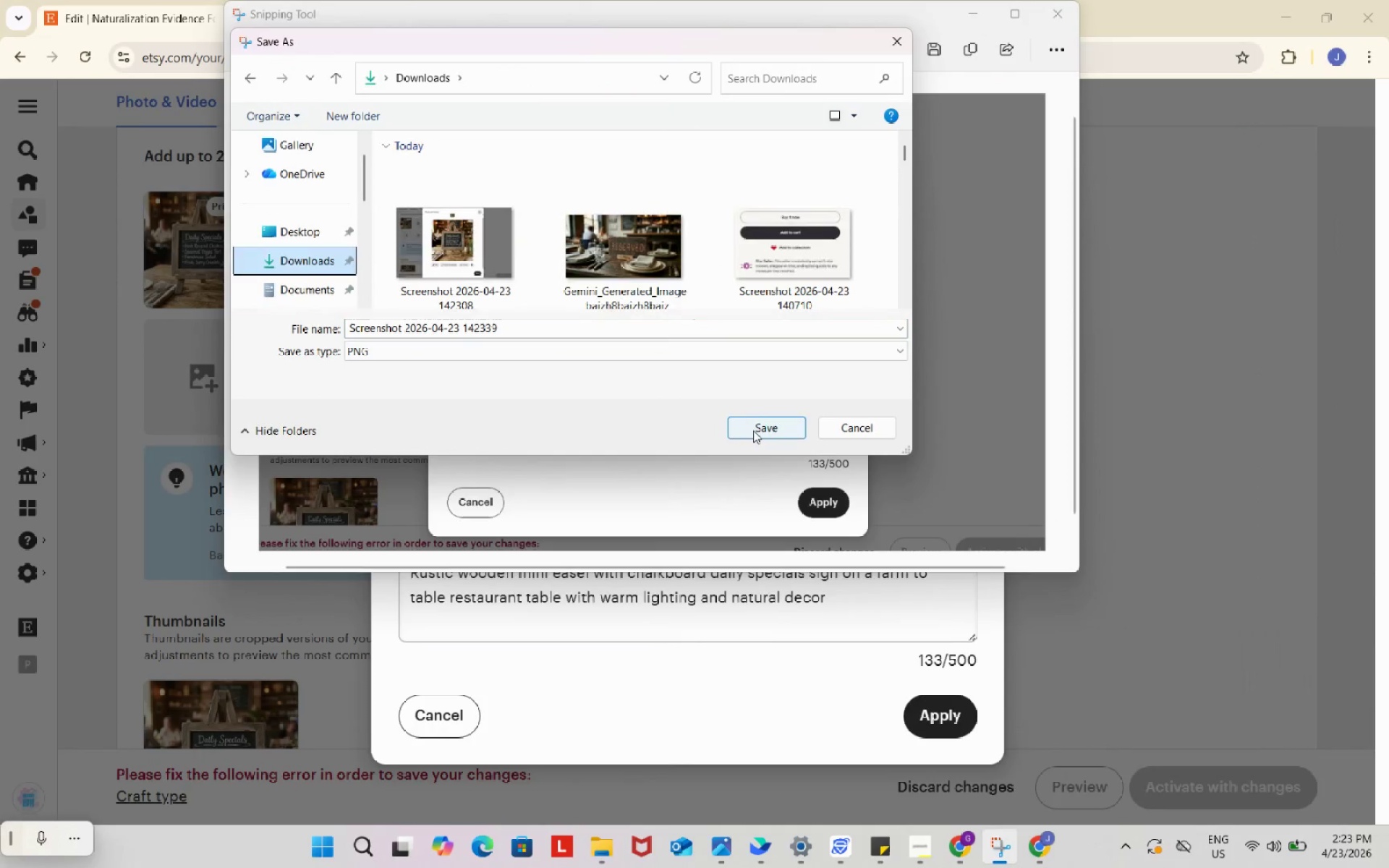 
left_click([753, 430])
 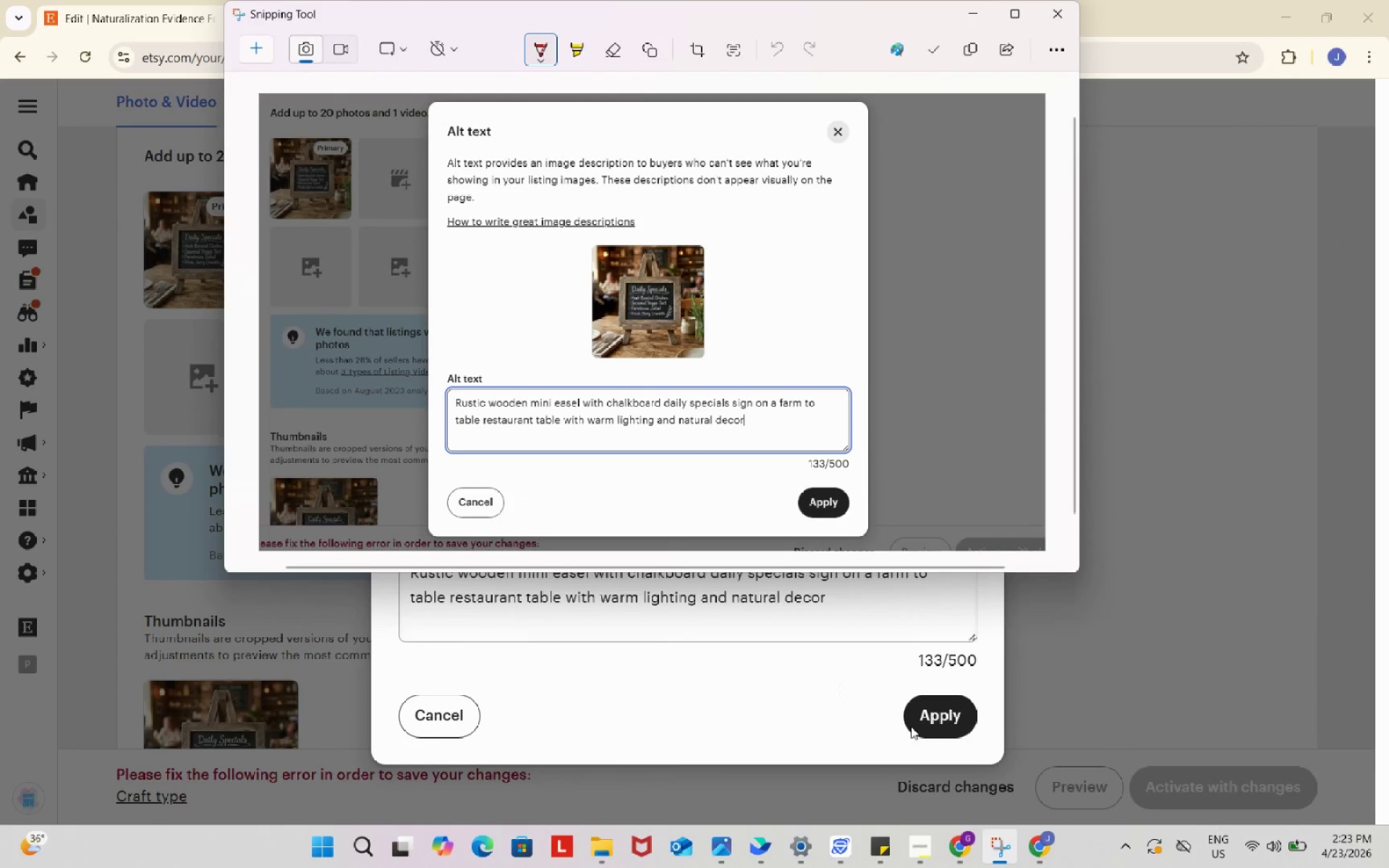 
left_click([944, 716])
 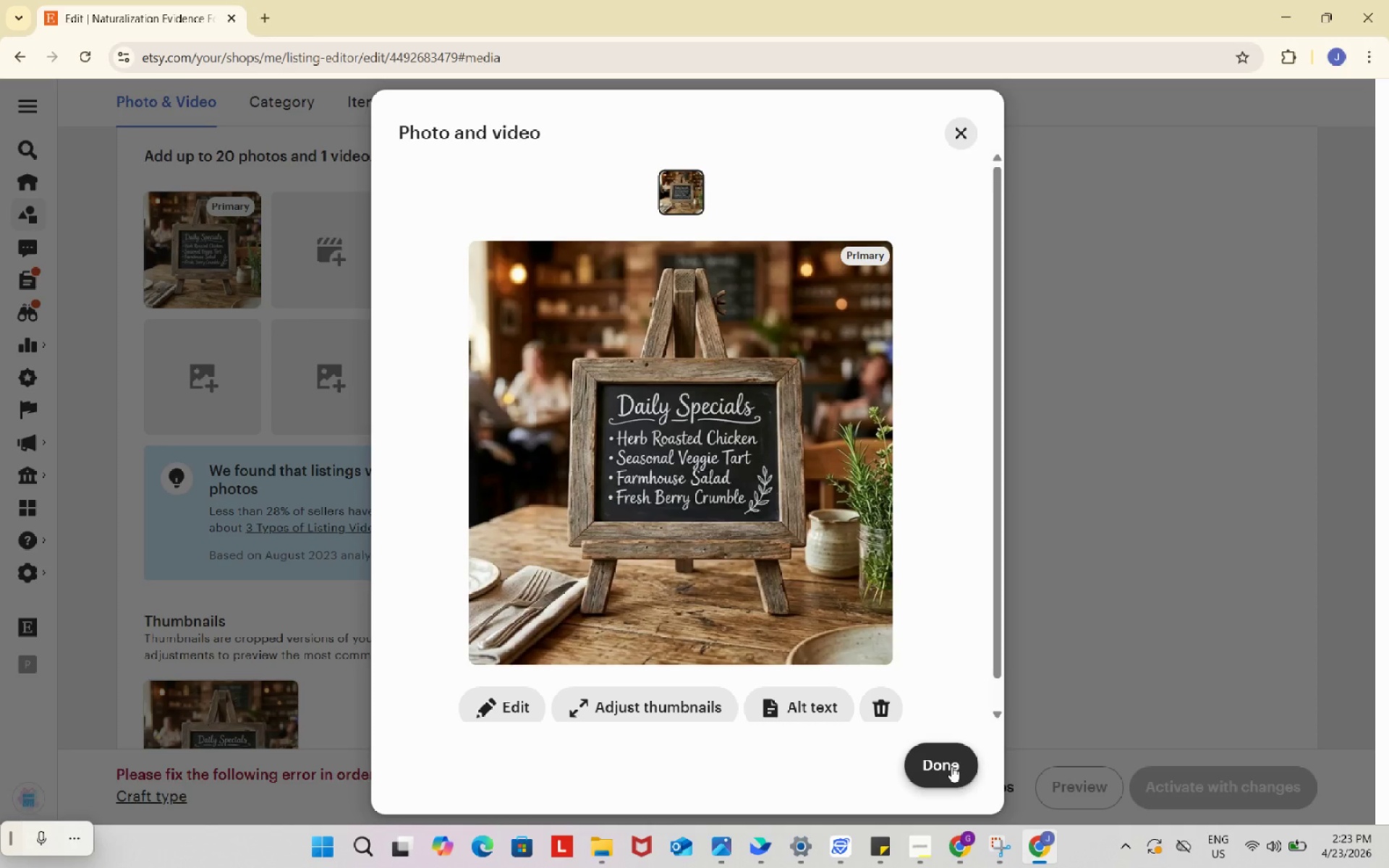 
left_click([951, 766])
 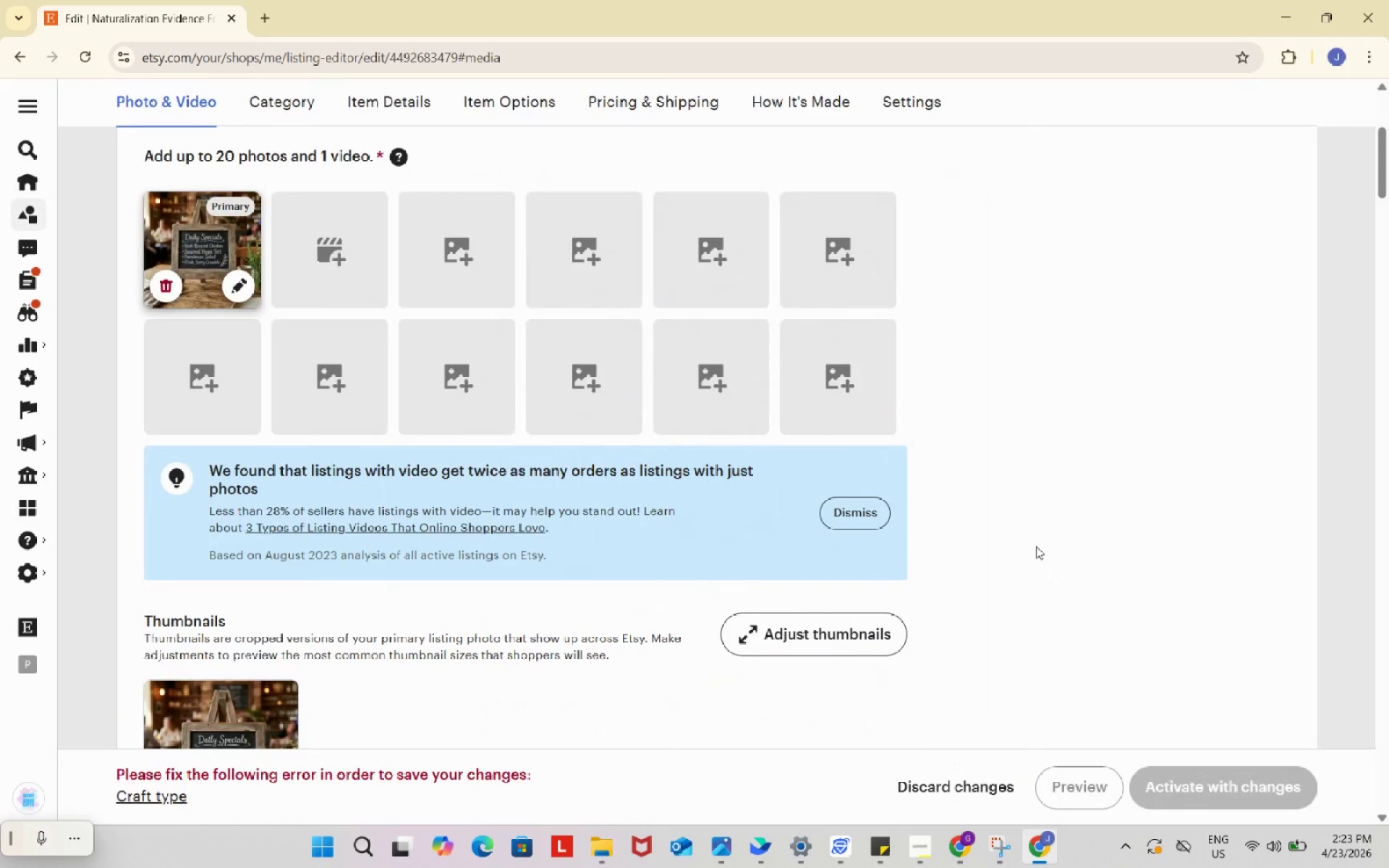 
scroll: coordinate [1036, 546], scroll_direction: down, amount: 9.0
 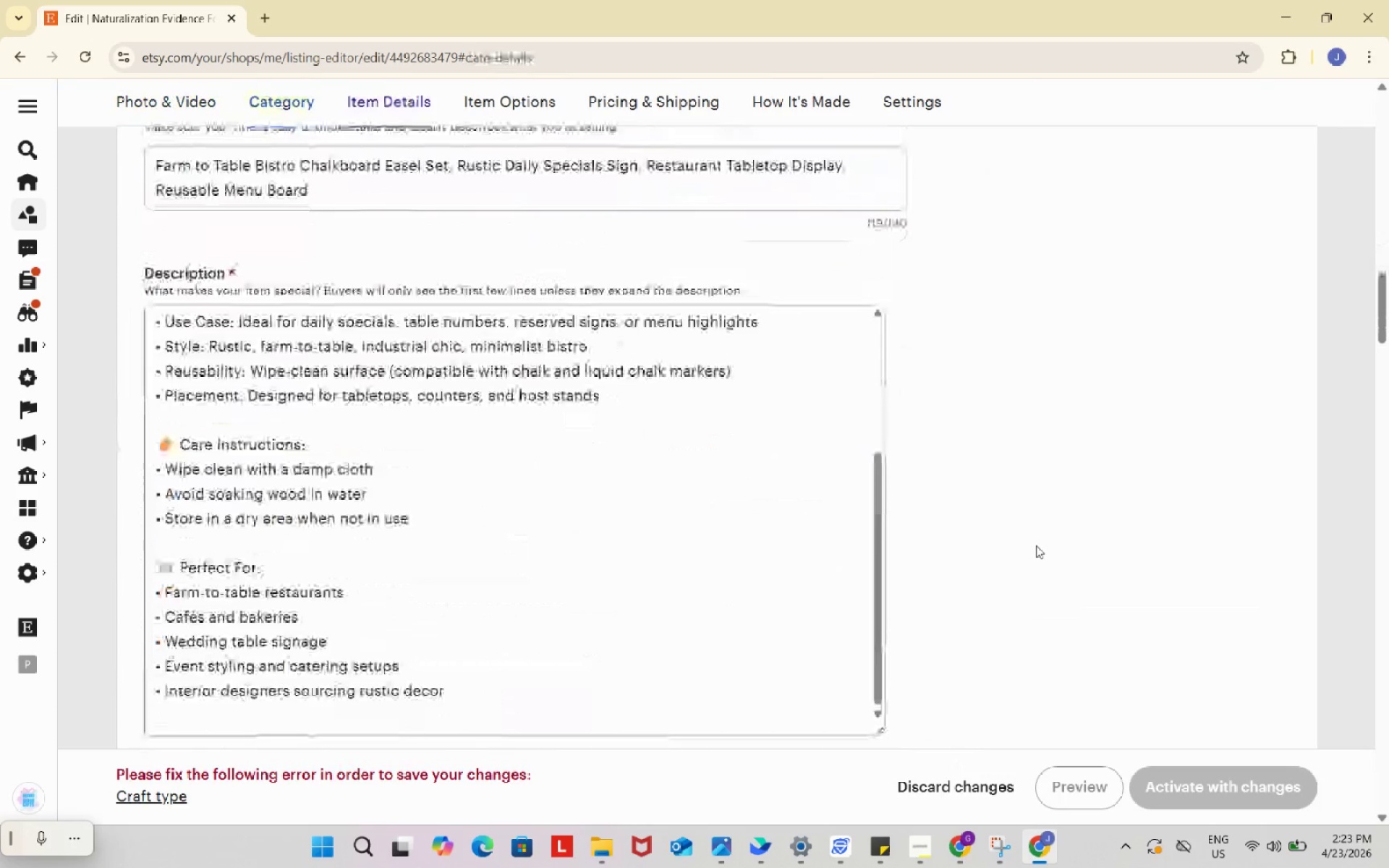 
scroll: coordinate [1036, 545], scroll_direction: up, amount: 16.0
 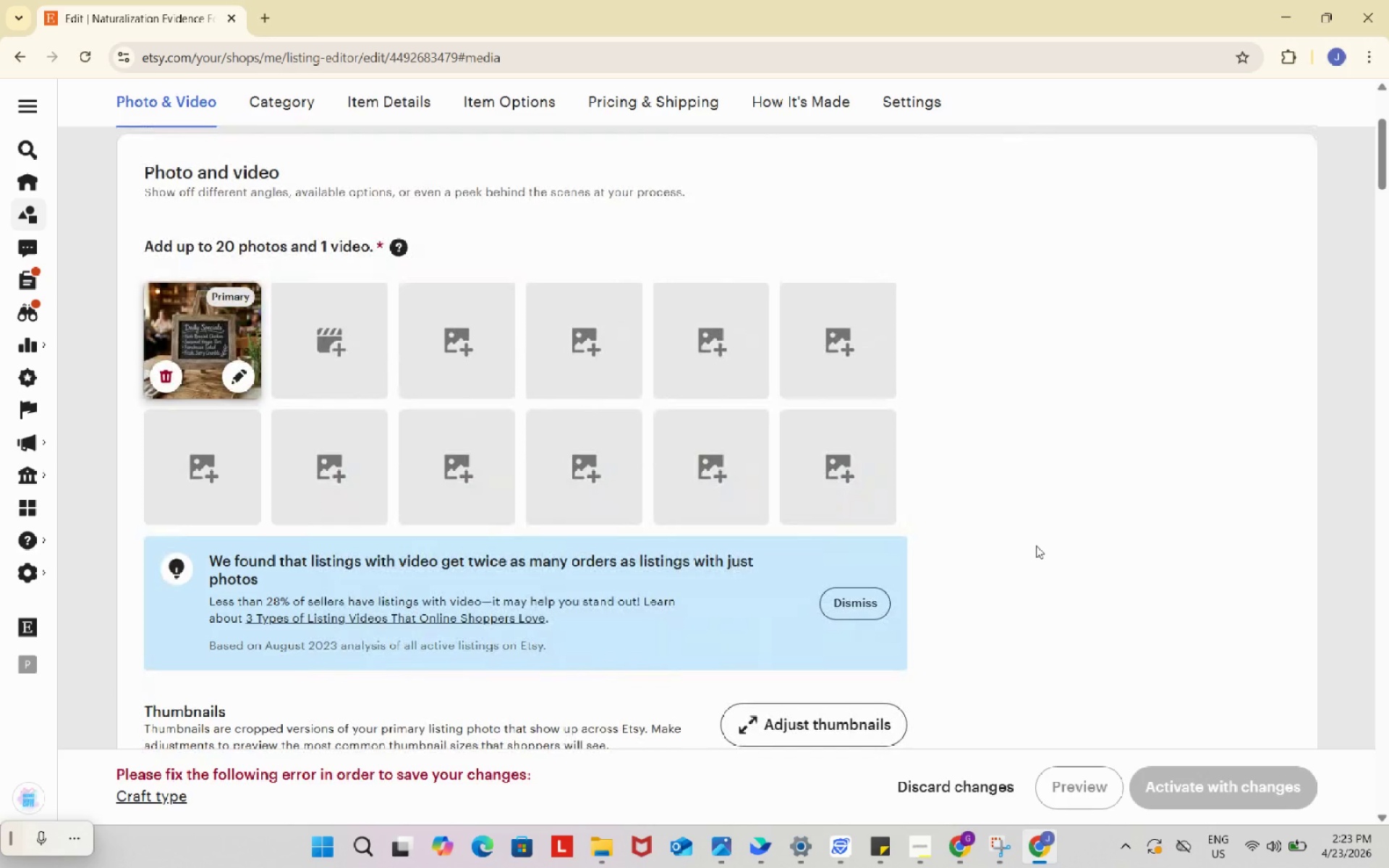 
scroll: coordinate [1036, 545], scroll_direction: down, amount: 2.0
 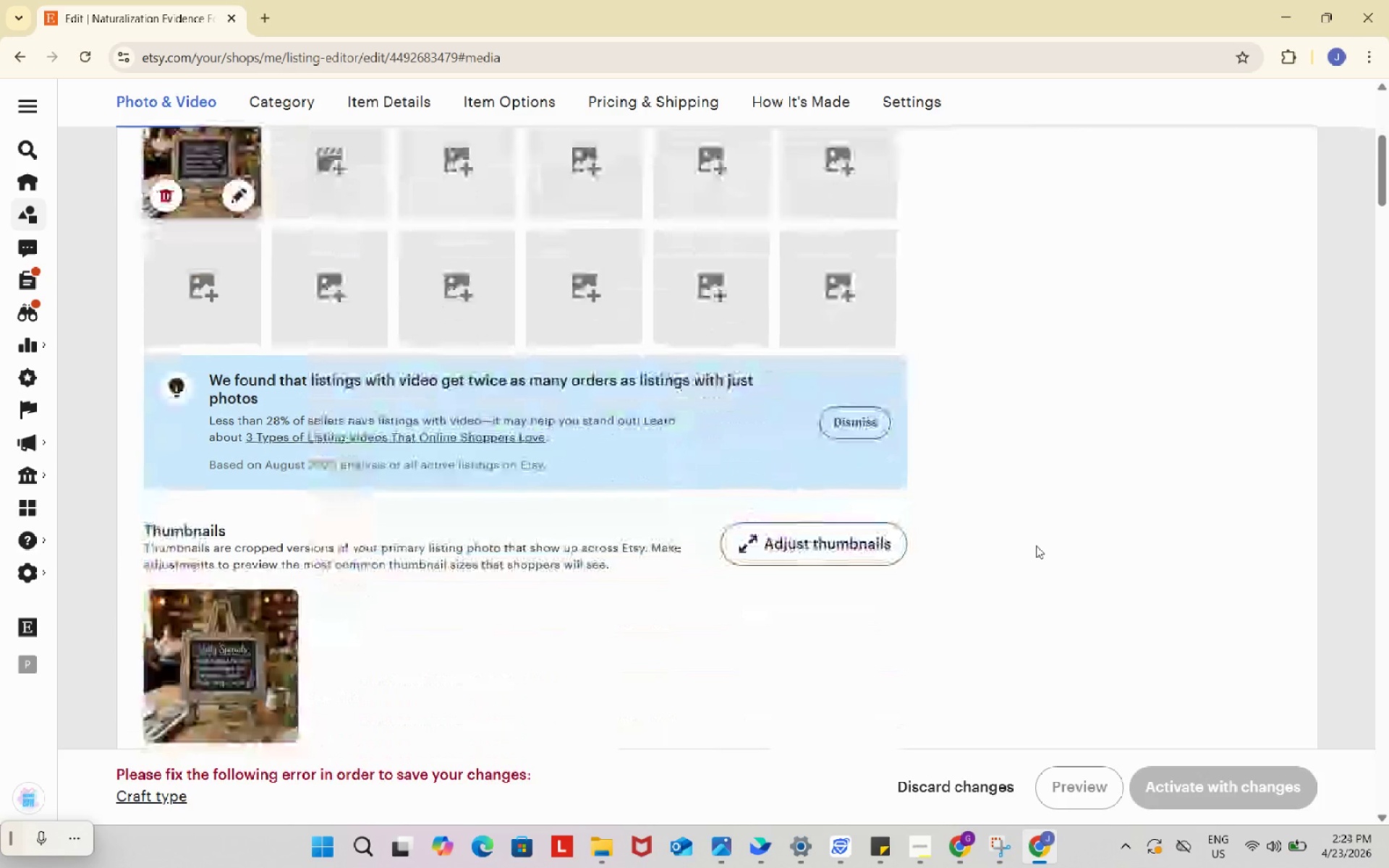 
scroll: coordinate [1036, 545], scroll_direction: up, amount: 1.0
 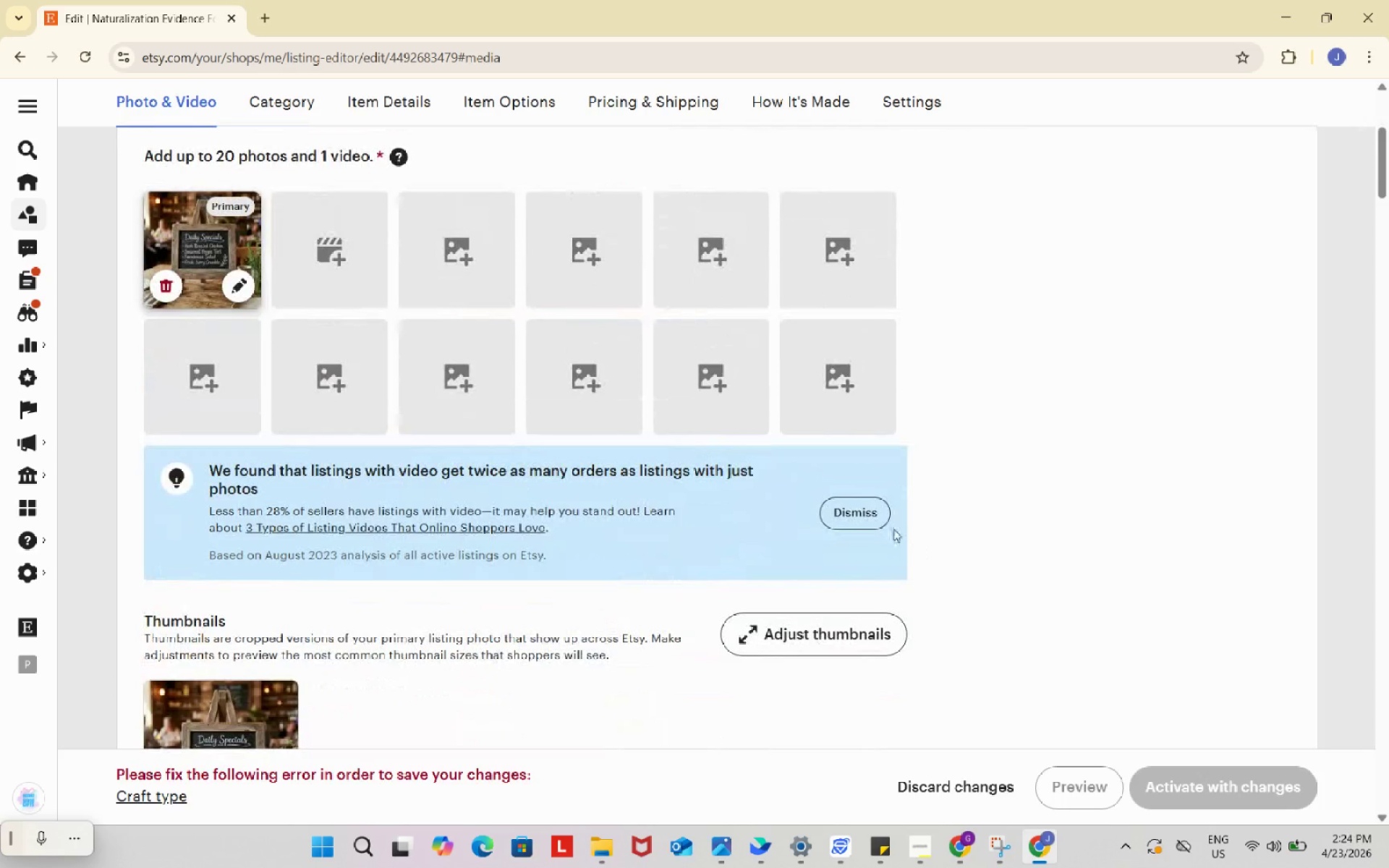 
left_click([873, 521])
 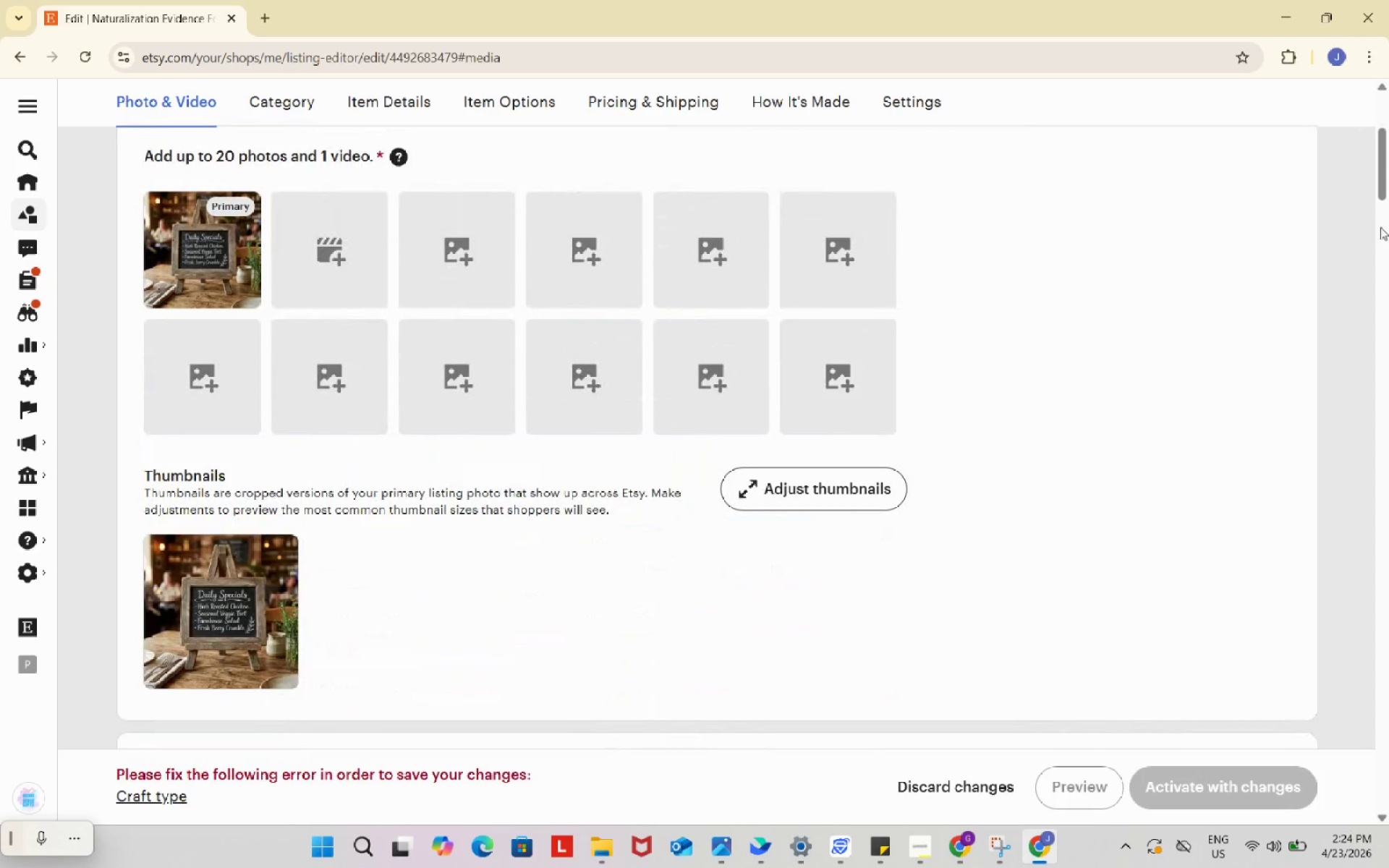 
left_click_drag(start_coordinate=[1380, 178], to_coordinate=[1385, 172])
 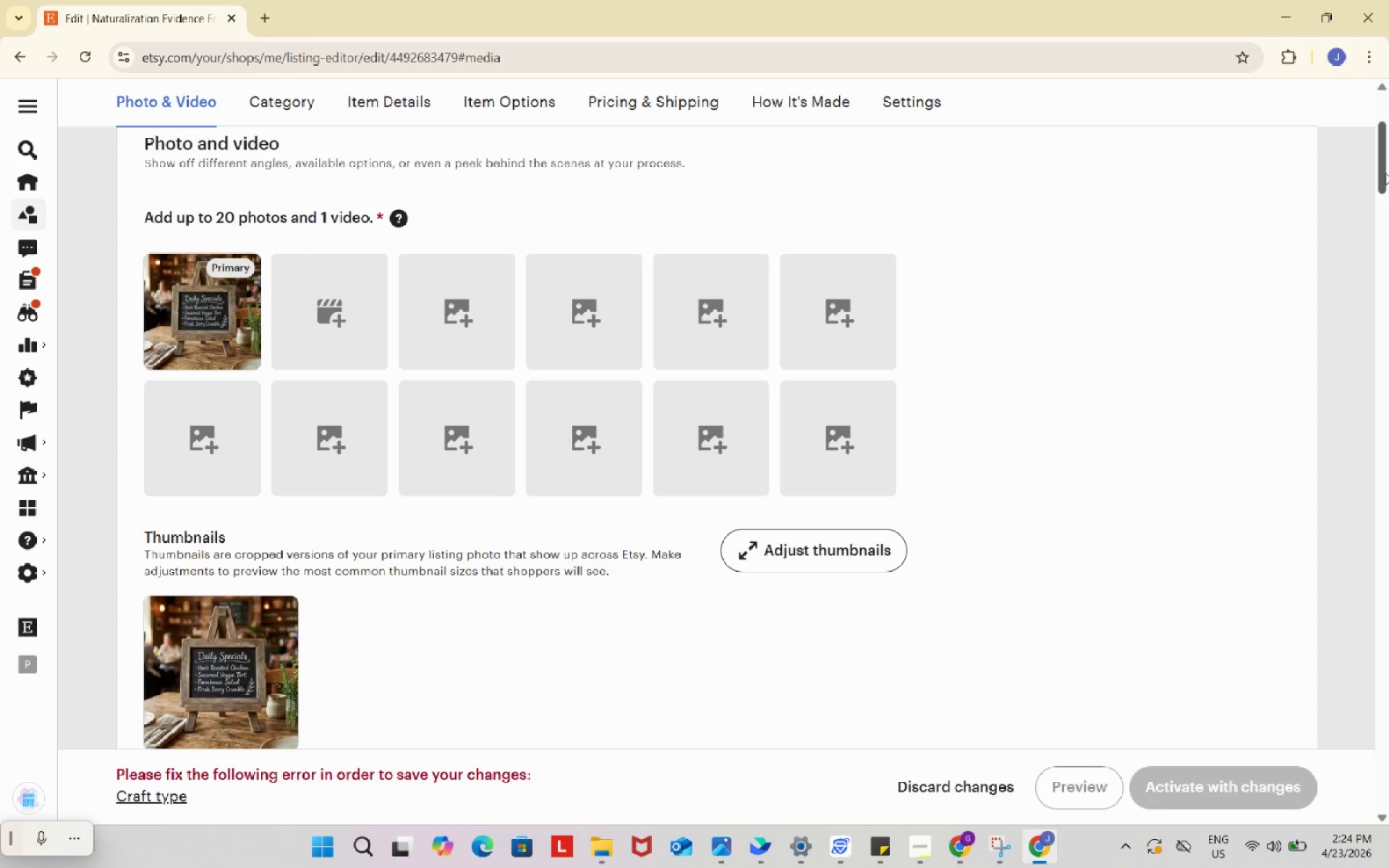 
key(Meta+Shift+S)
 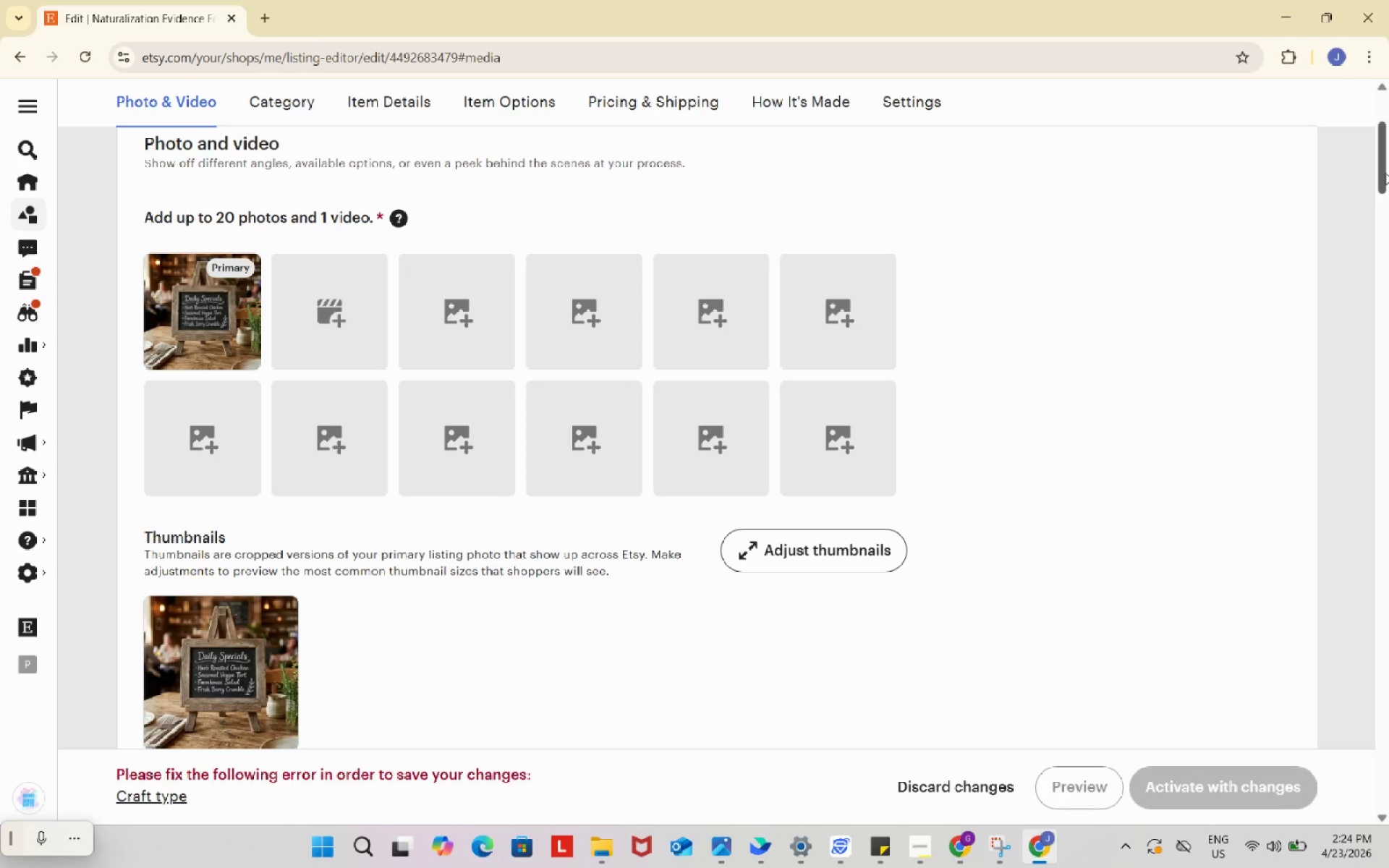 
left_click_drag(start_coordinate=[122, 131], to_coordinate=[1310, 753])
 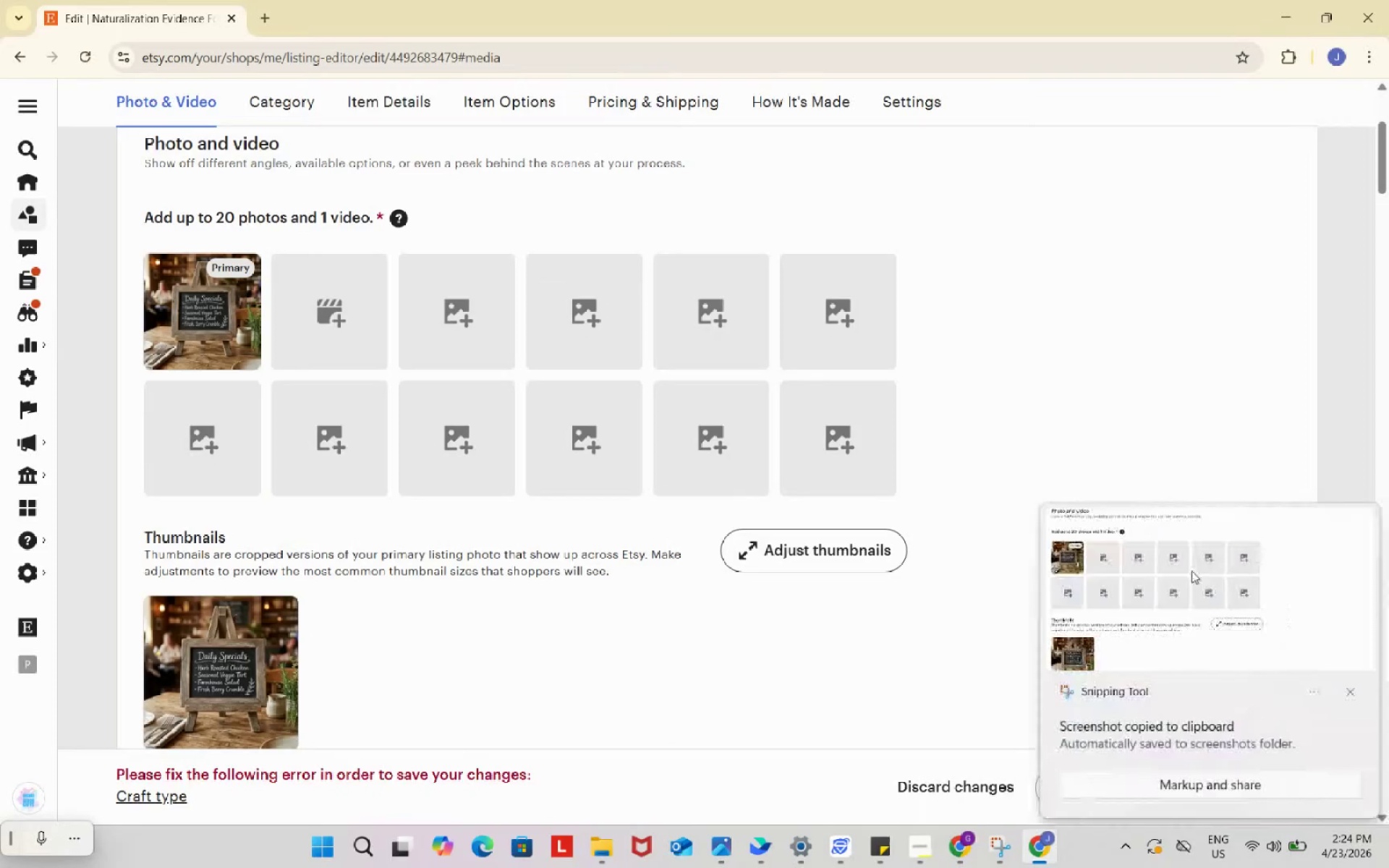 
left_click([1190, 569])
 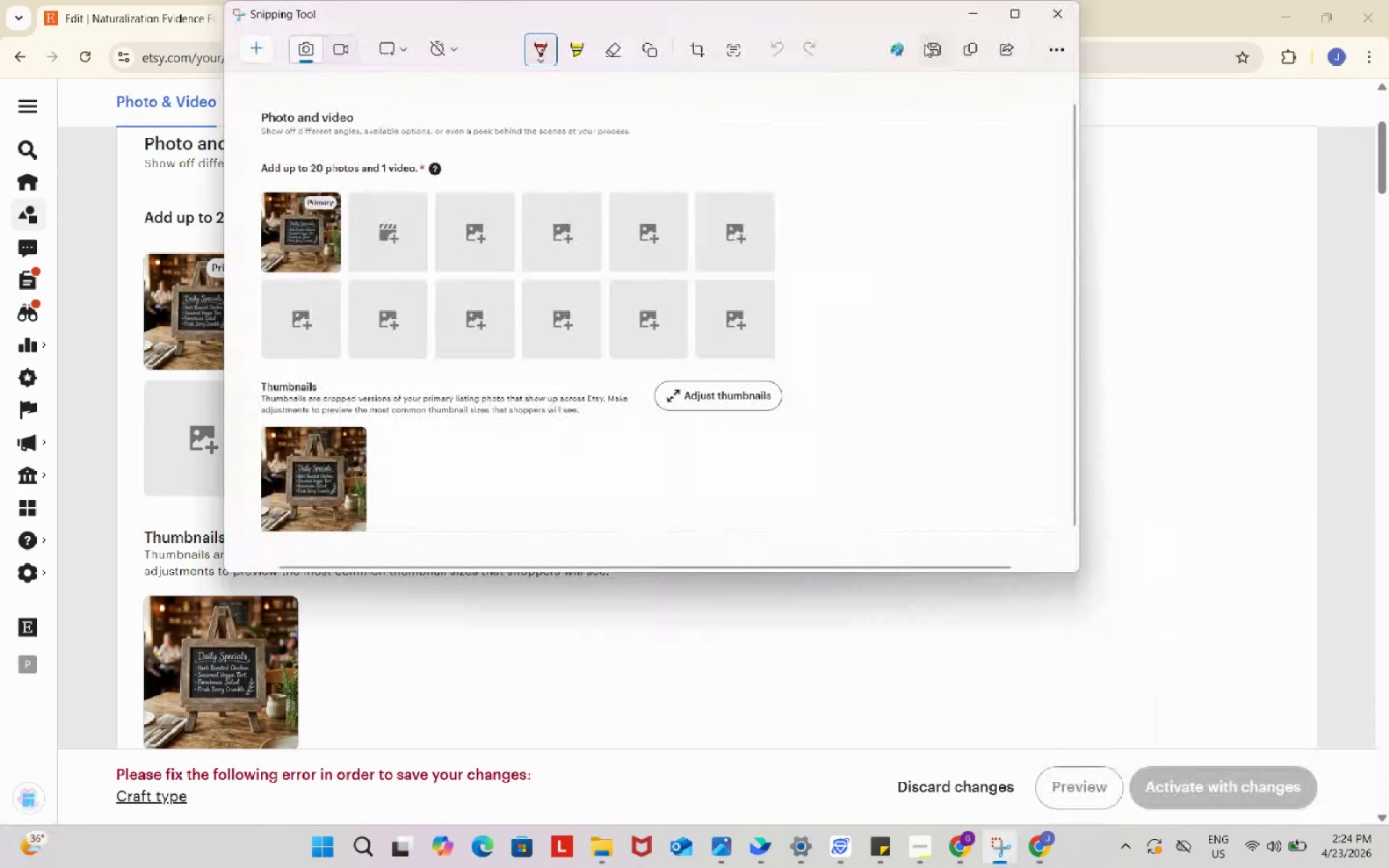 
left_click([930, 45])
 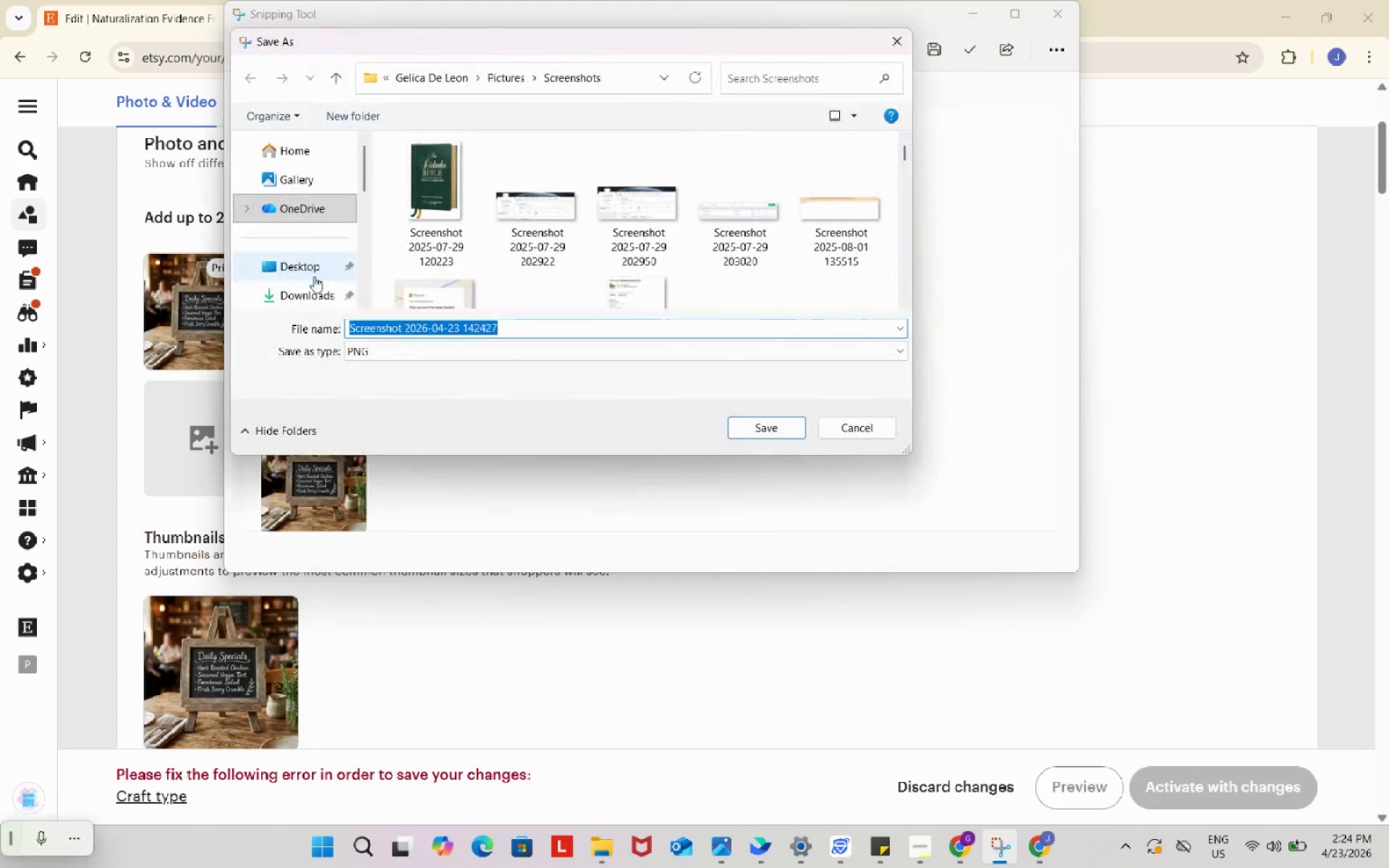 
left_click([307, 289])
 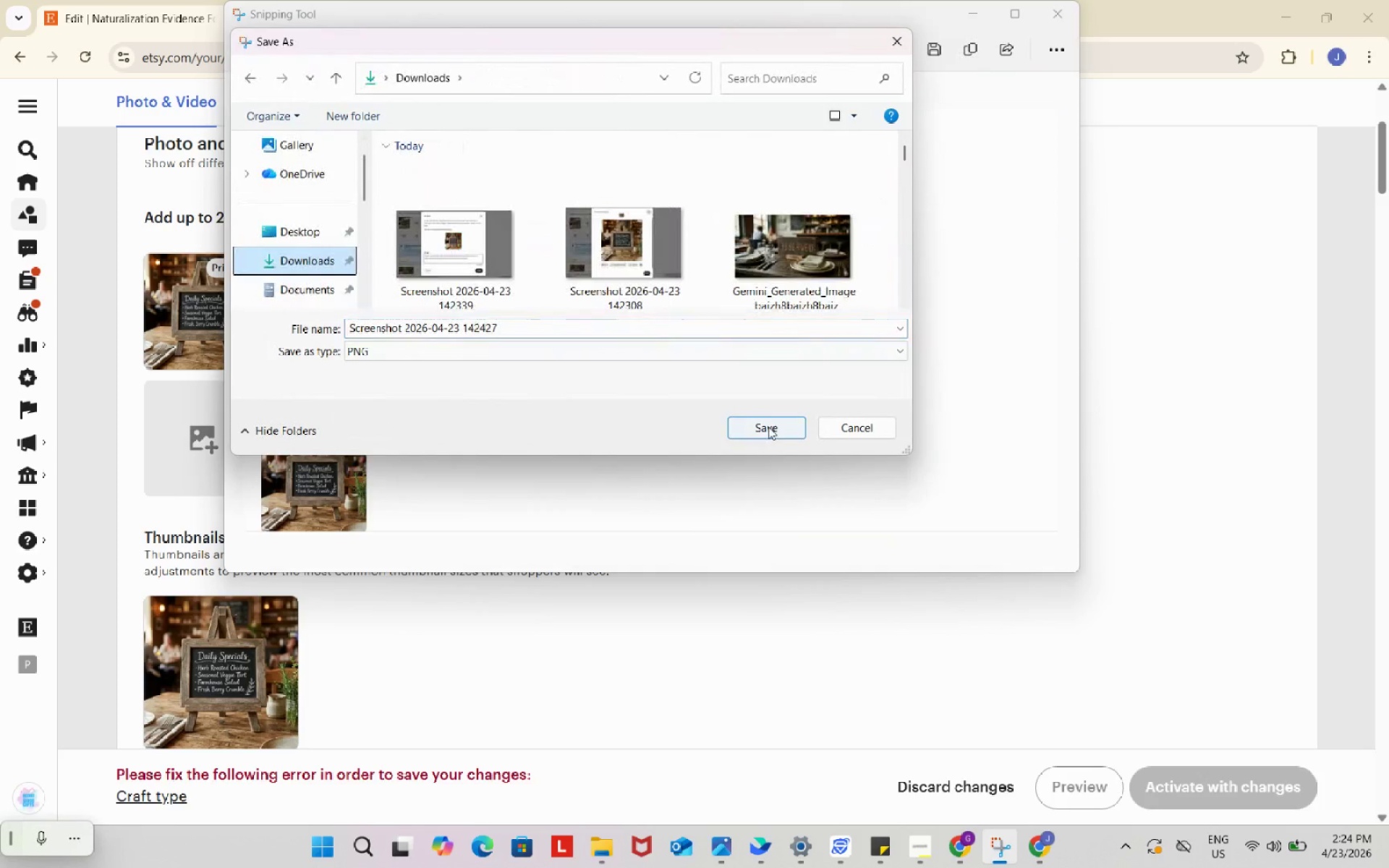 
left_click([768, 427])
 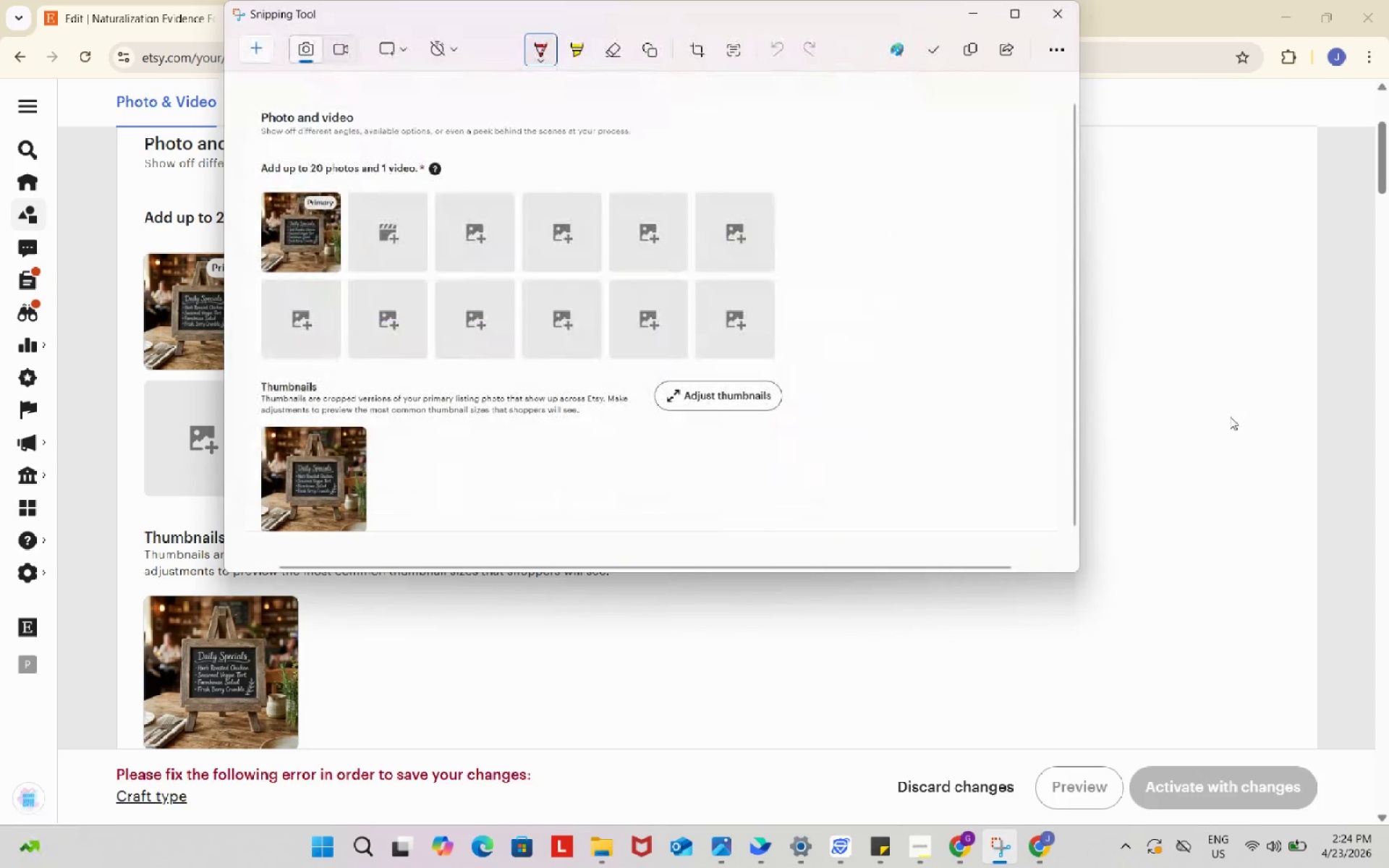 
left_click([1230, 417])
 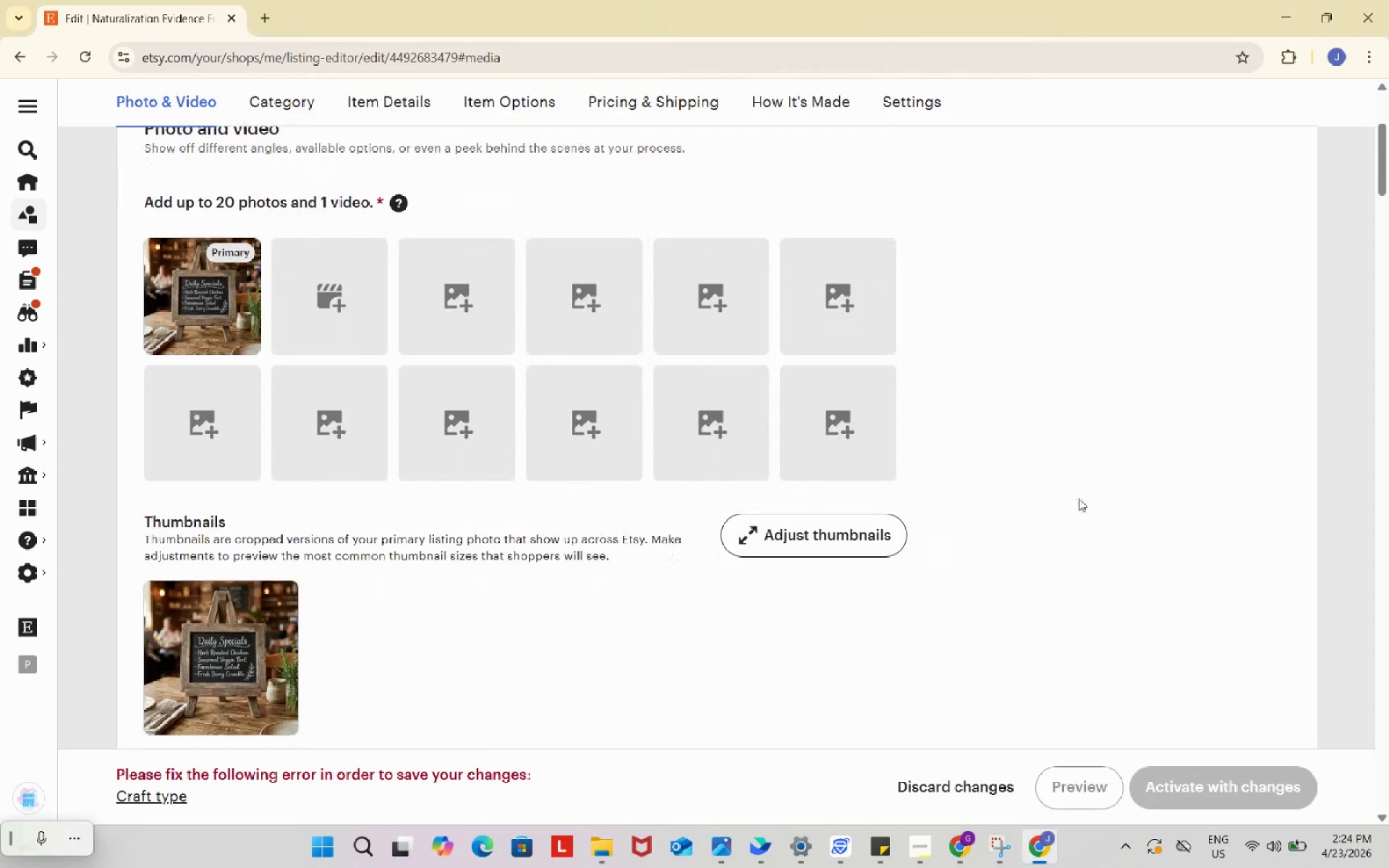 
scroll: coordinate [1078, 498], scroll_direction: down, amount: 8.0
 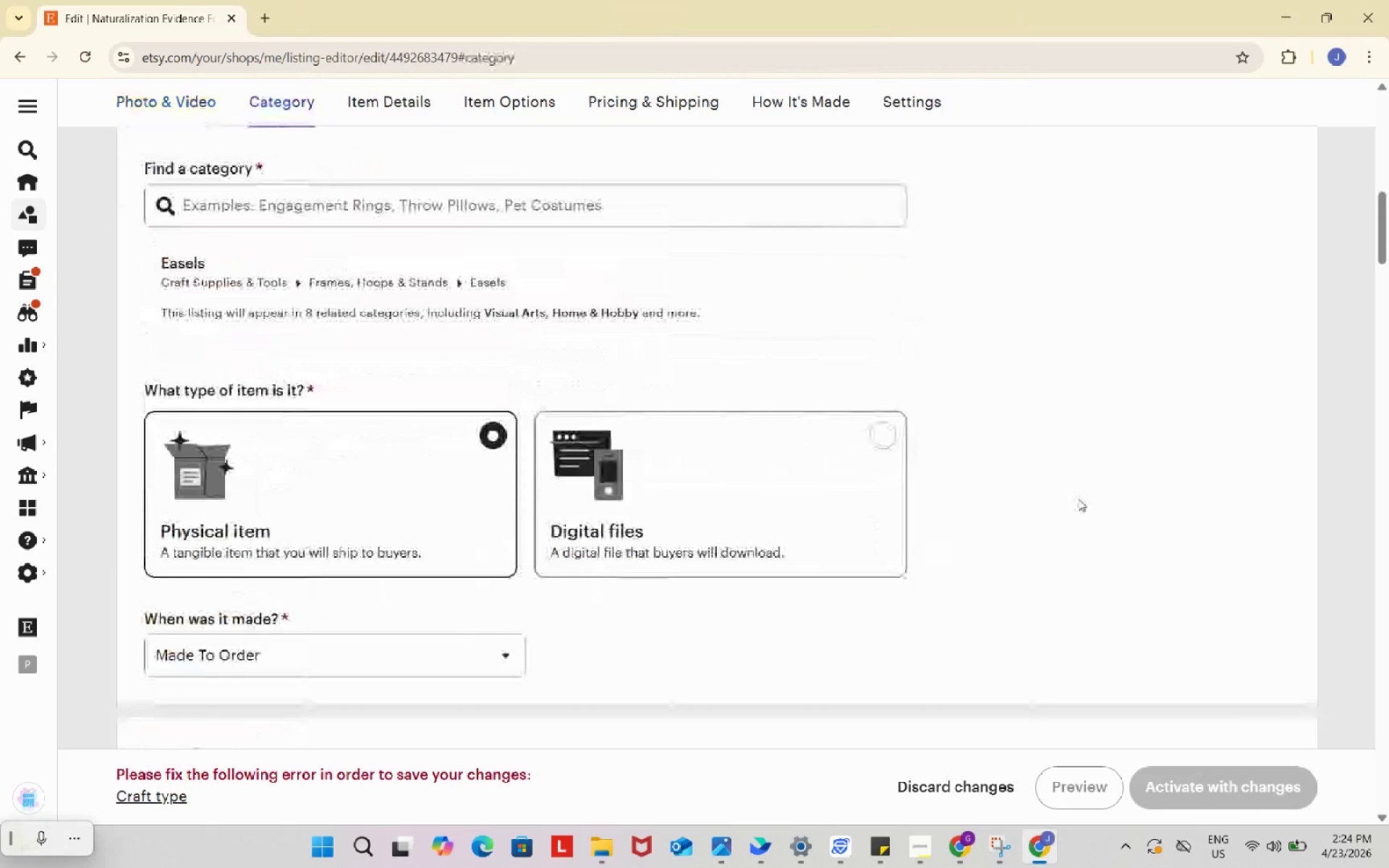 
scroll: coordinate [1078, 498], scroll_direction: up, amount: 1.0
 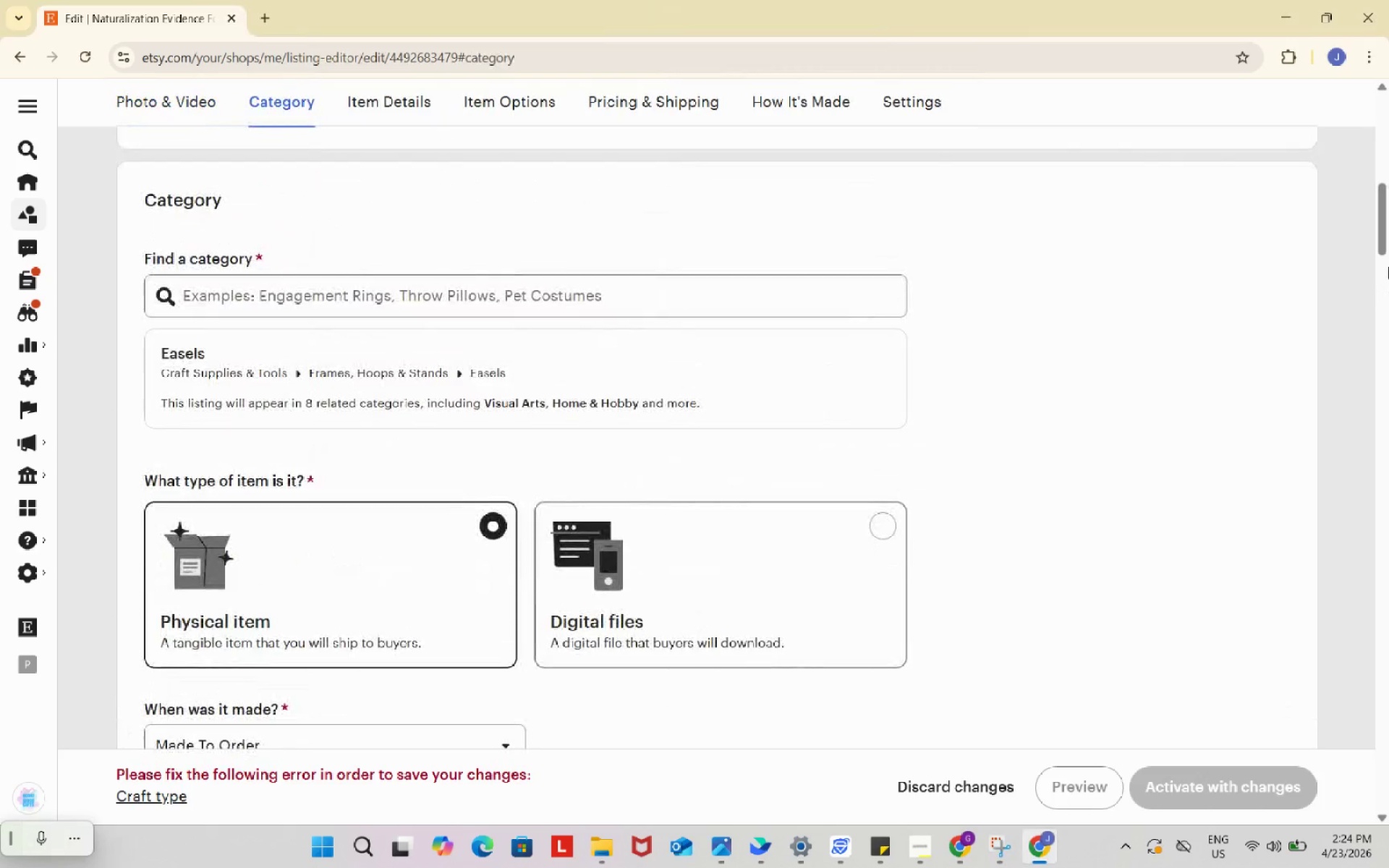 
left_click_drag(start_coordinate=[1380, 240], to_coordinate=[1380, 244])
 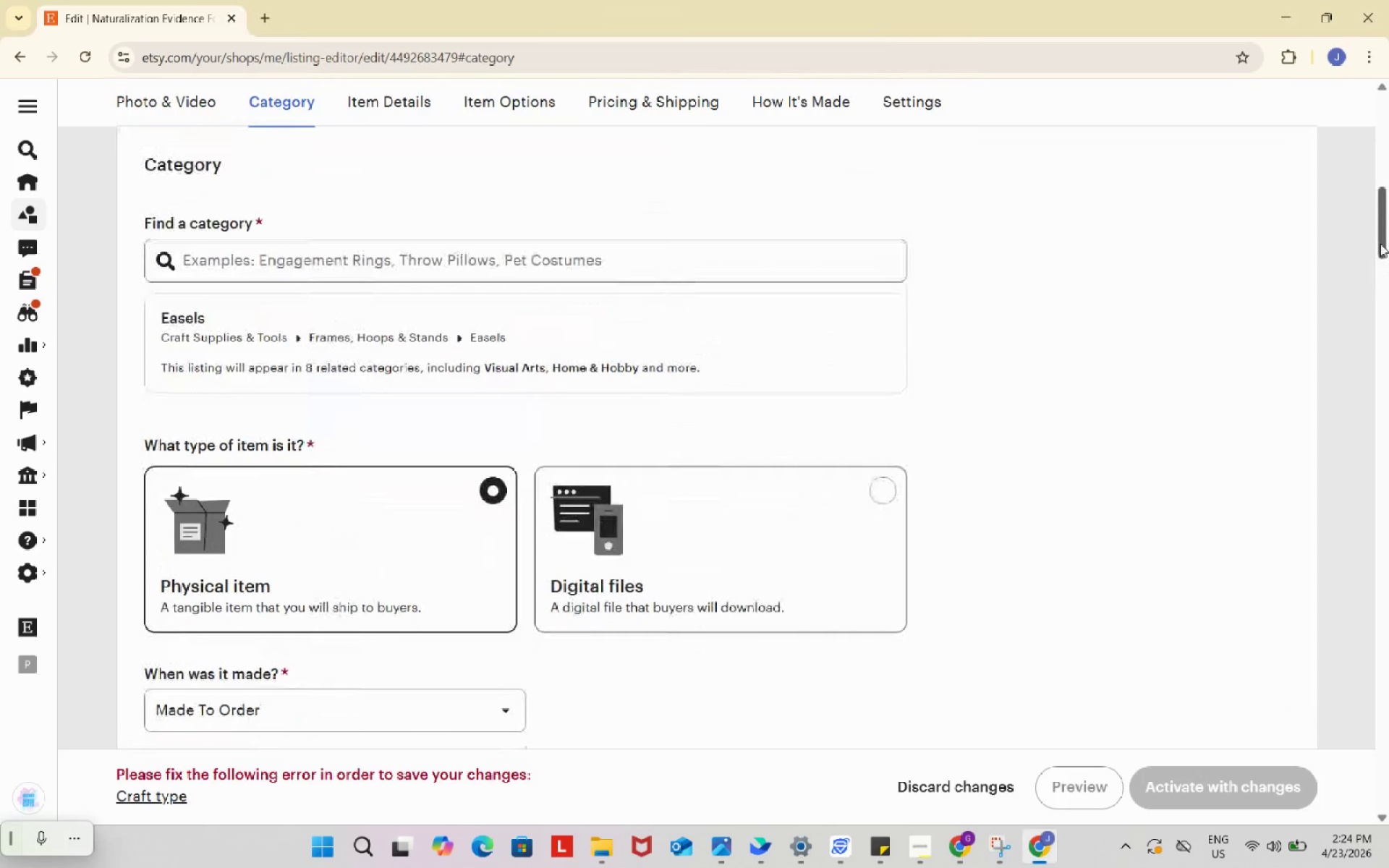 
key(Meta+Shift+S)
 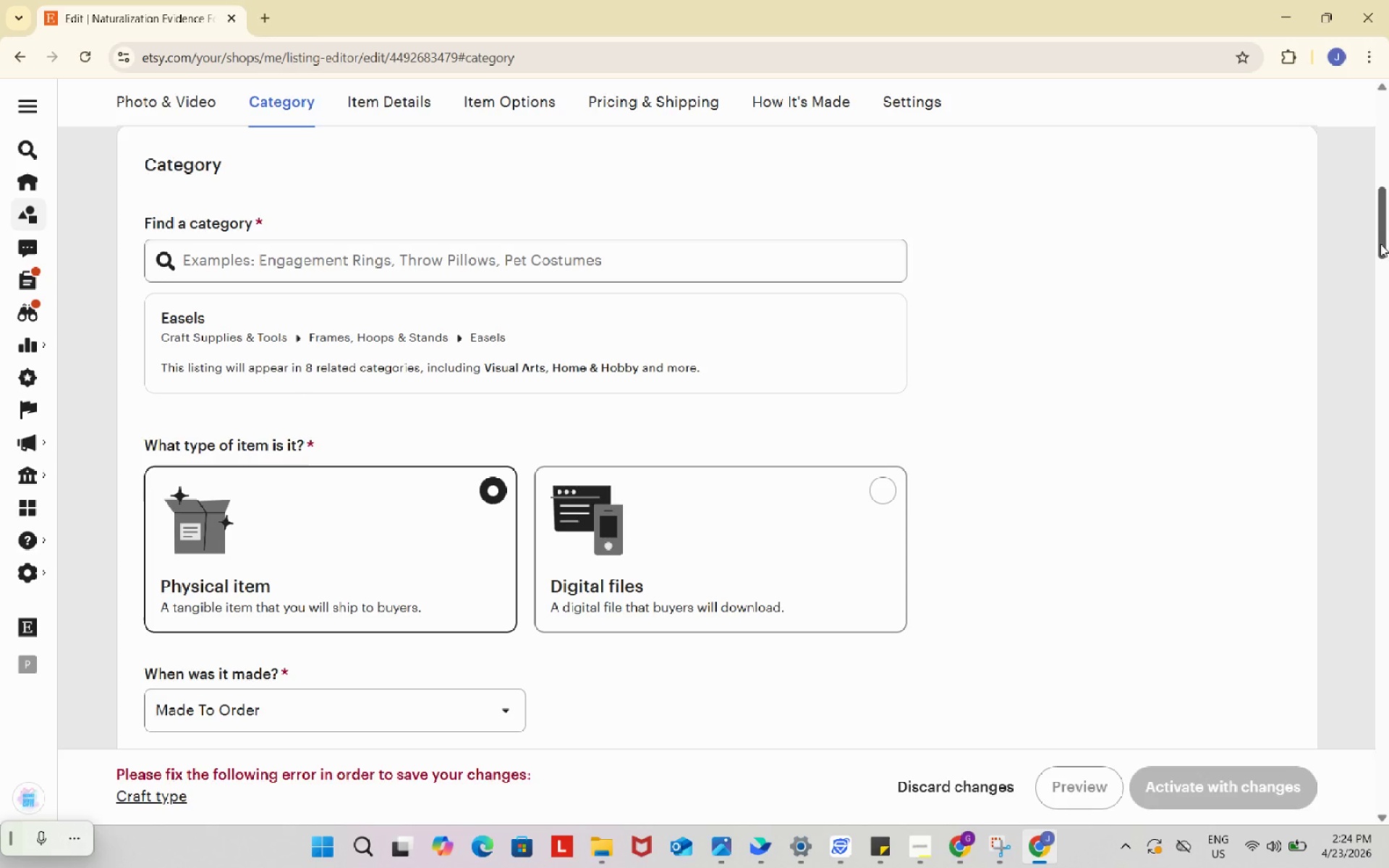 
left_click_drag(start_coordinate=[127, 133], to_coordinate=[1307, 744])
 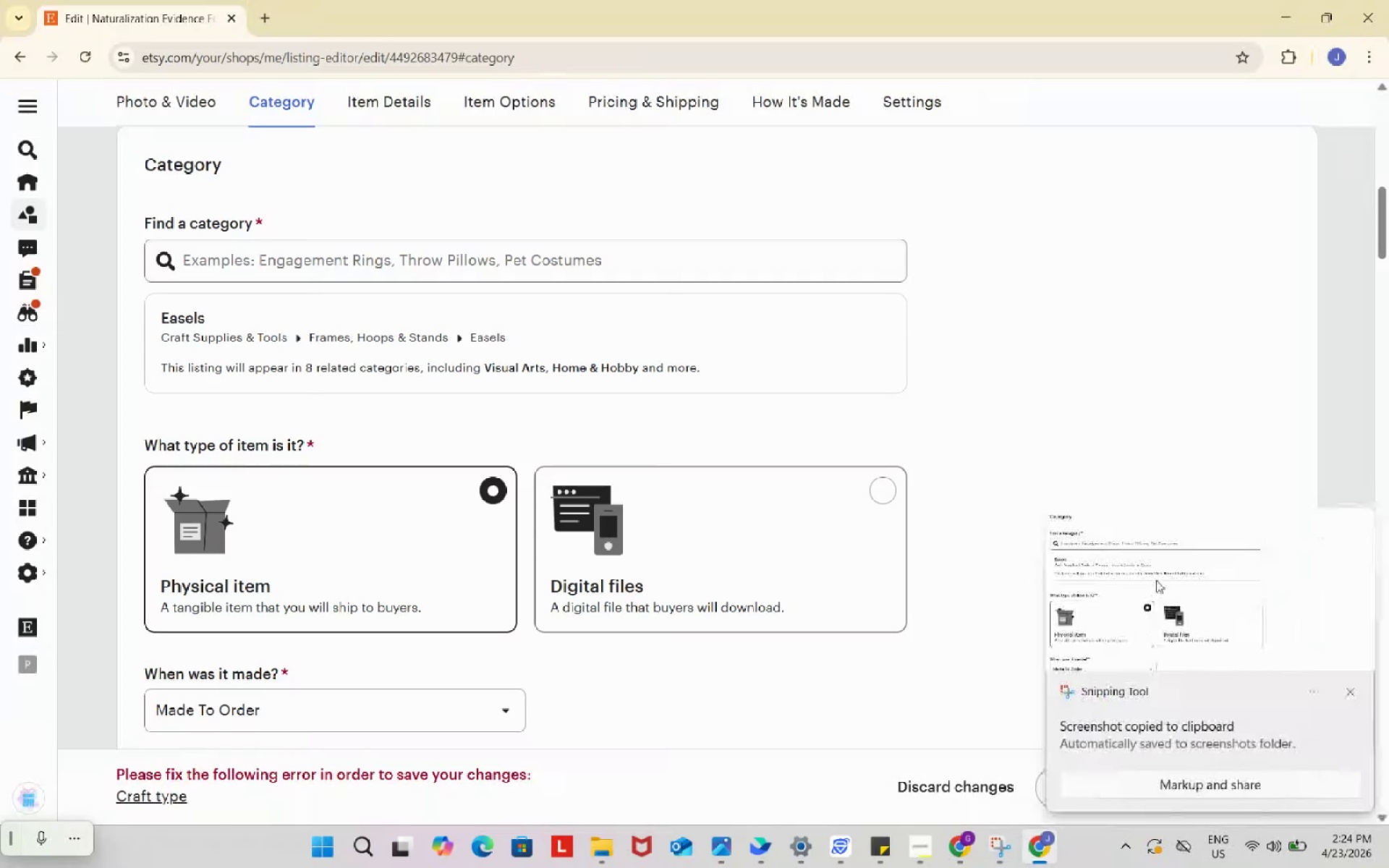 
left_click([1156, 580])
 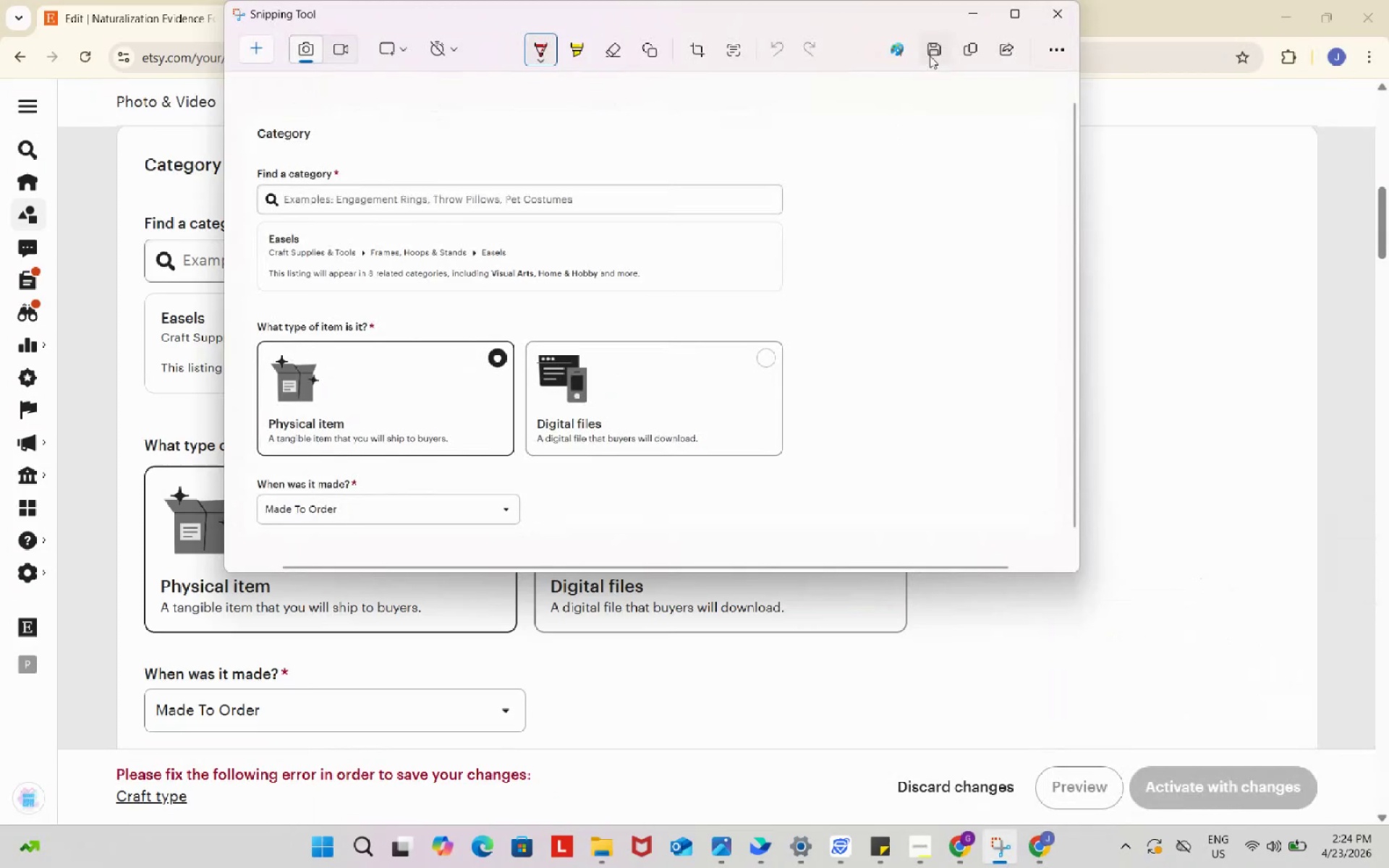 
left_click([930, 52])
 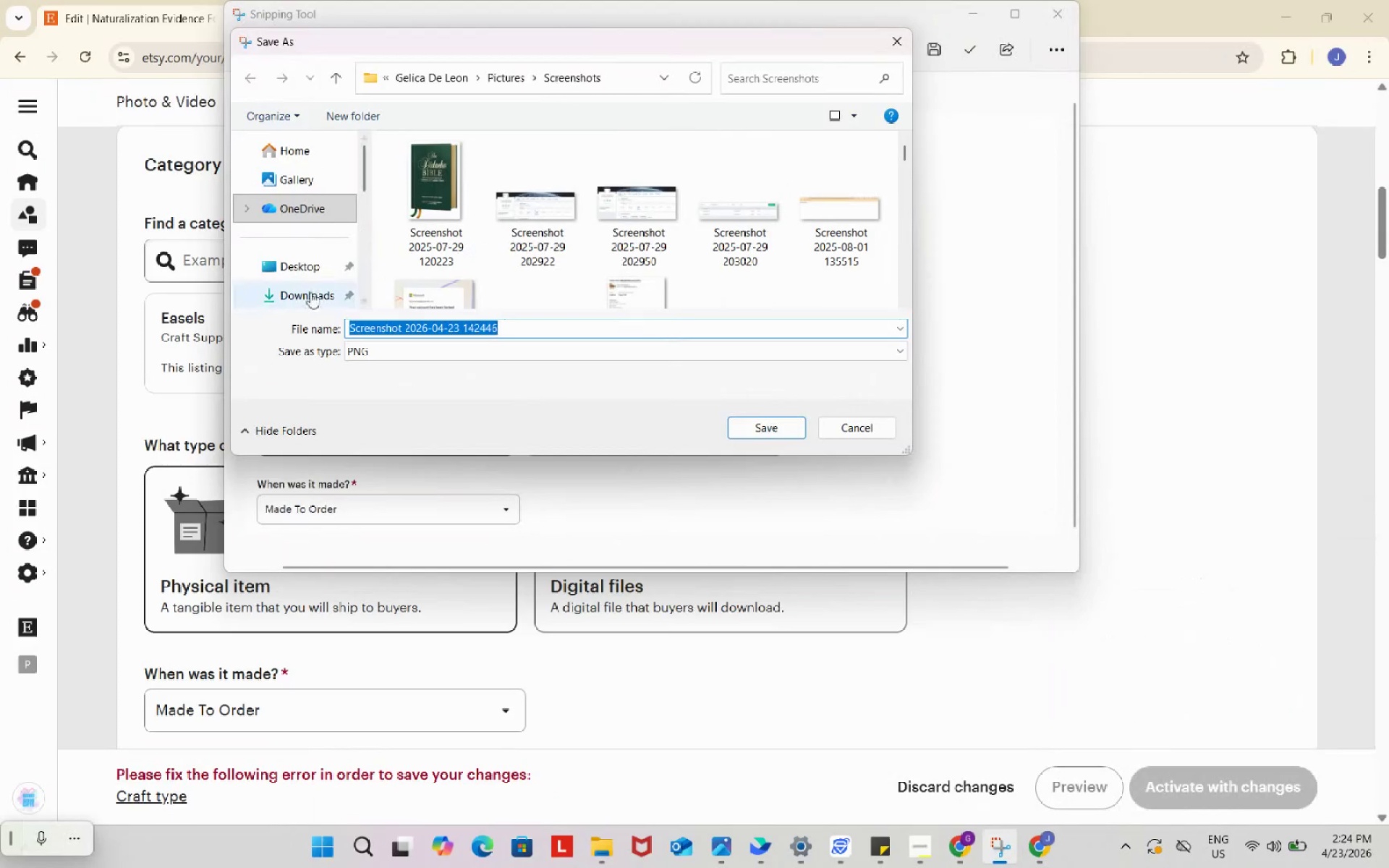 
left_click([305, 292])
 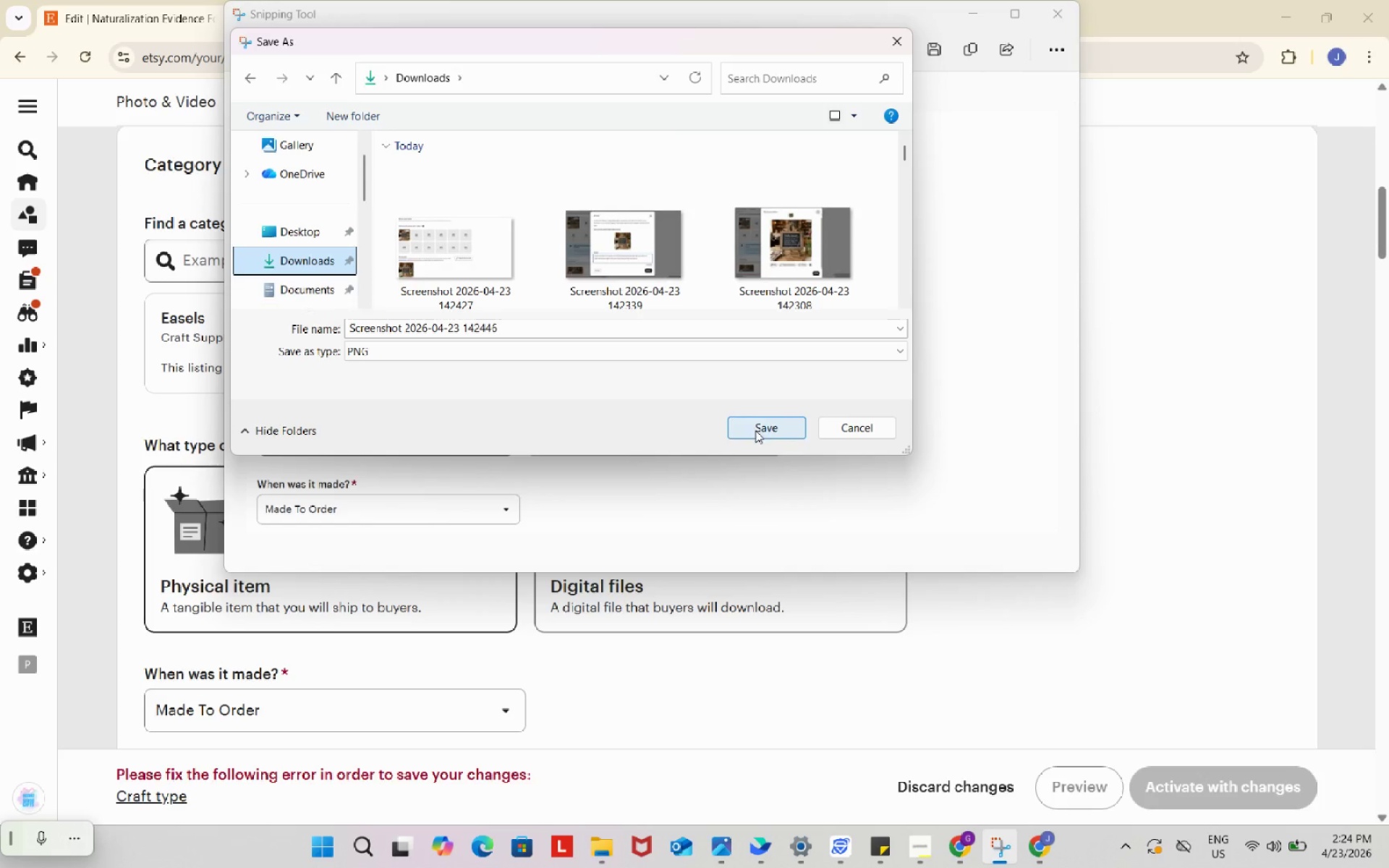 
left_click([754, 425])
 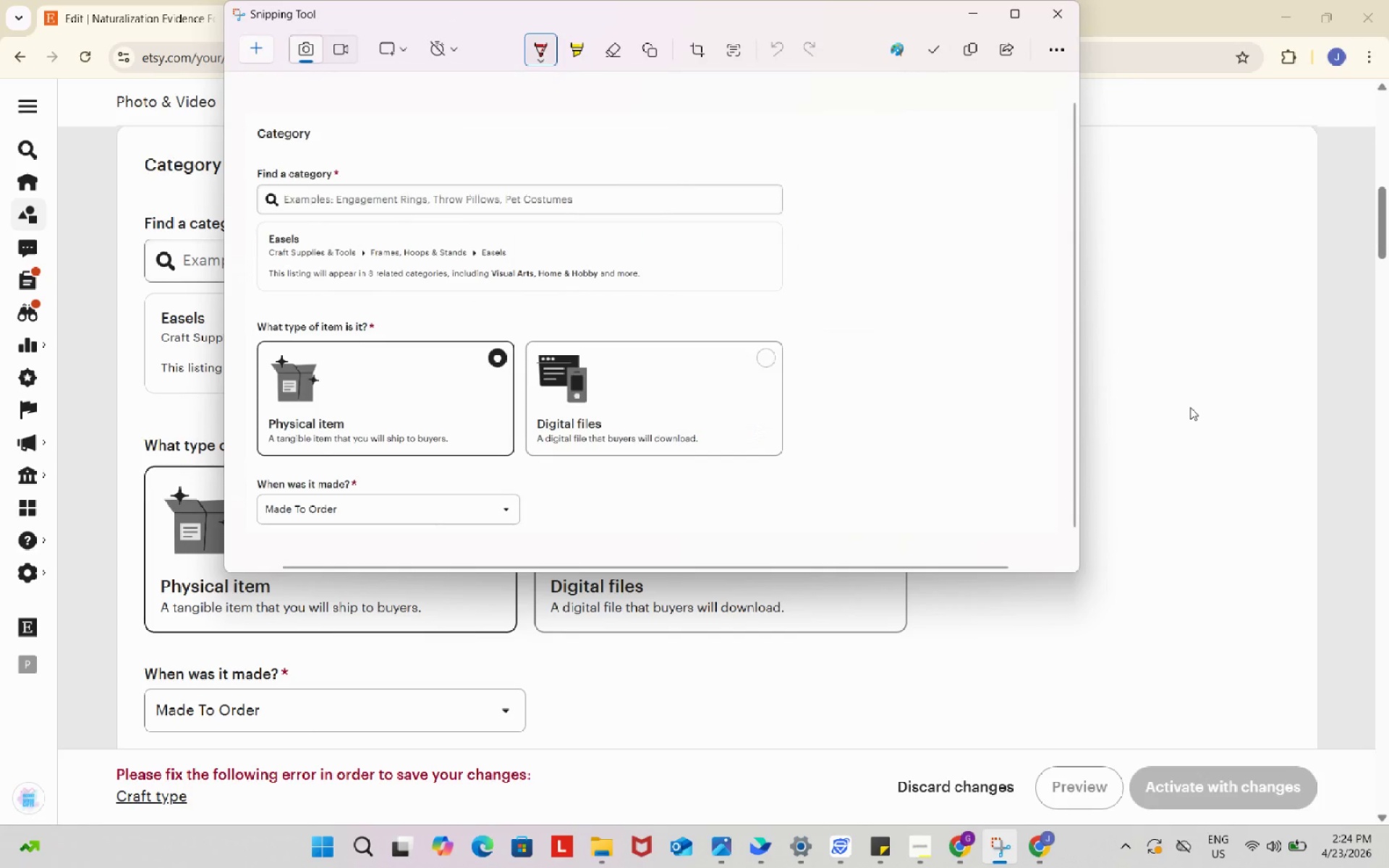 
left_click([1206, 400])
 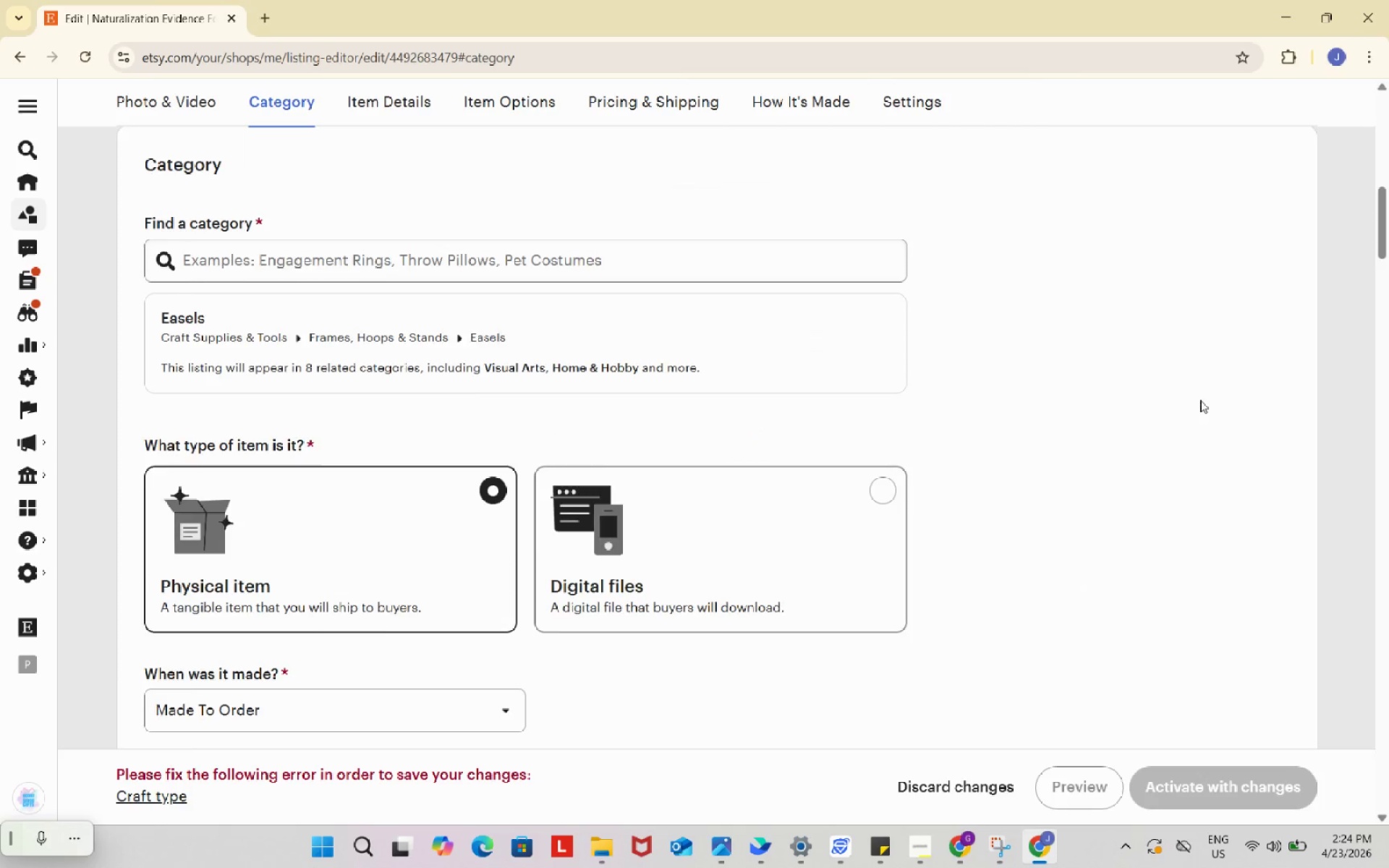 
scroll: coordinate [1195, 401], scroll_direction: down, amount: 8.0
 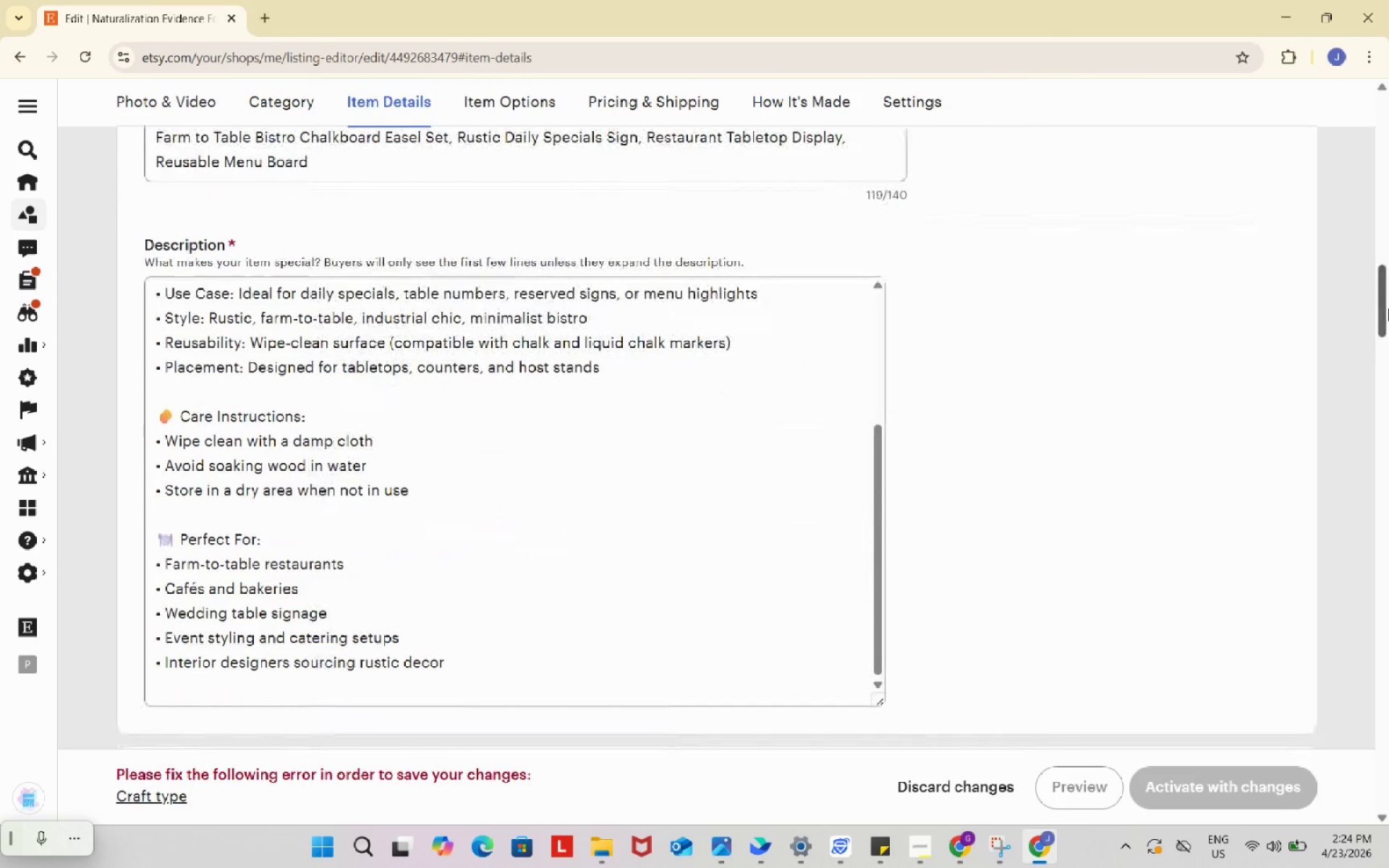 
left_click_drag(start_coordinate=[1385, 307], to_coordinate=[1385, 301])
 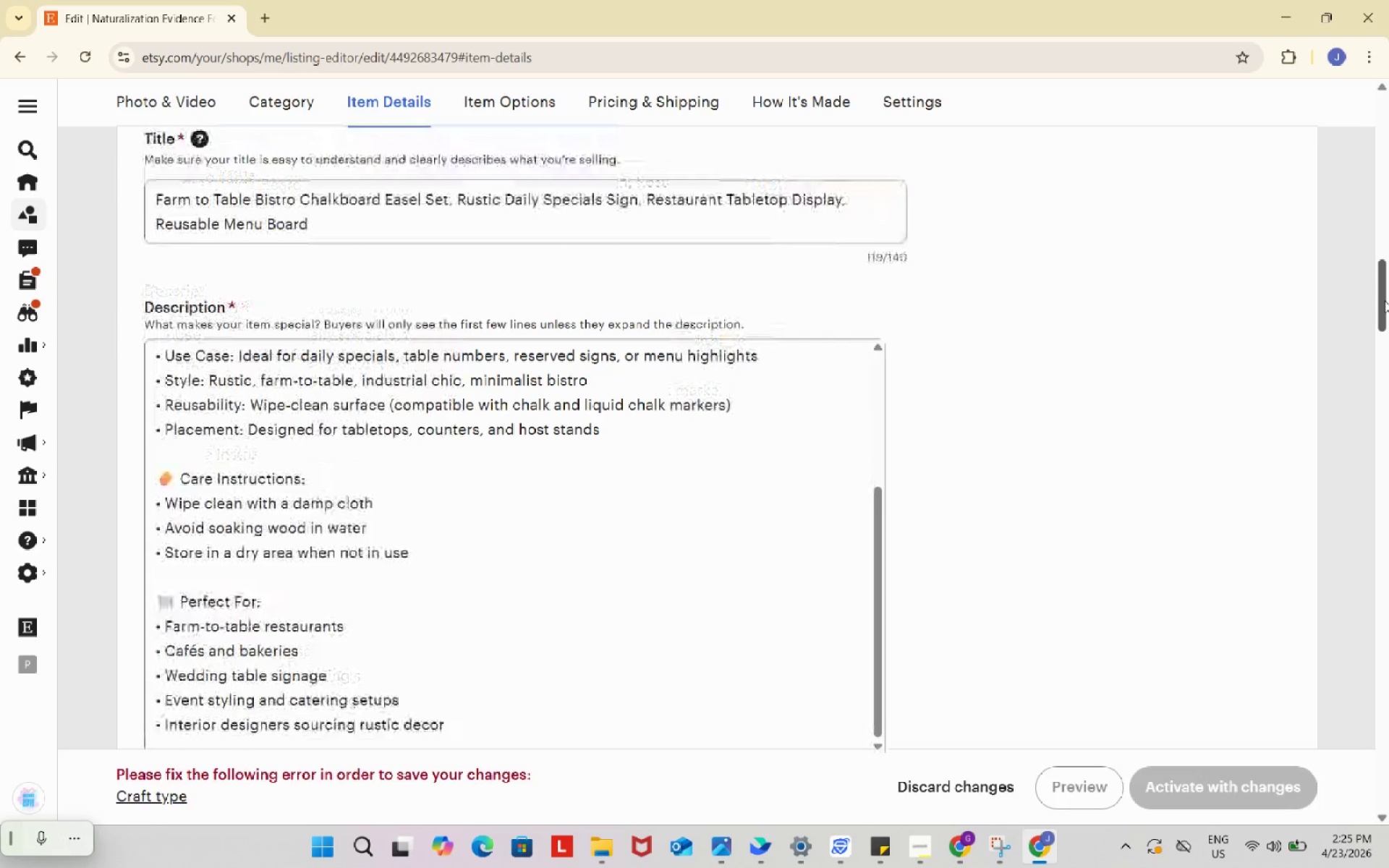 
key(Control+NumpadSubtract)
 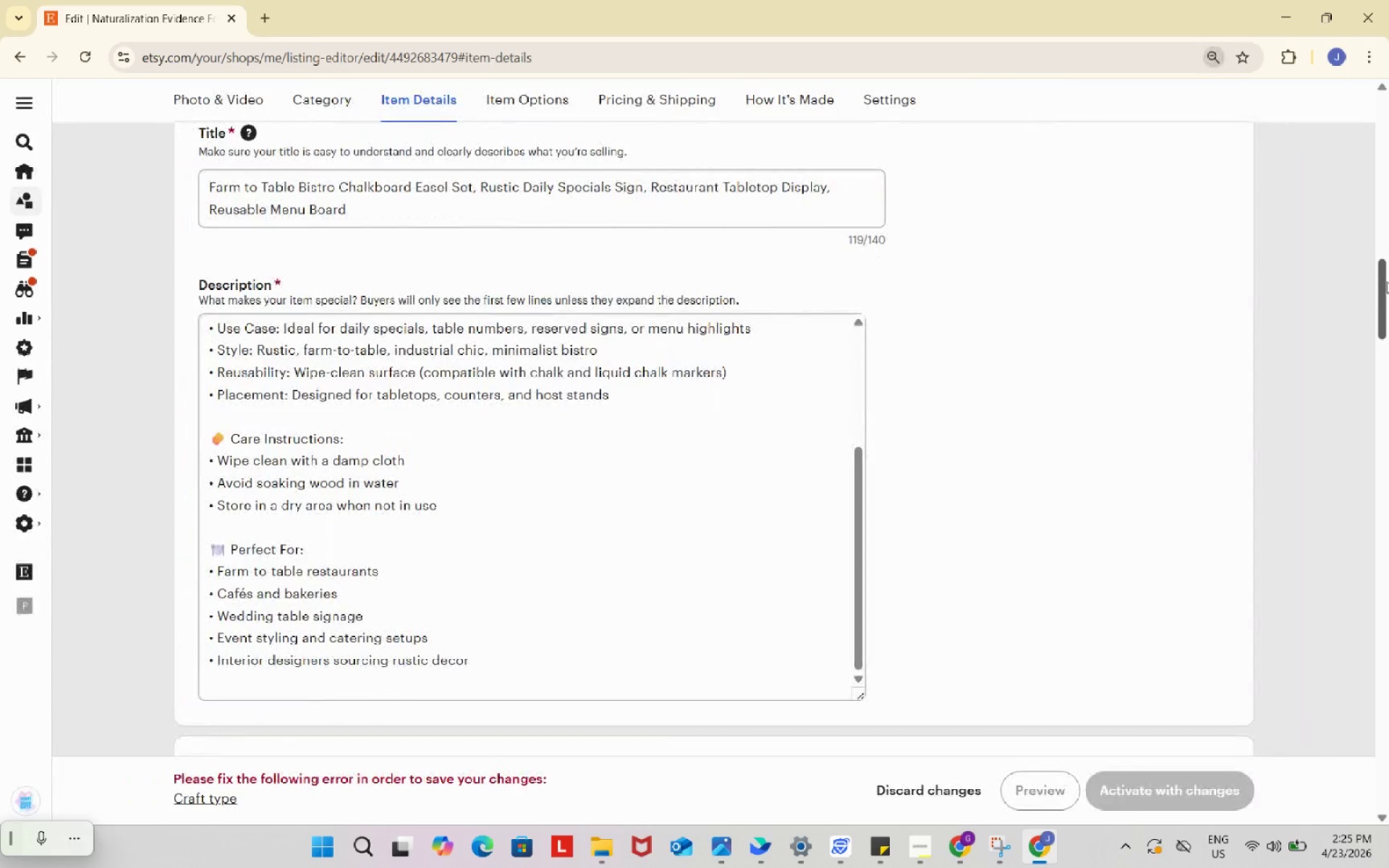 
left_click_drag(start_coordinate=[1383, 281], to_coordinate=[1377, 280])
 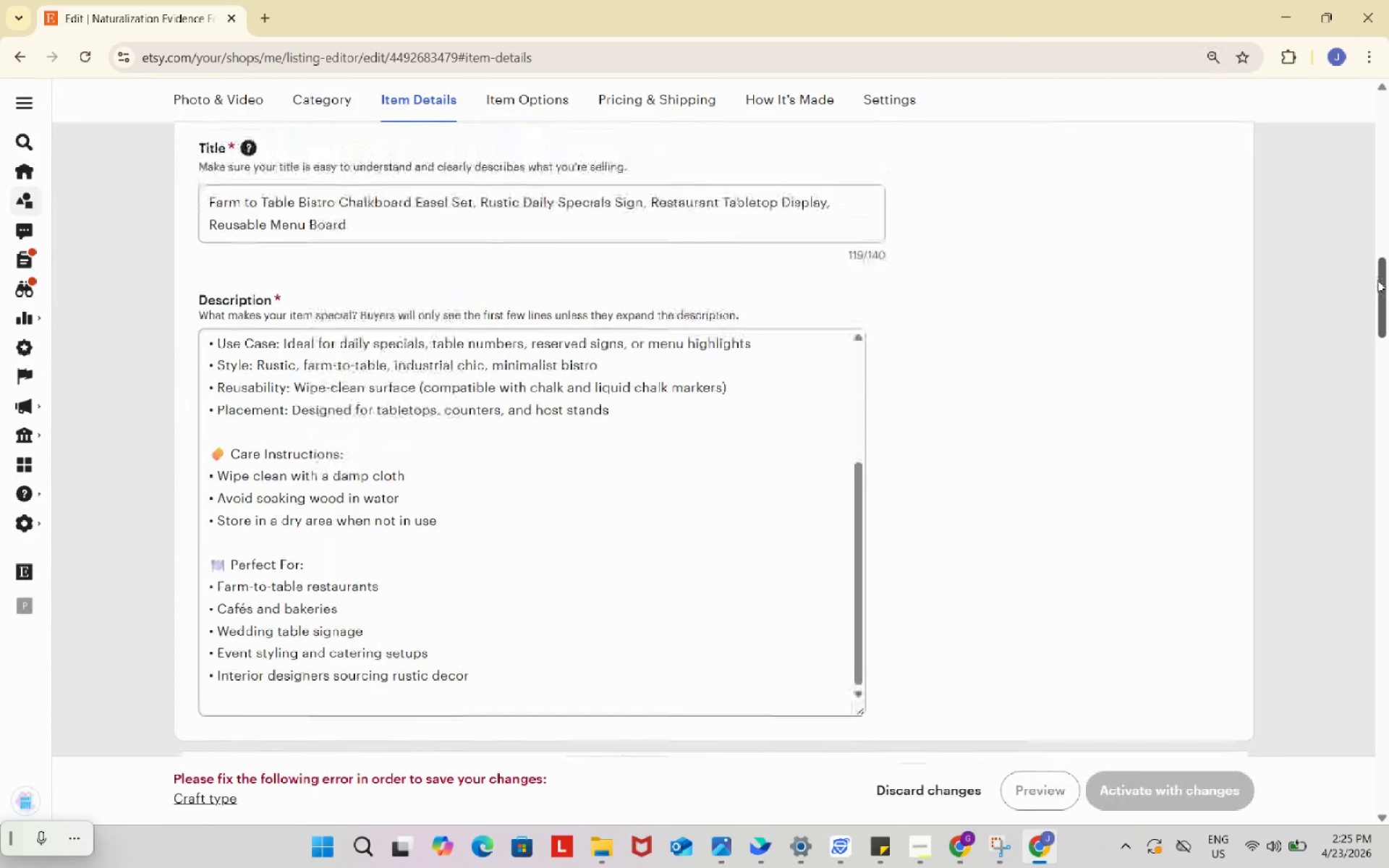 
key(Meta+Shift+S)
 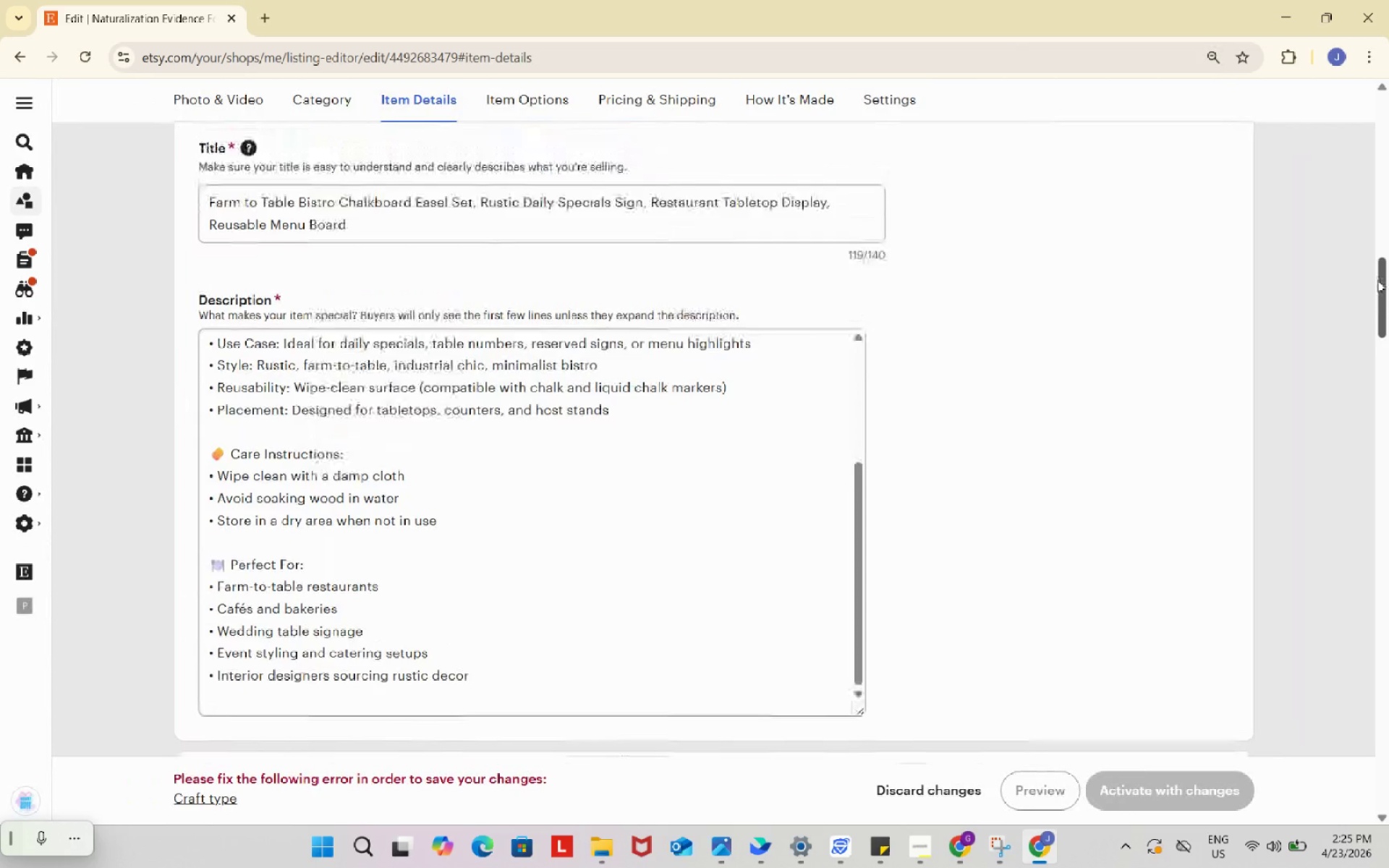 
left_click_drag(start_coordinate=[179, 127], to_coordinate=[1249, 731])
 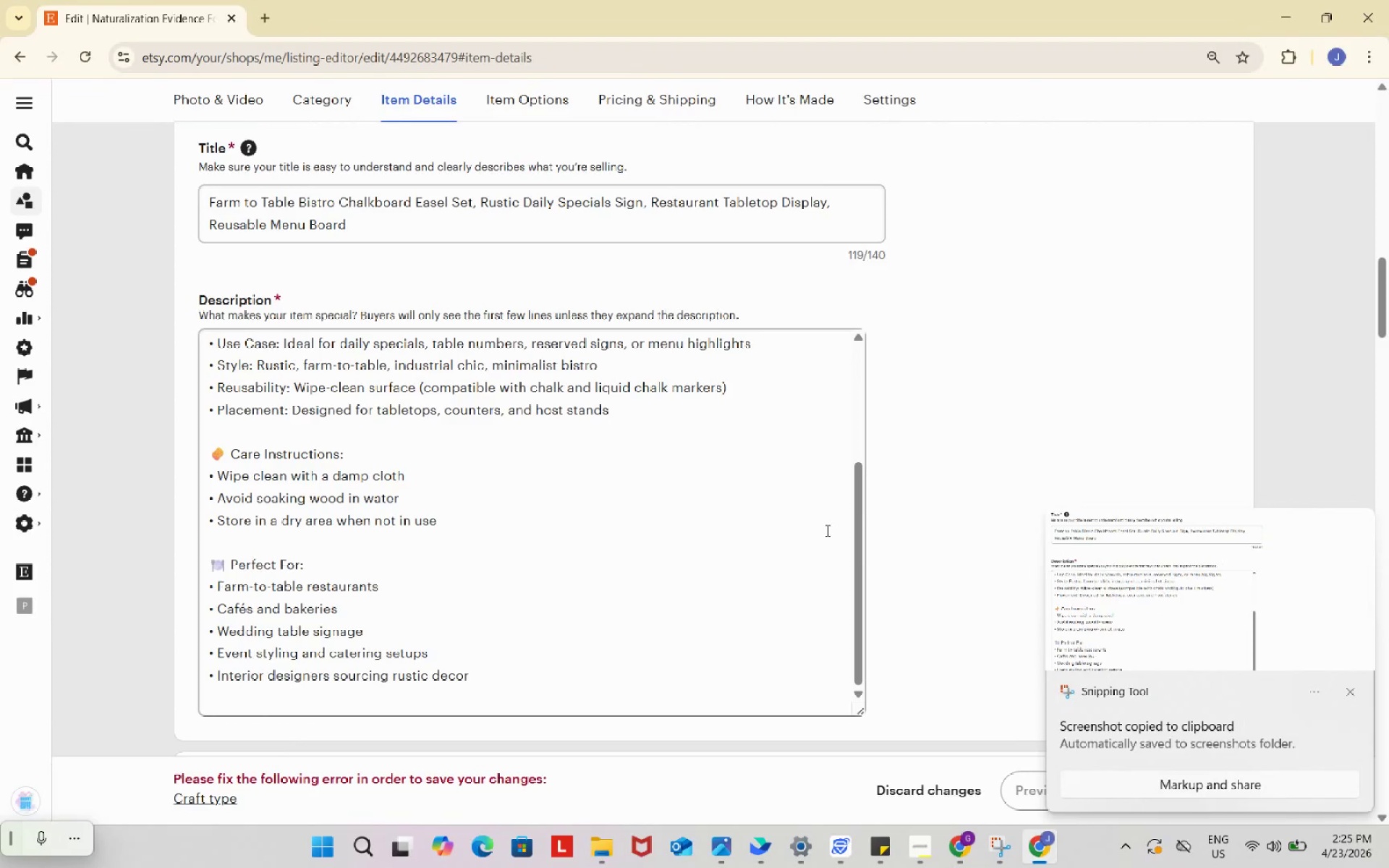 
left_click_drag(start_coordinate=[856, 503], to_coordinate=[851, 374])
 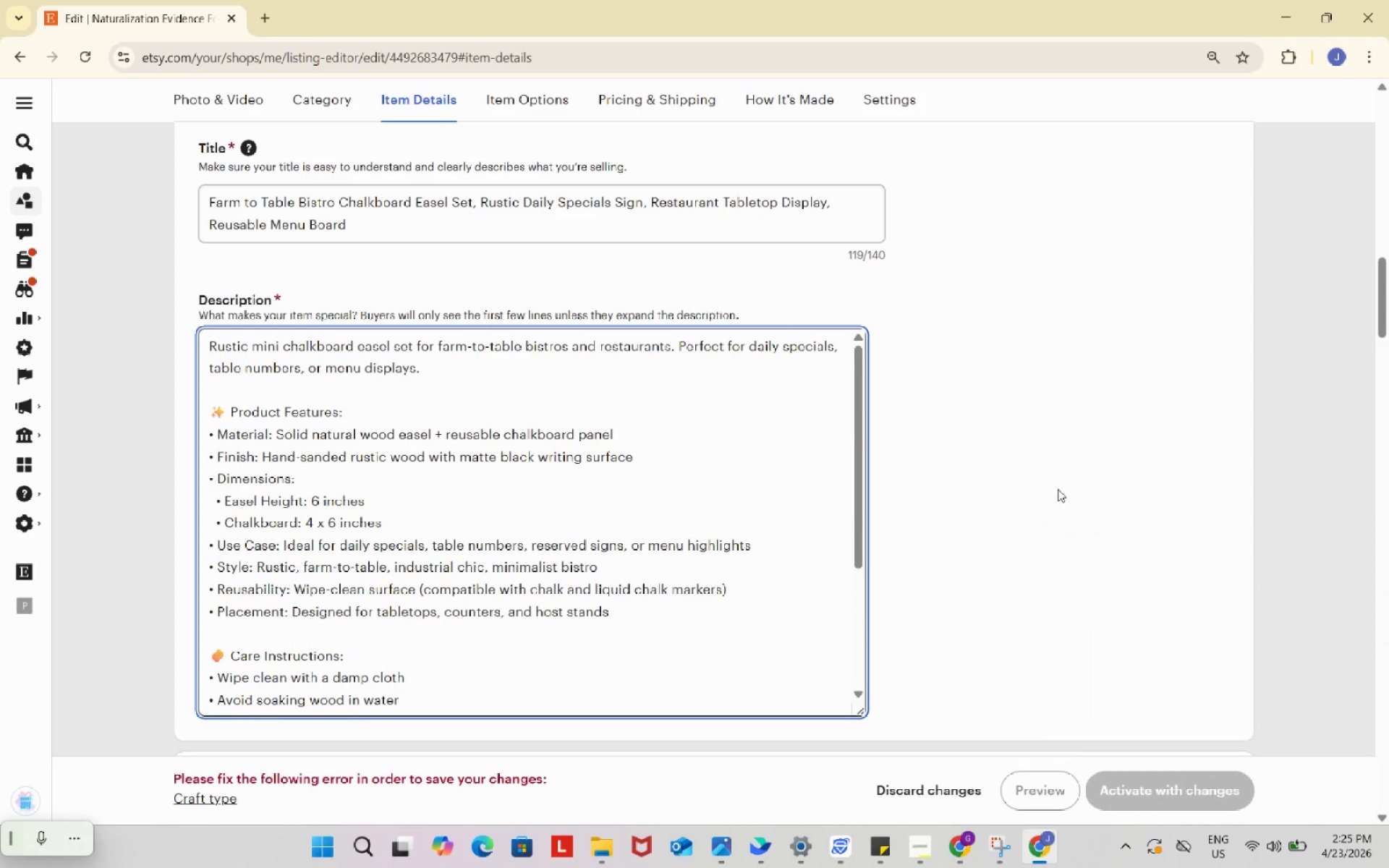 
key(Meta+Shift+S)
 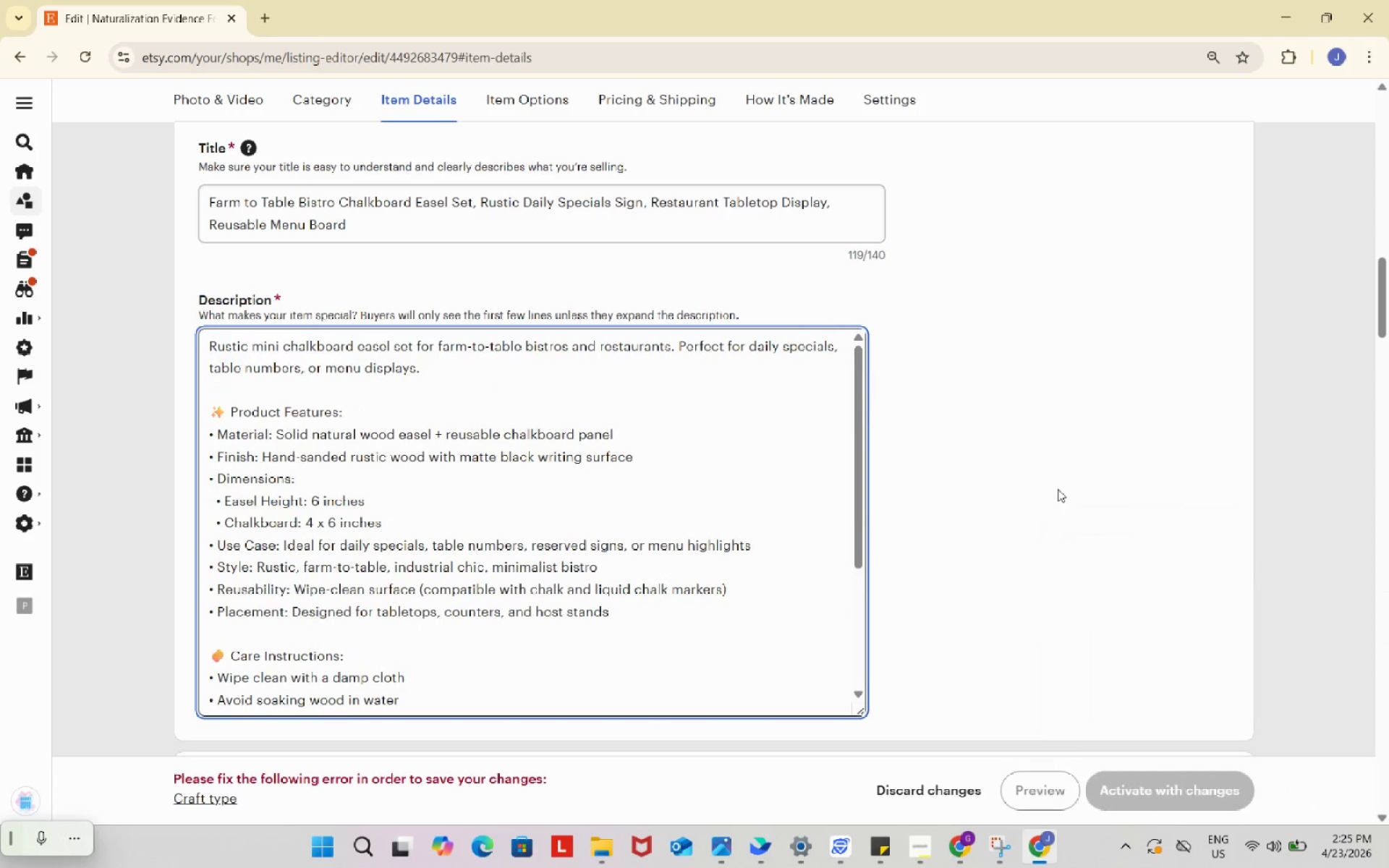 
left_click_drag(start_coordinate=[181, 125], to_coordinate=[1243, 737])
 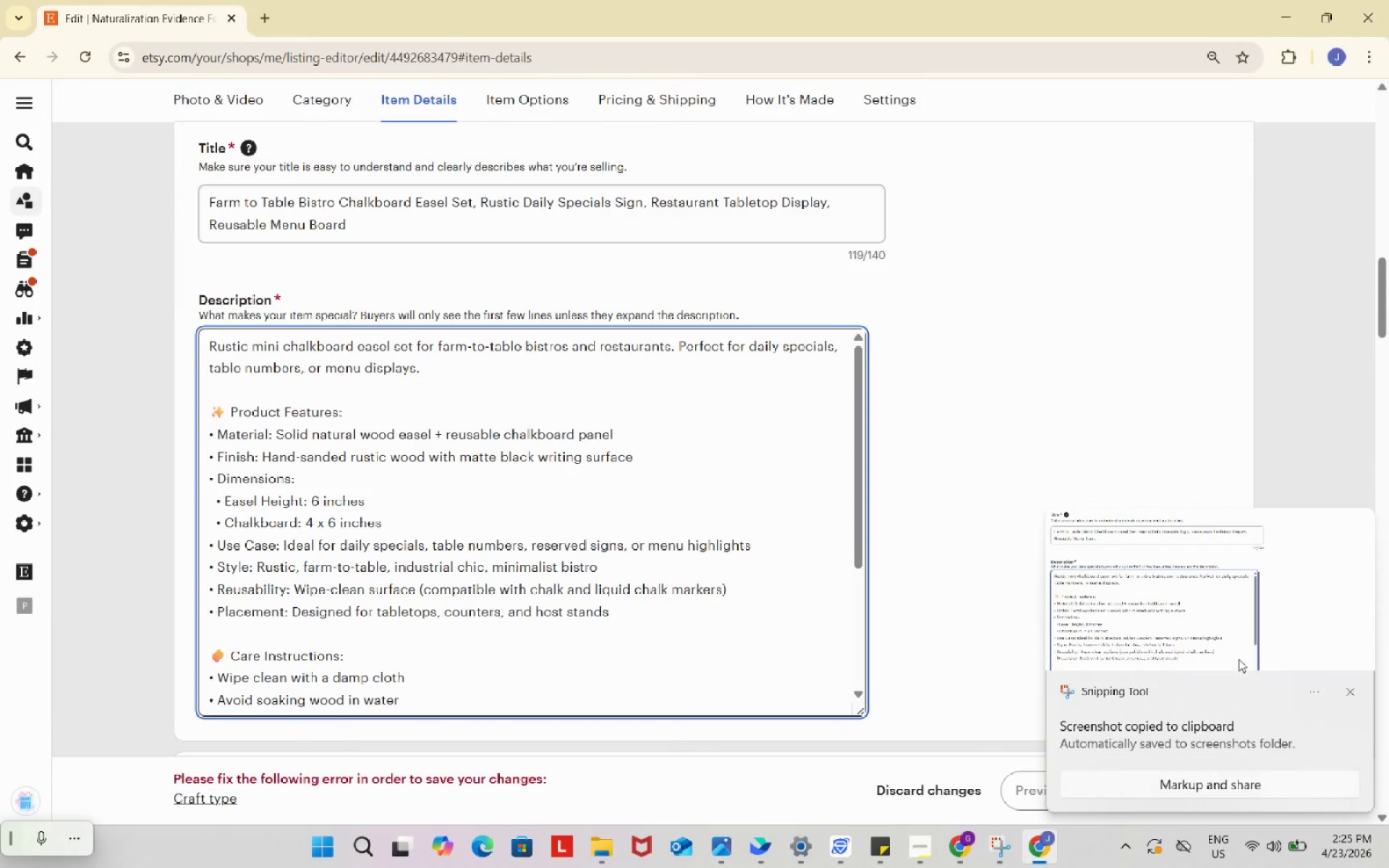 
left_click([1211, 610])
 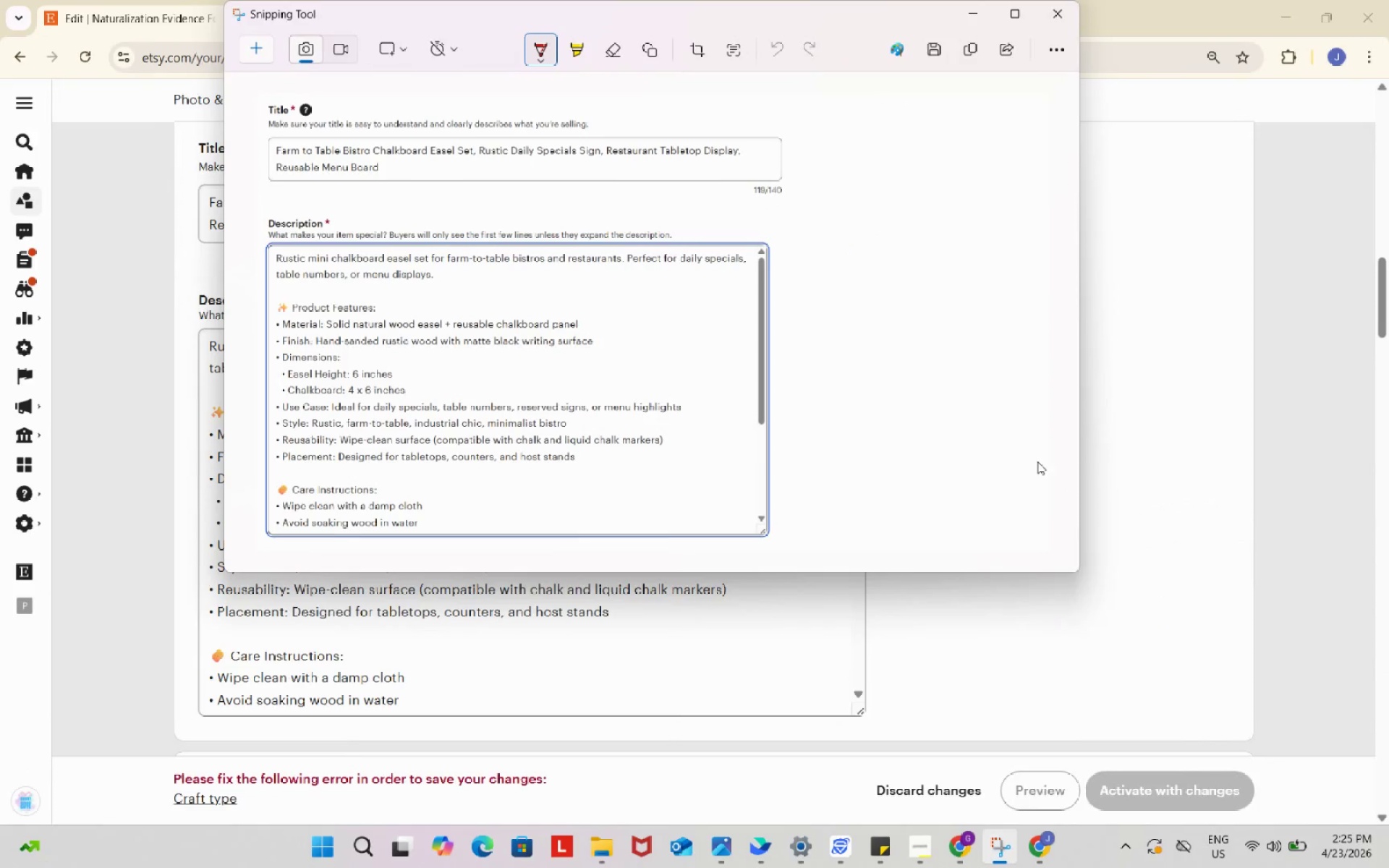 
left_click([928, 56])
 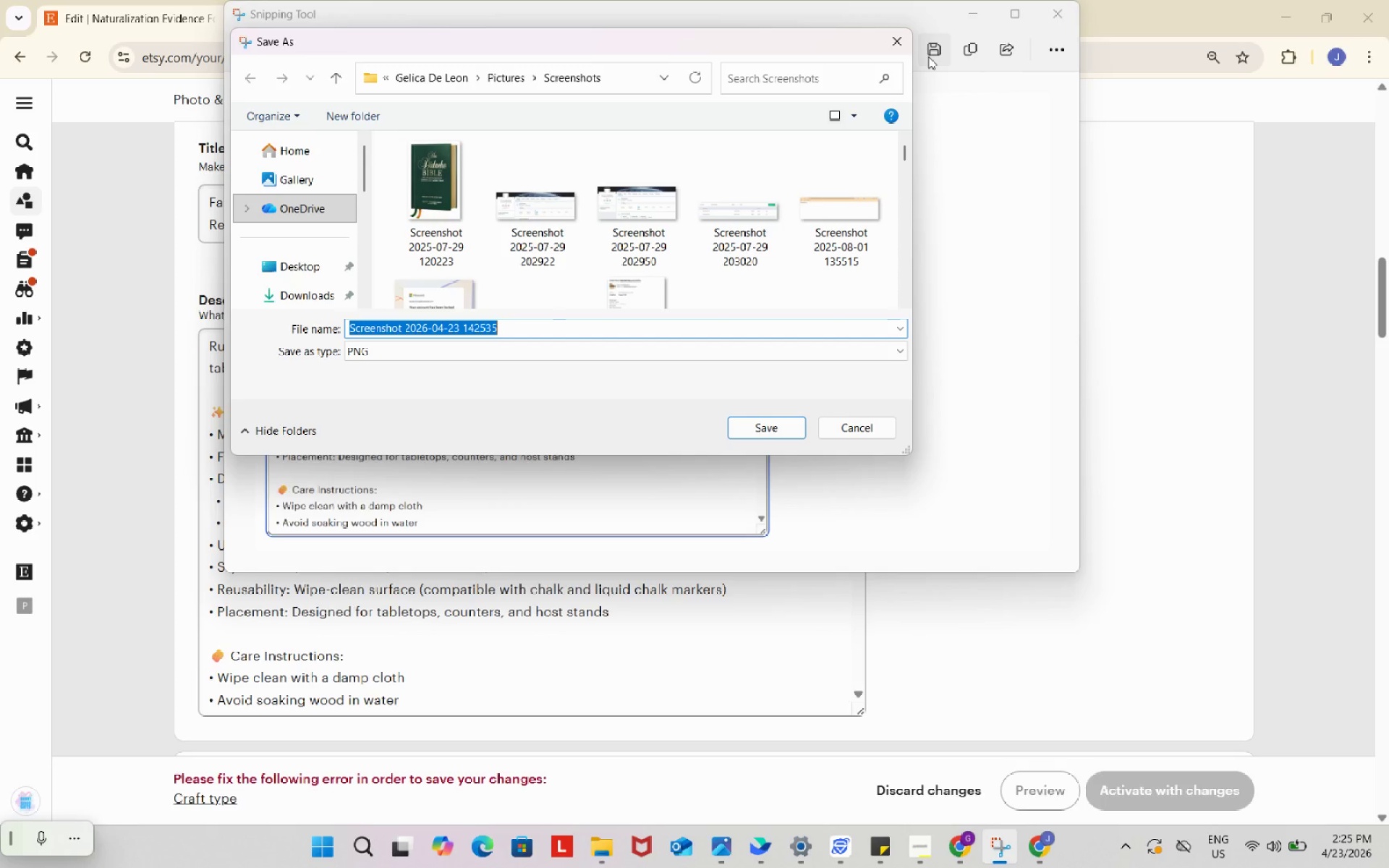 
wait(13.75)
 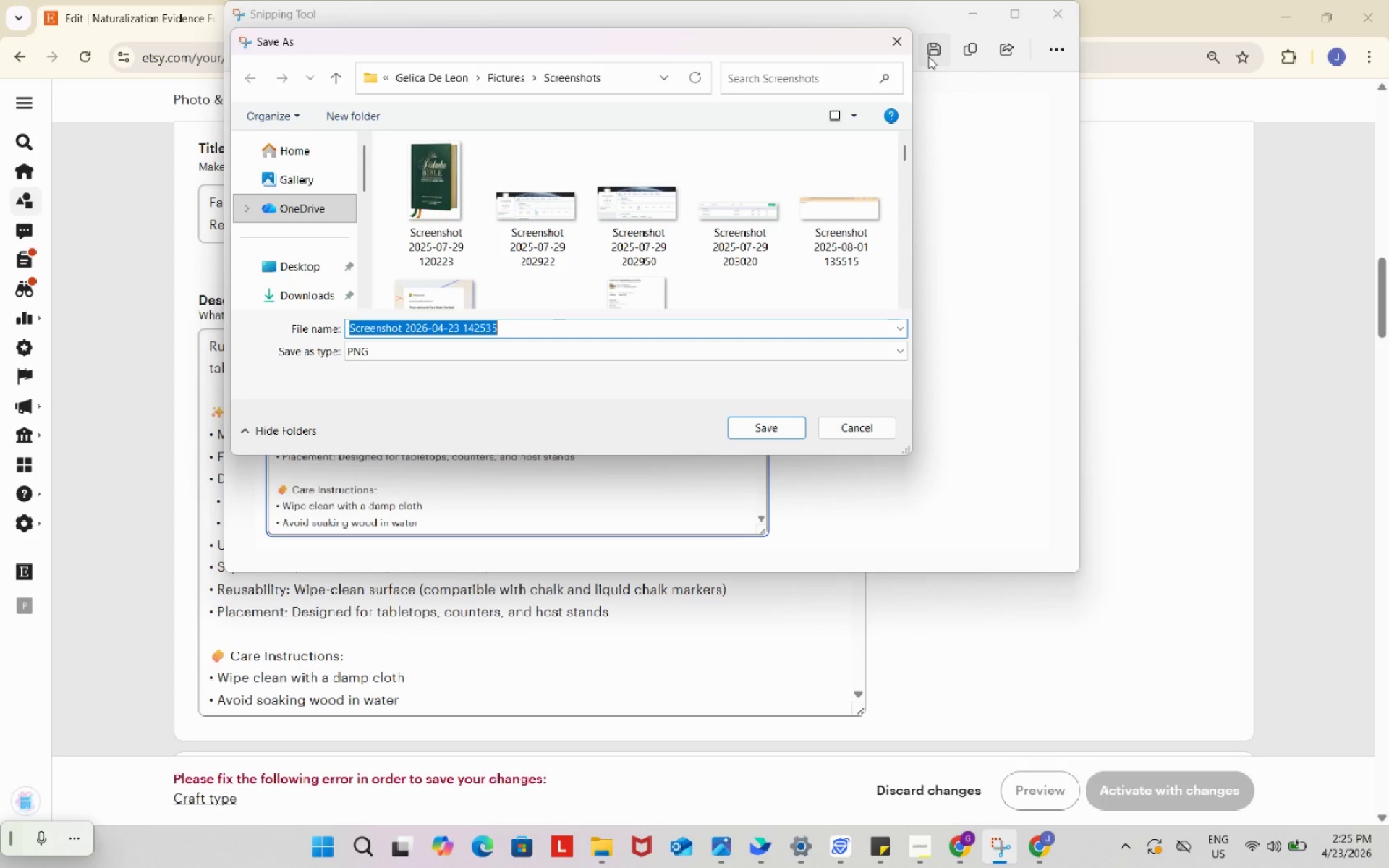 
left_click([303, 295])
 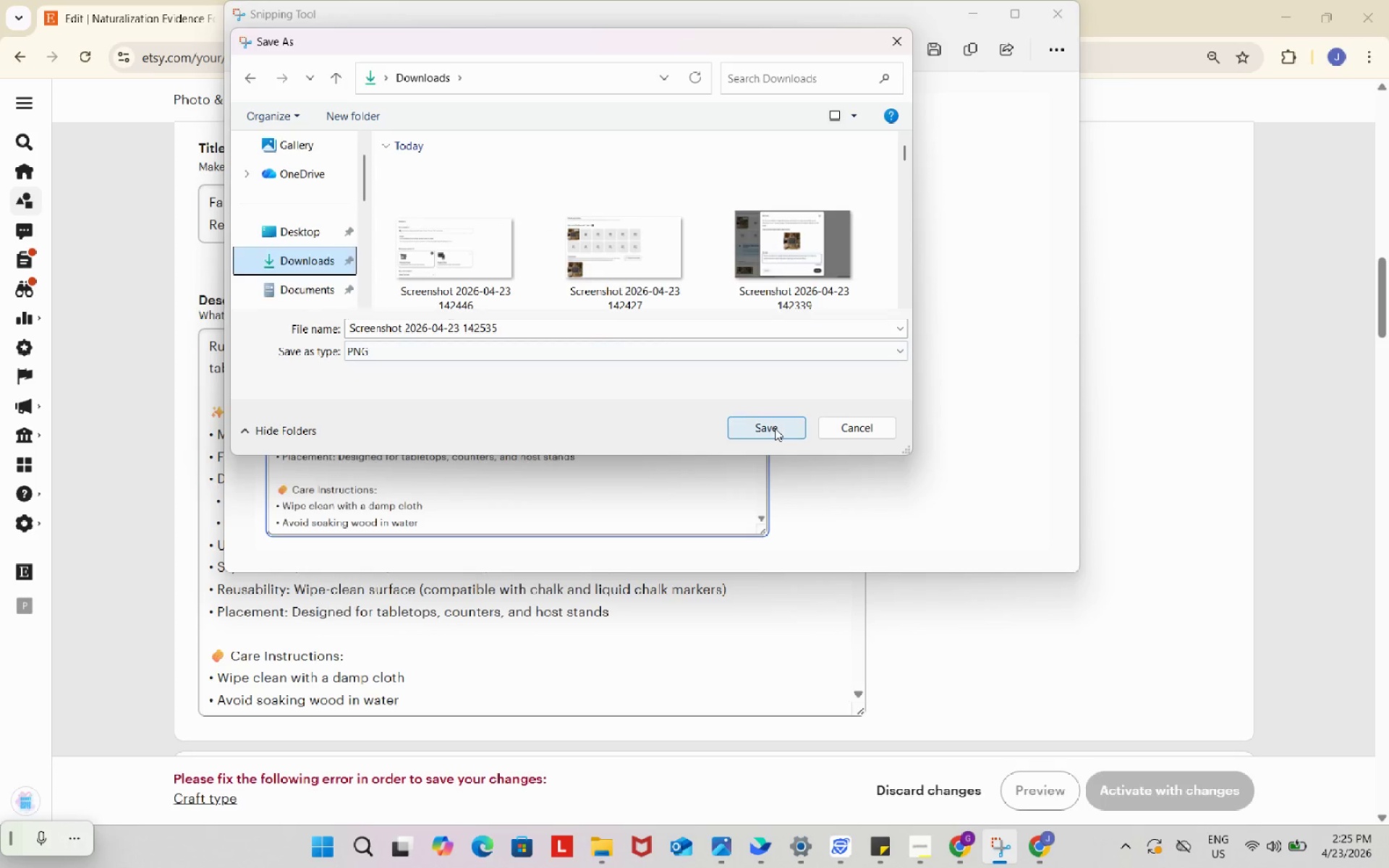 
left_click([775, 428])
 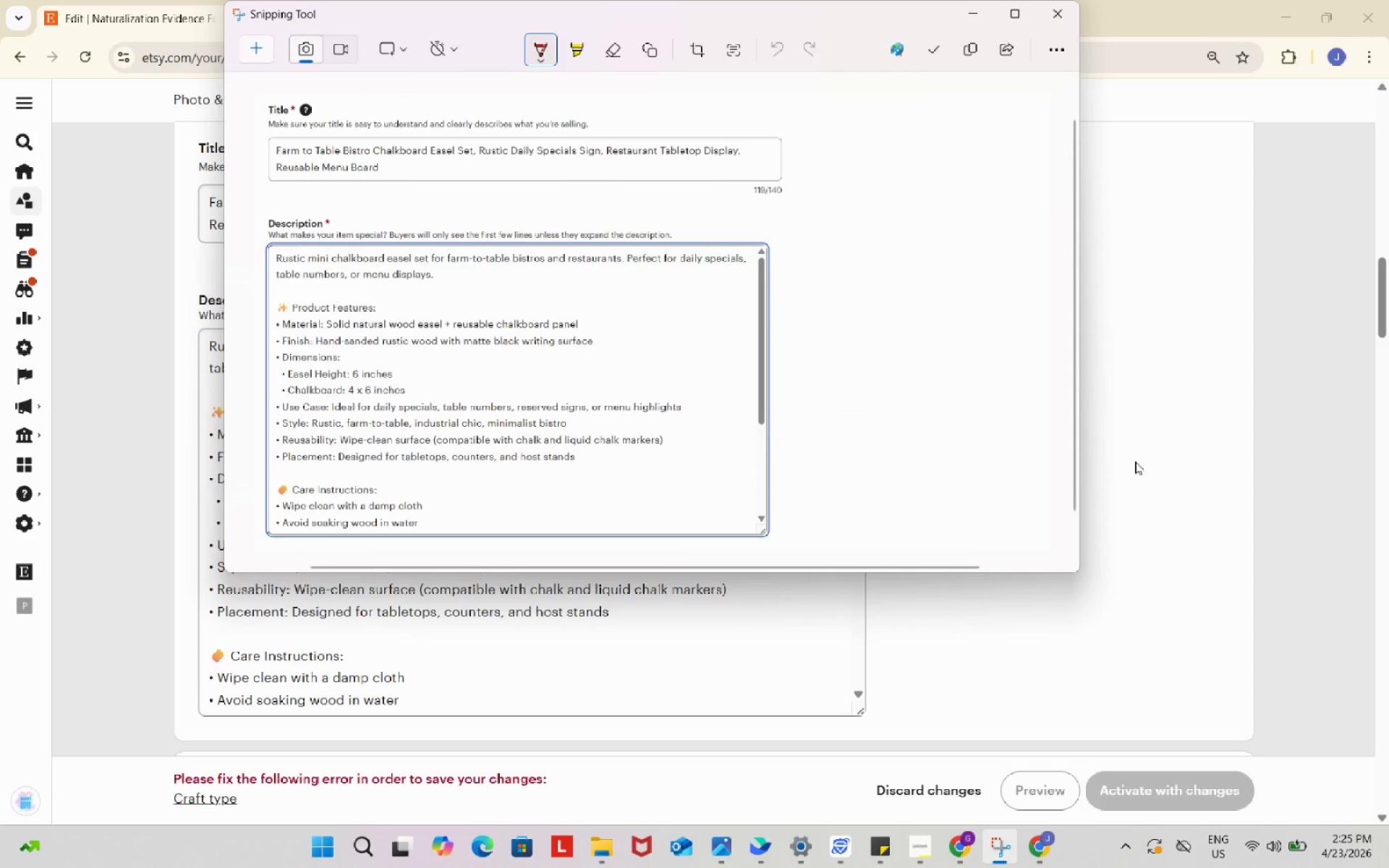 
left_click([1137, 461])
 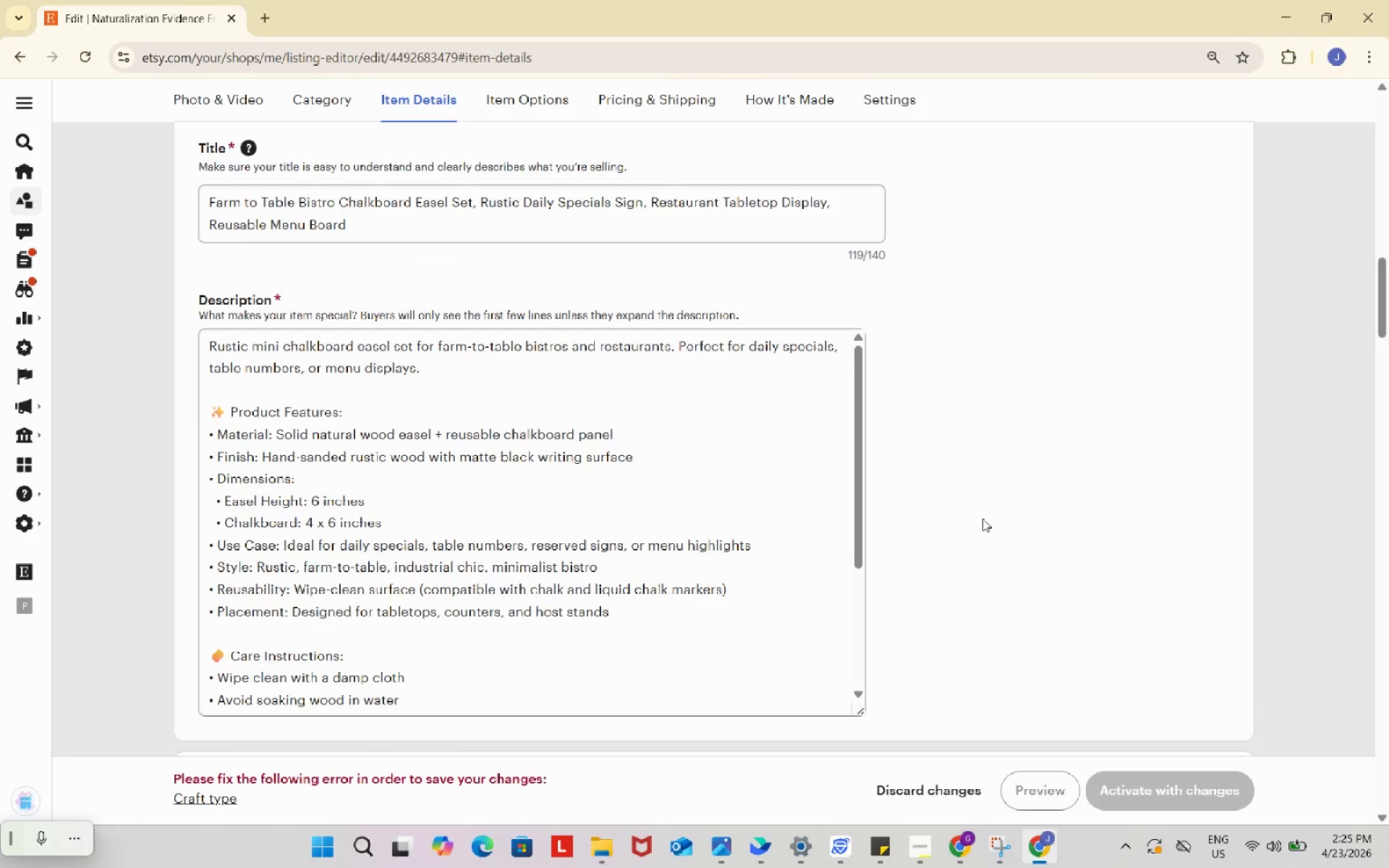 
scroll: coordinate [971, 507], scroll_direction: down, amount: 5.0
 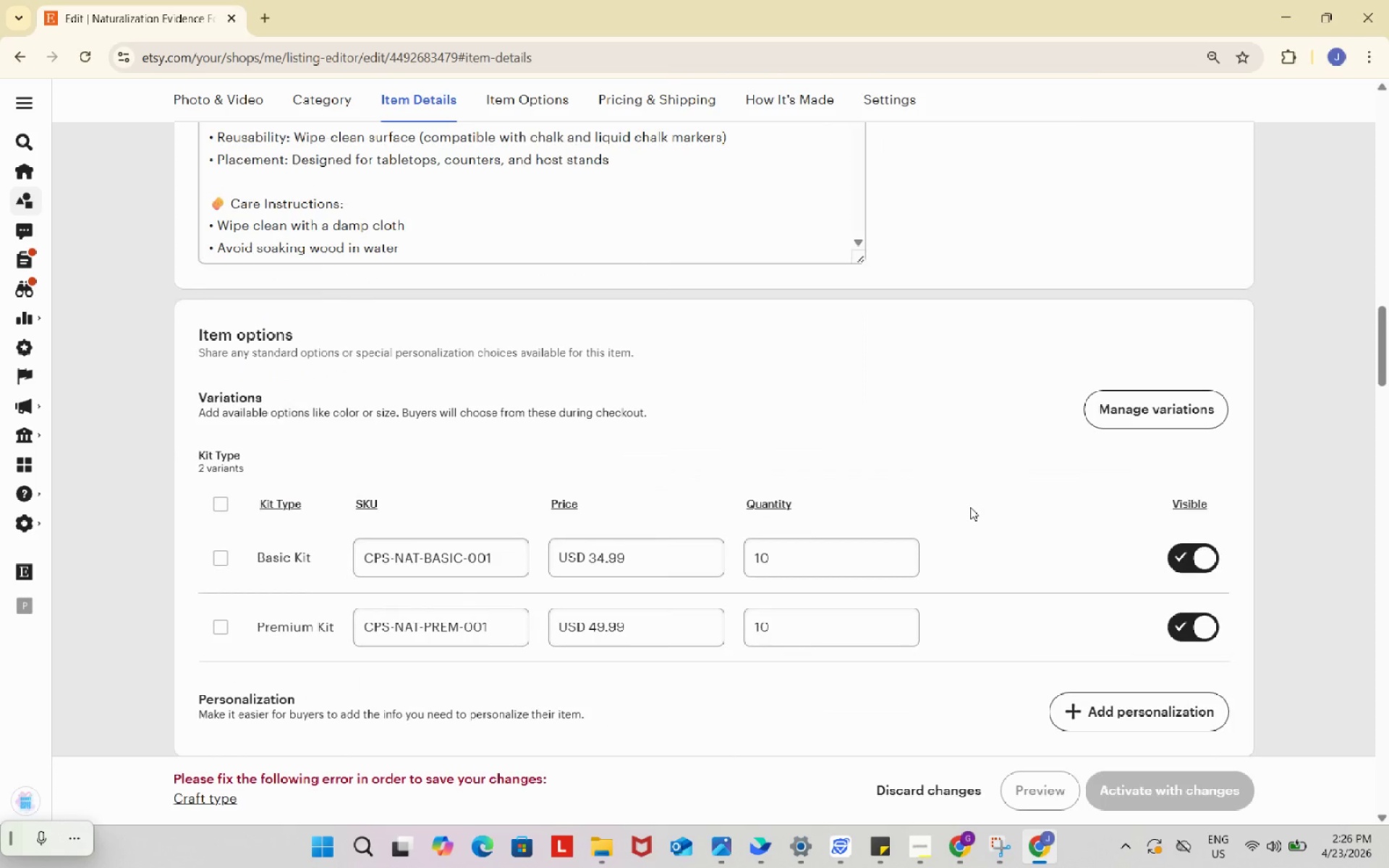 
scroll: coordinate [969, 503], scroll_direction: up, amount: 2.0
 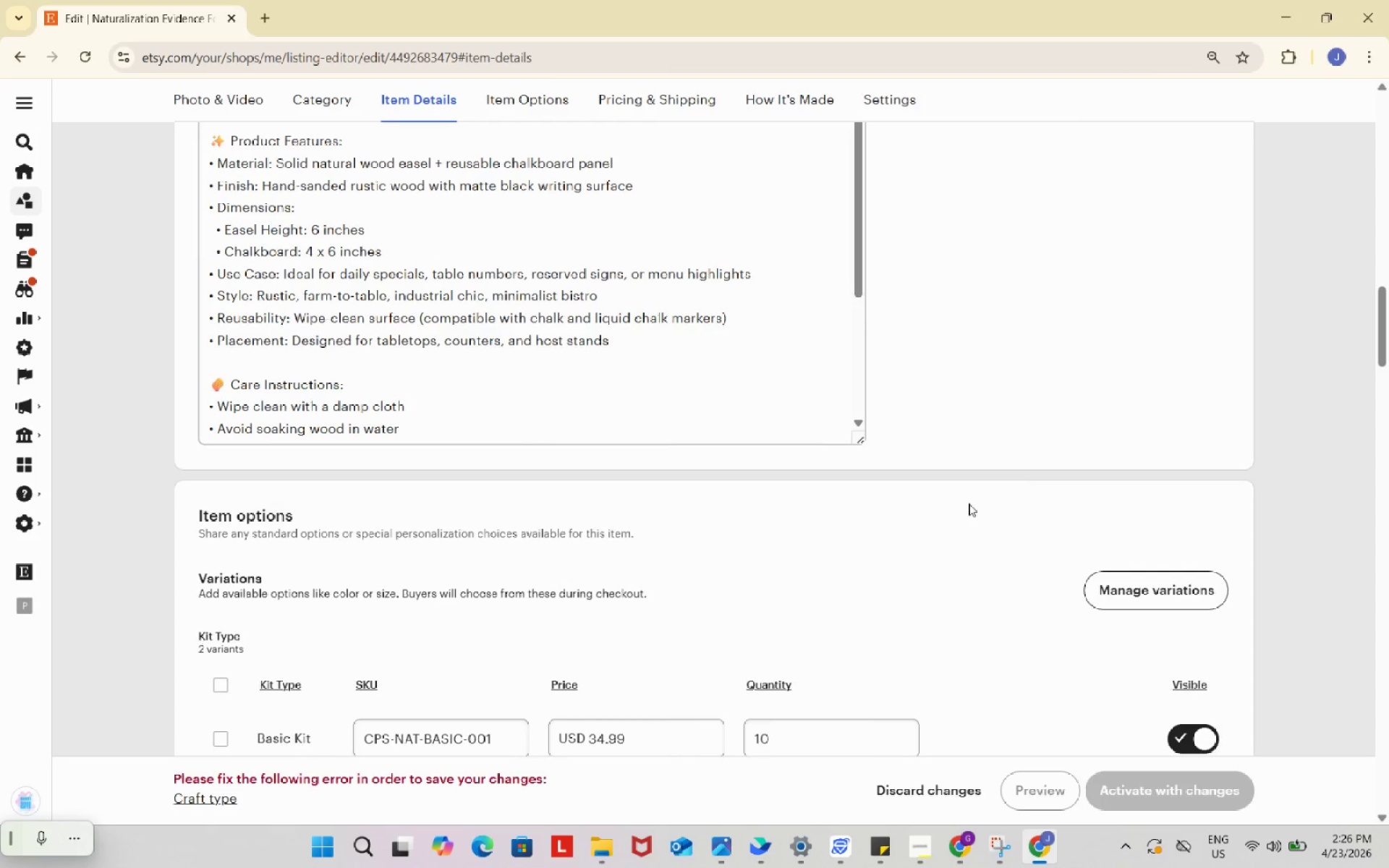 
left_click([1163, 592])
 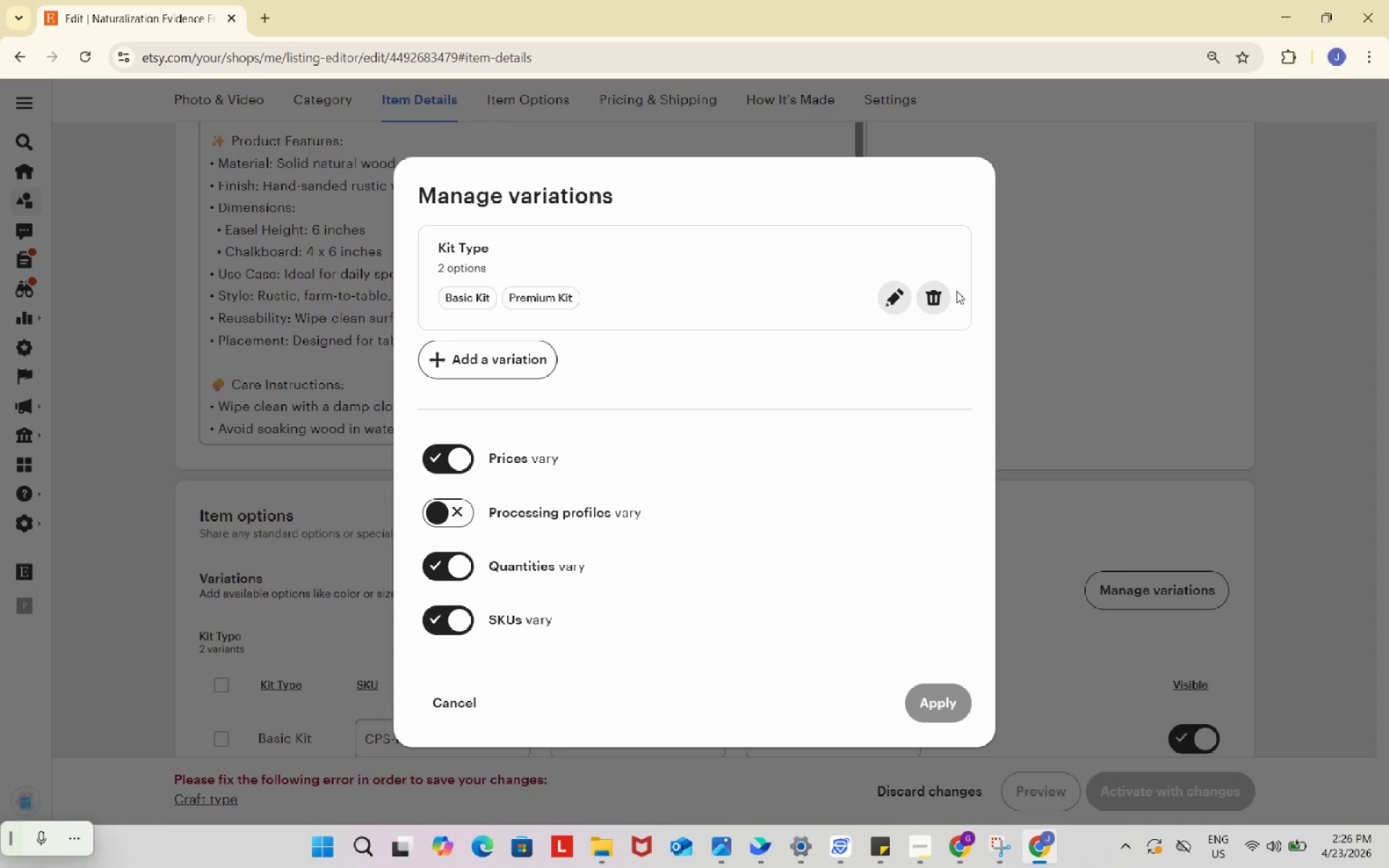 
left_click([933, 302])
 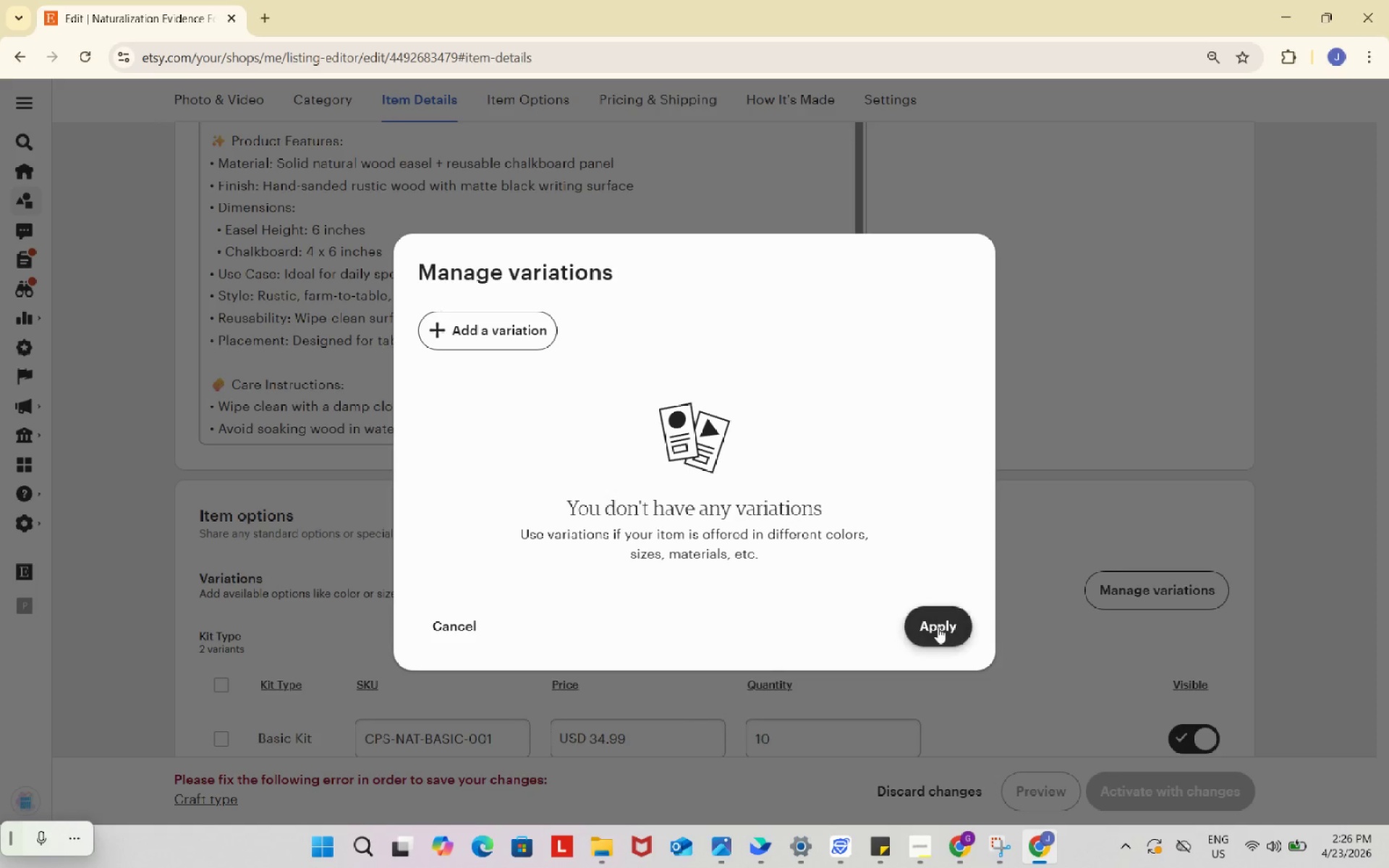 
left_click([941, 632])
 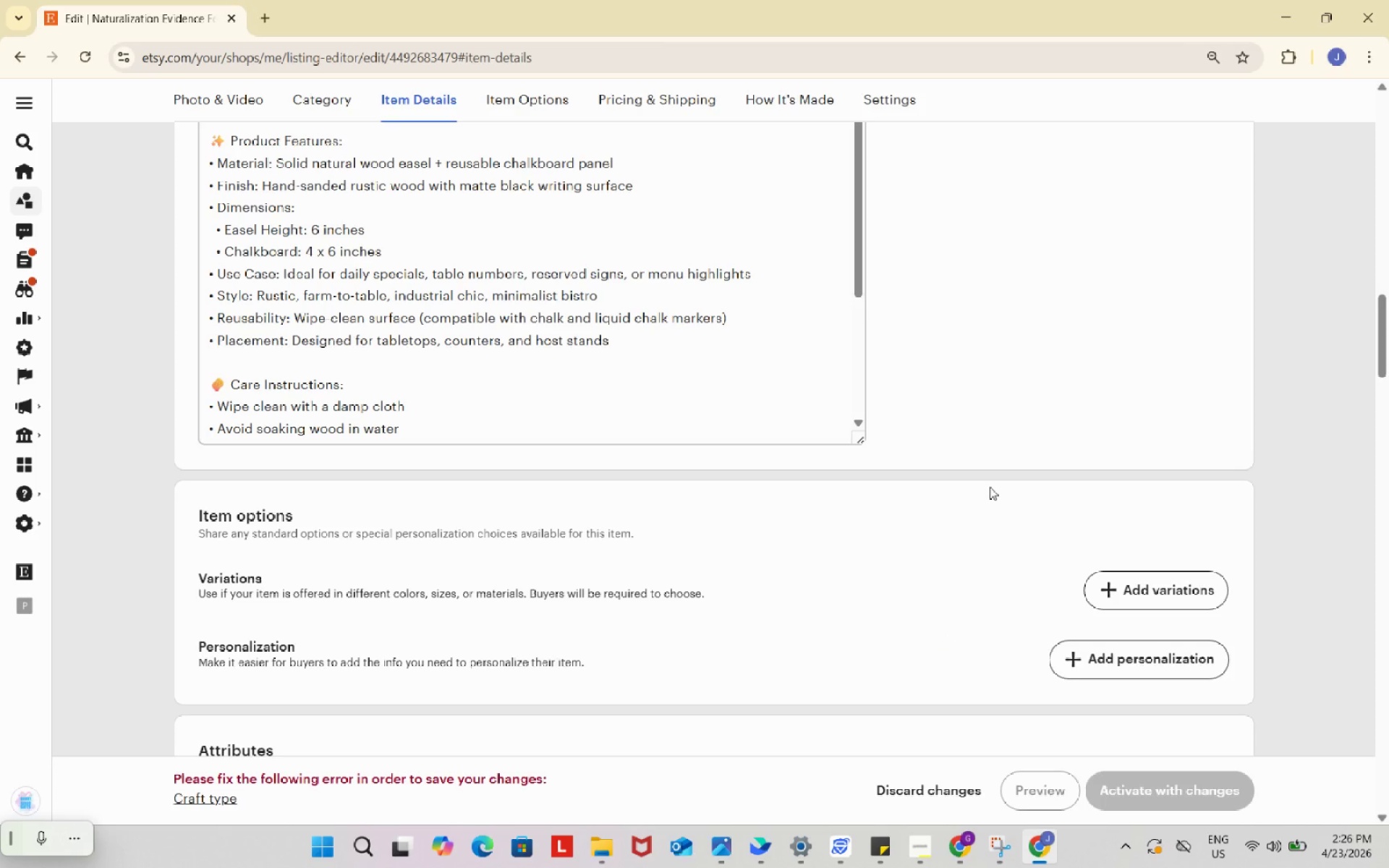 
scroll: coordinate [990, 482], scroll_direction: down, amount: 3.0
 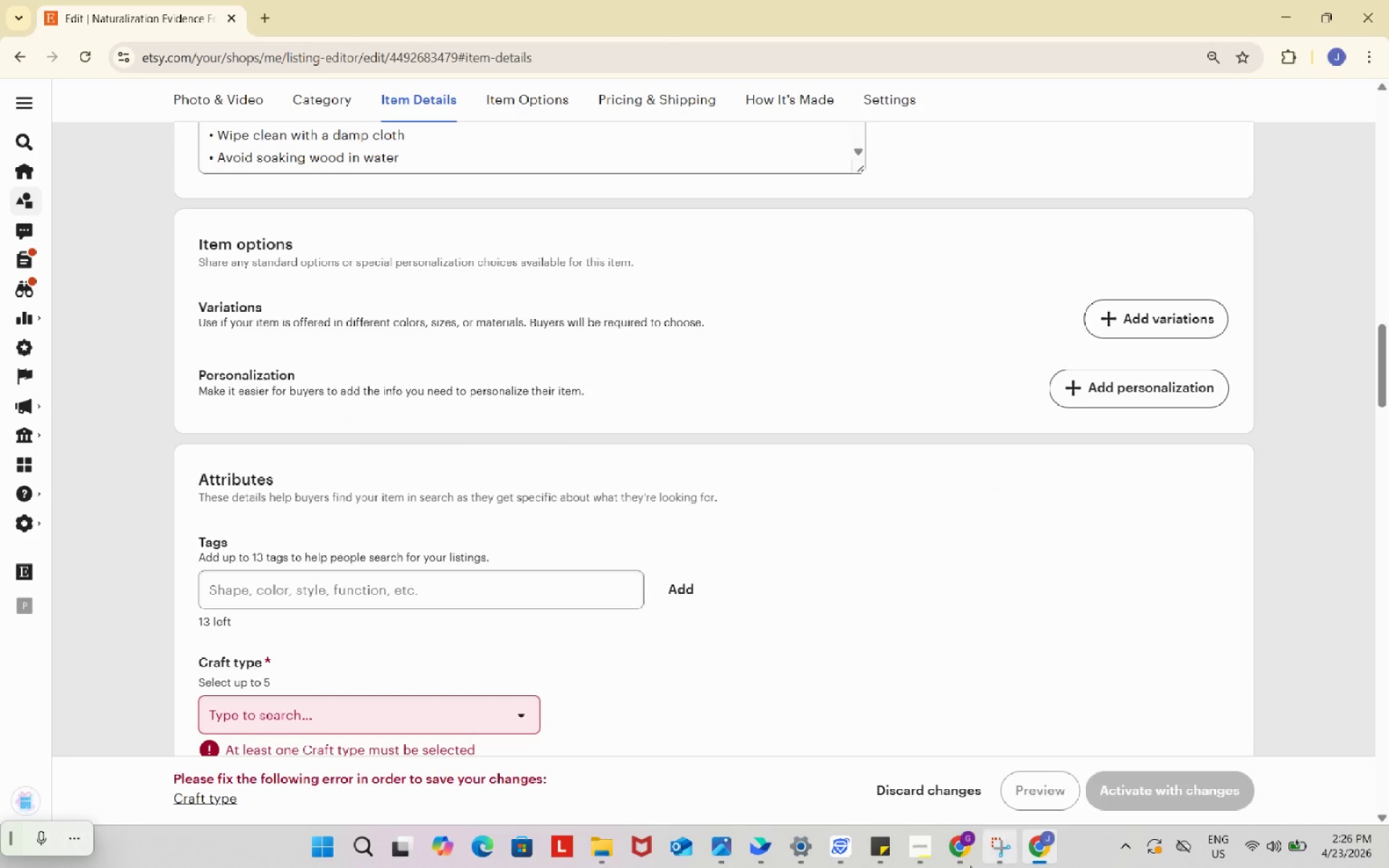 
left_click([962, 846])
 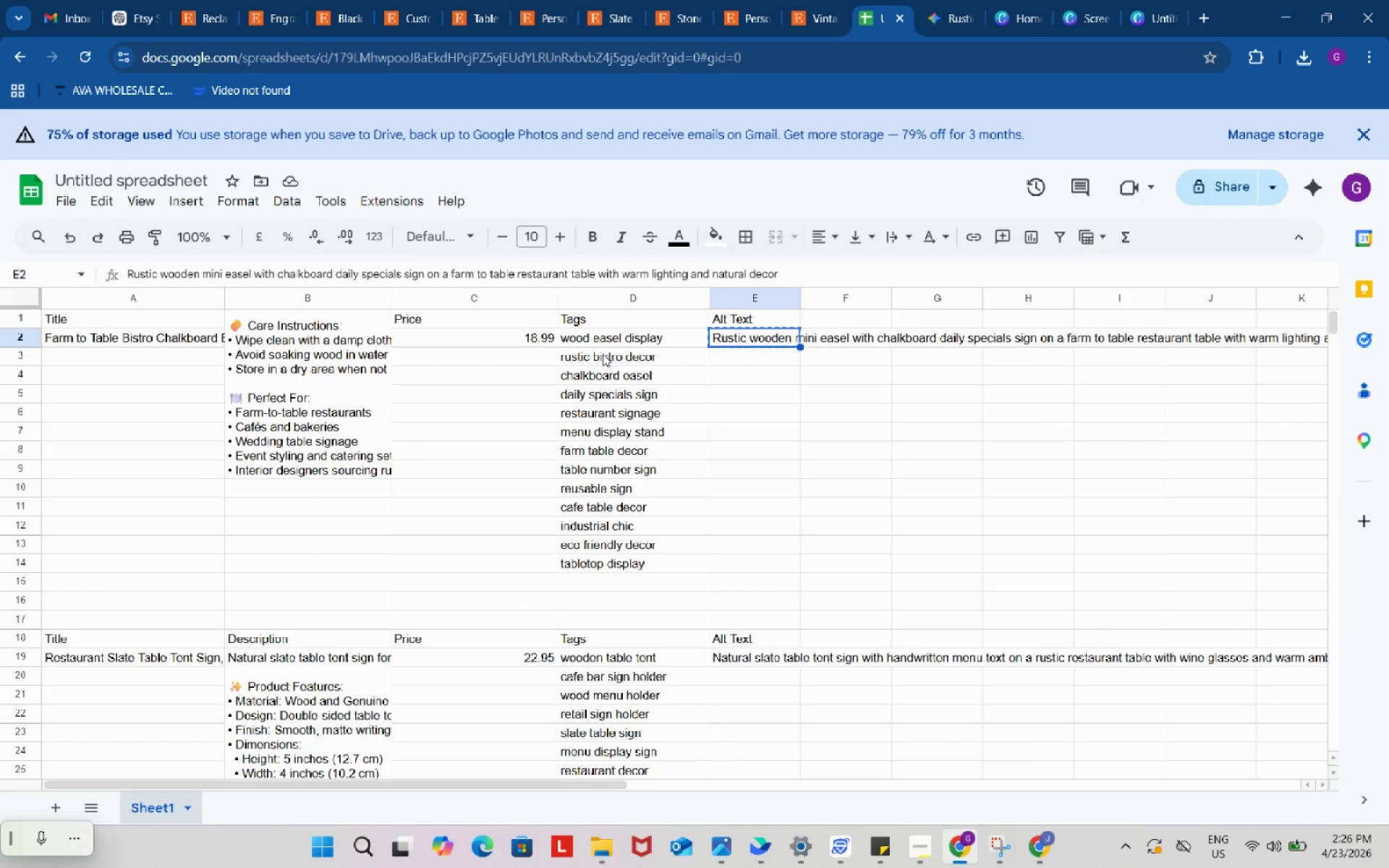 
left_click([592, 335])
 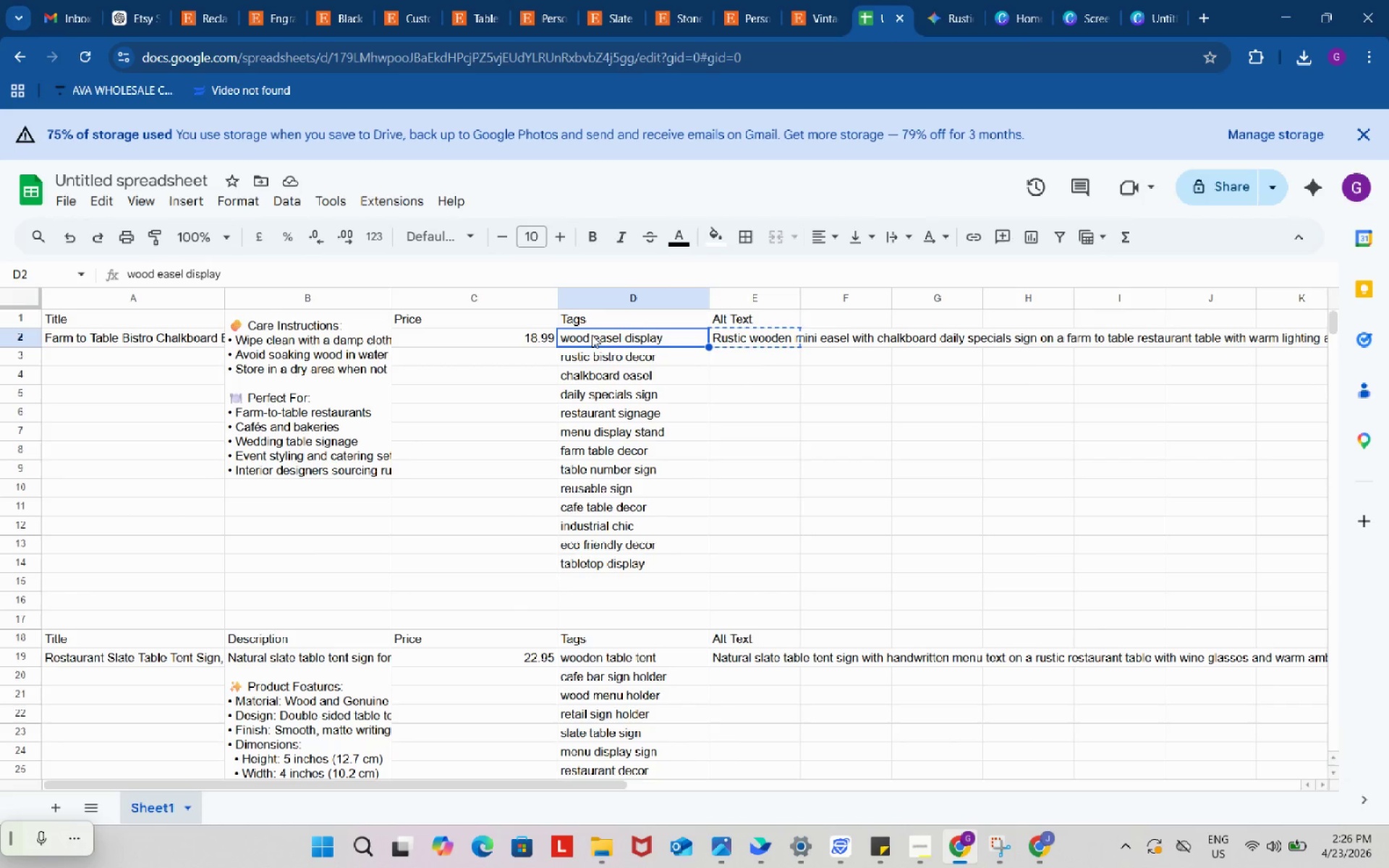 
key(Control+C)
 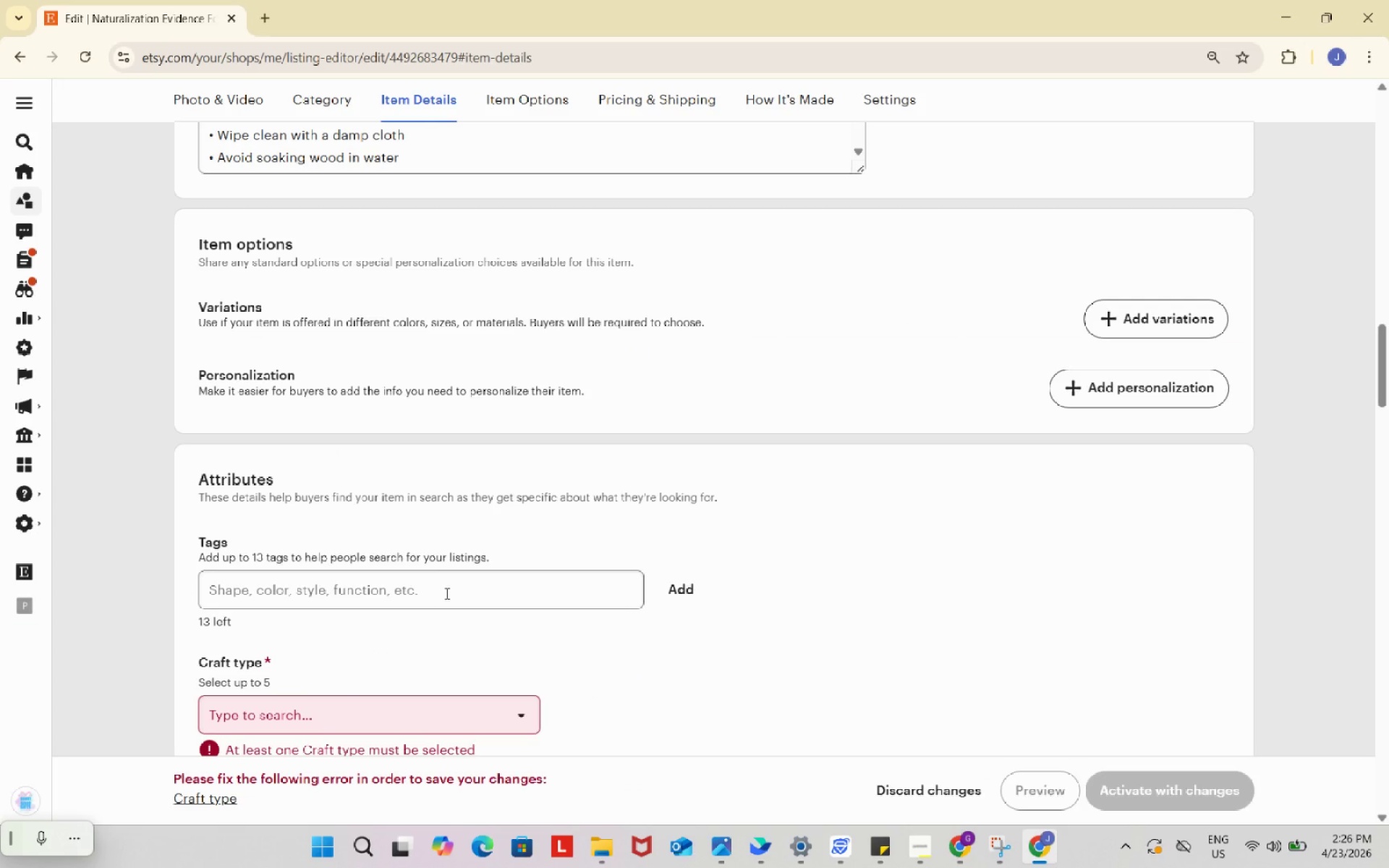 
left_click([429, 572])
 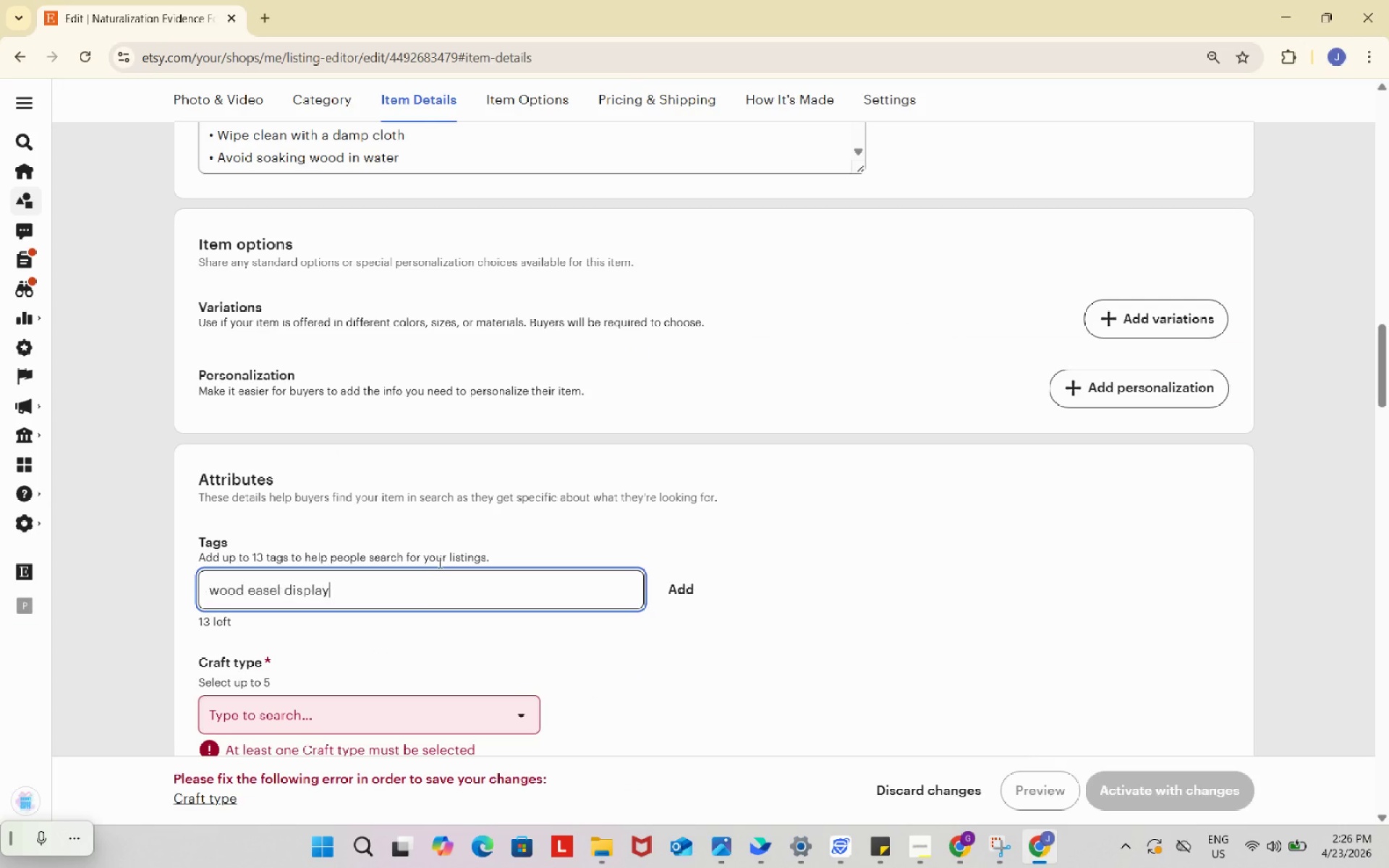 
key(Control+ControlLeft)
 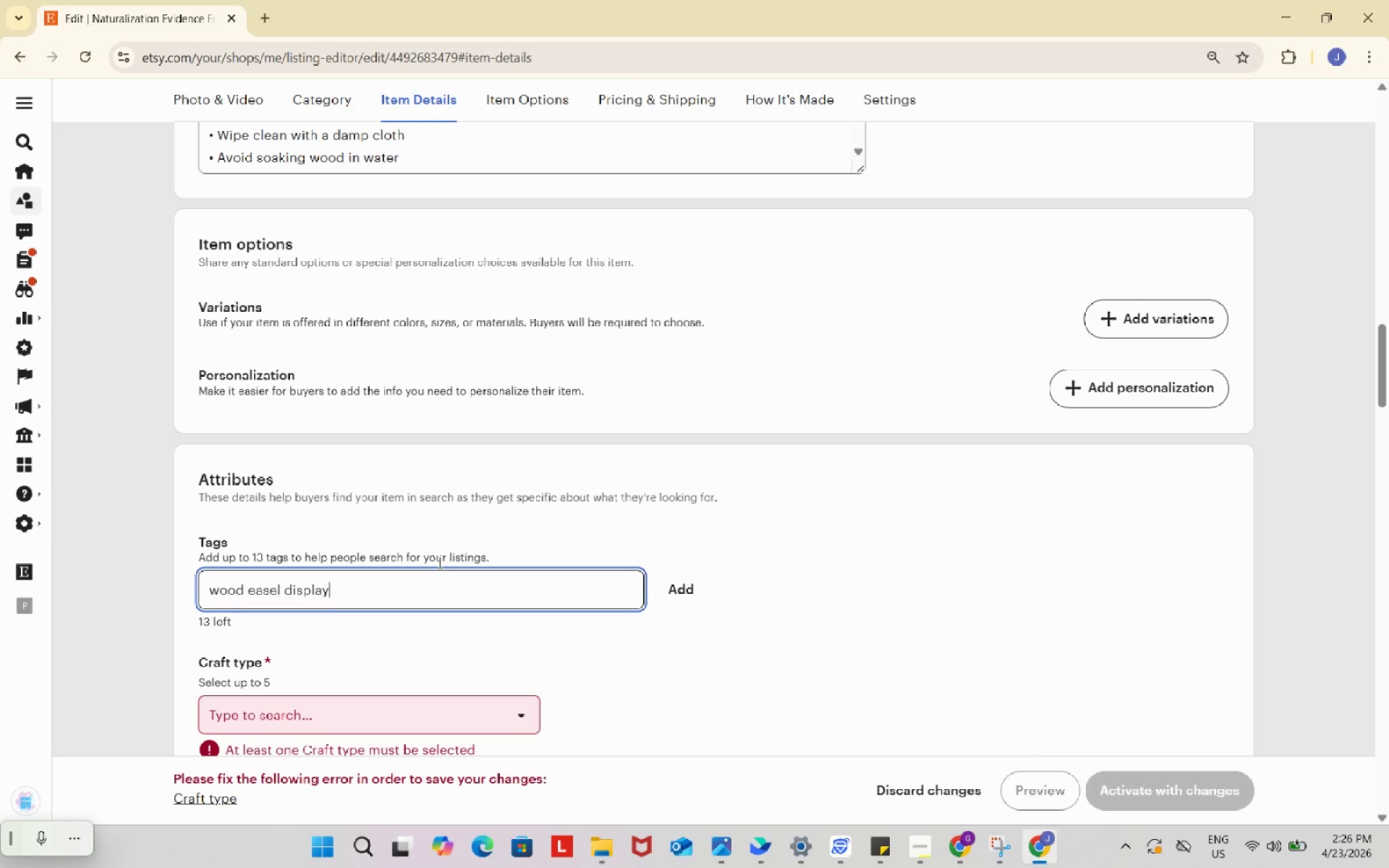 
key(Control+V)
 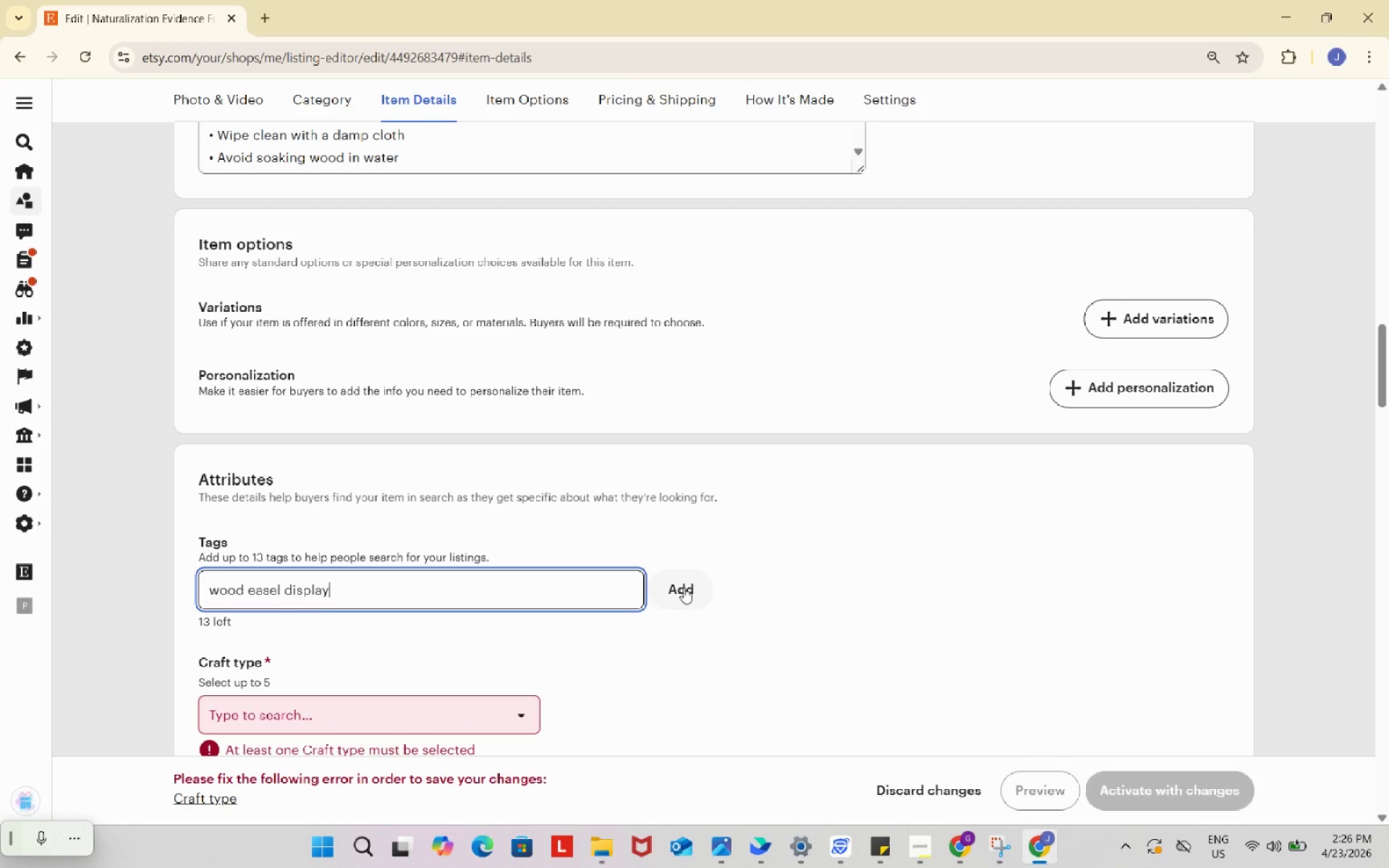 
left_click([682, 585])
 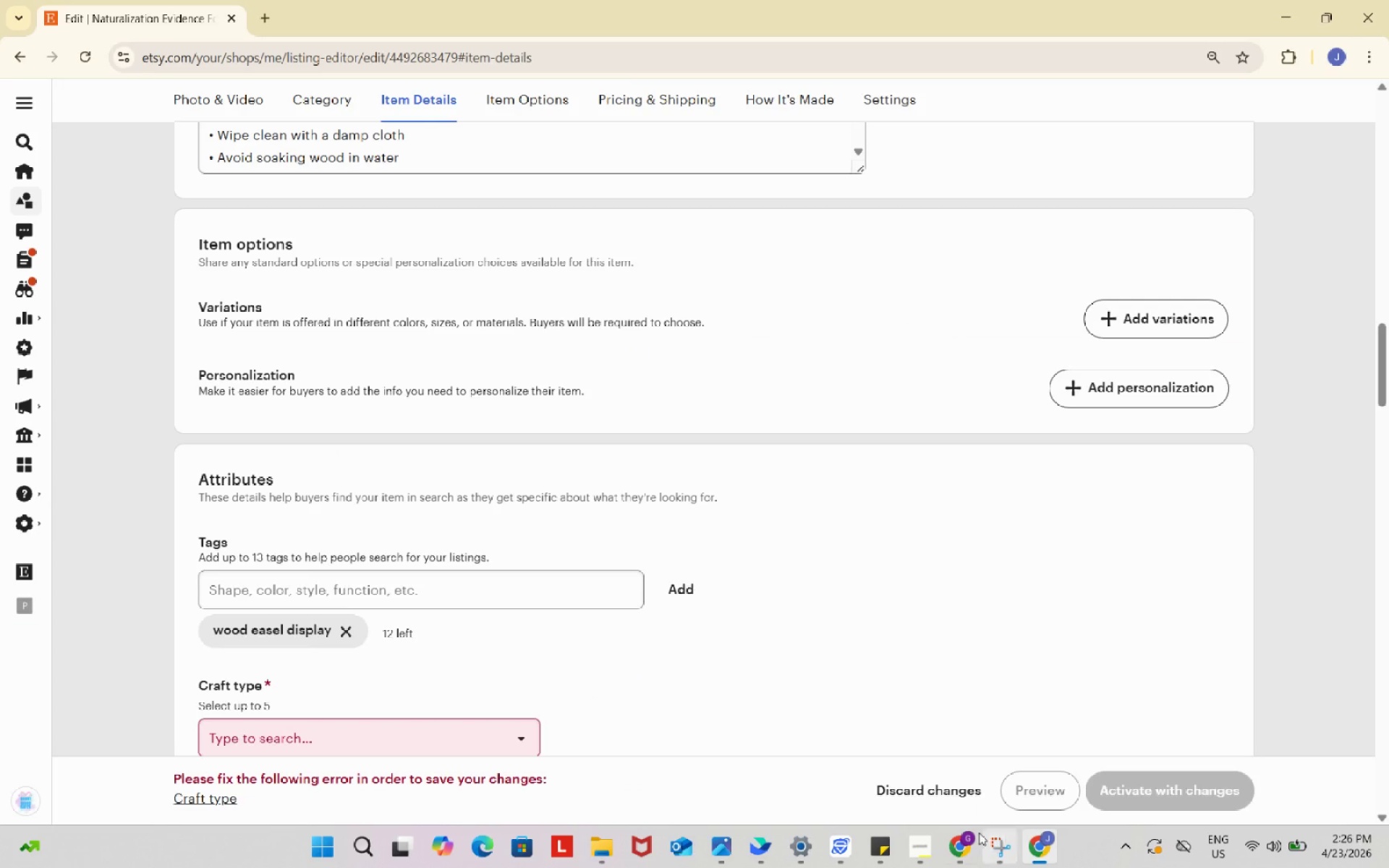 
left_click([967, 845])
 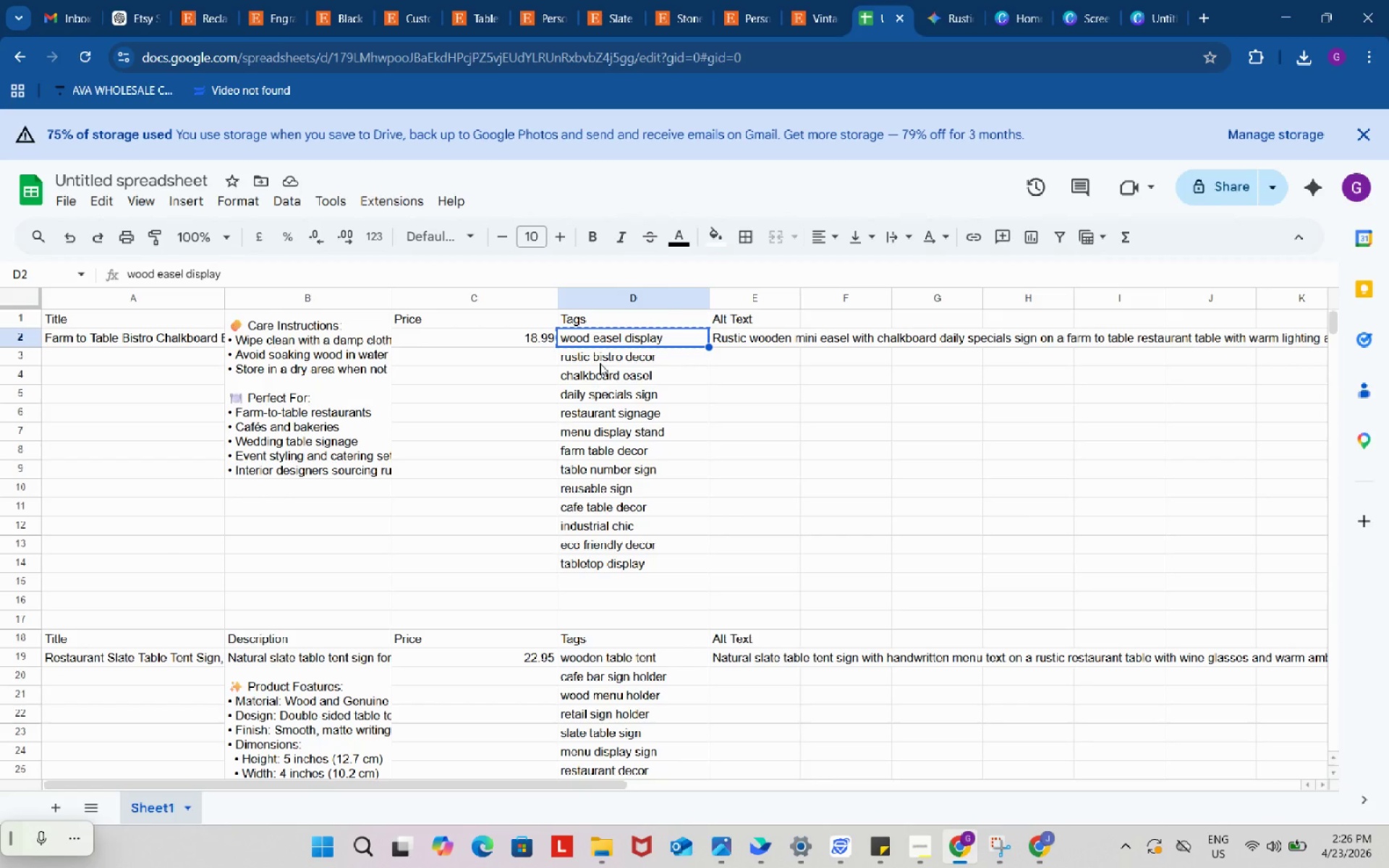 
left_click([600, 362])
 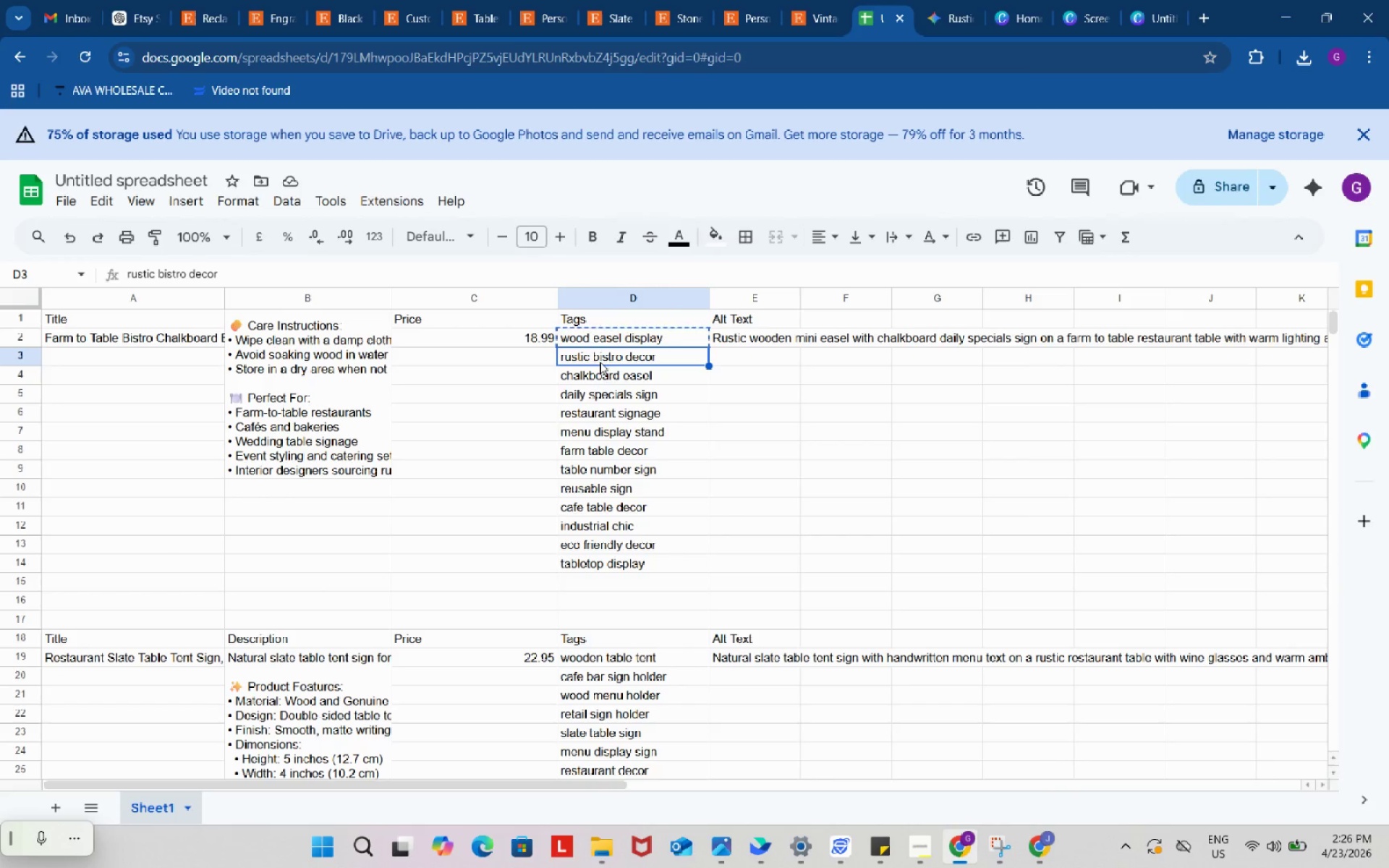 
key(Control+ControlLeft)
 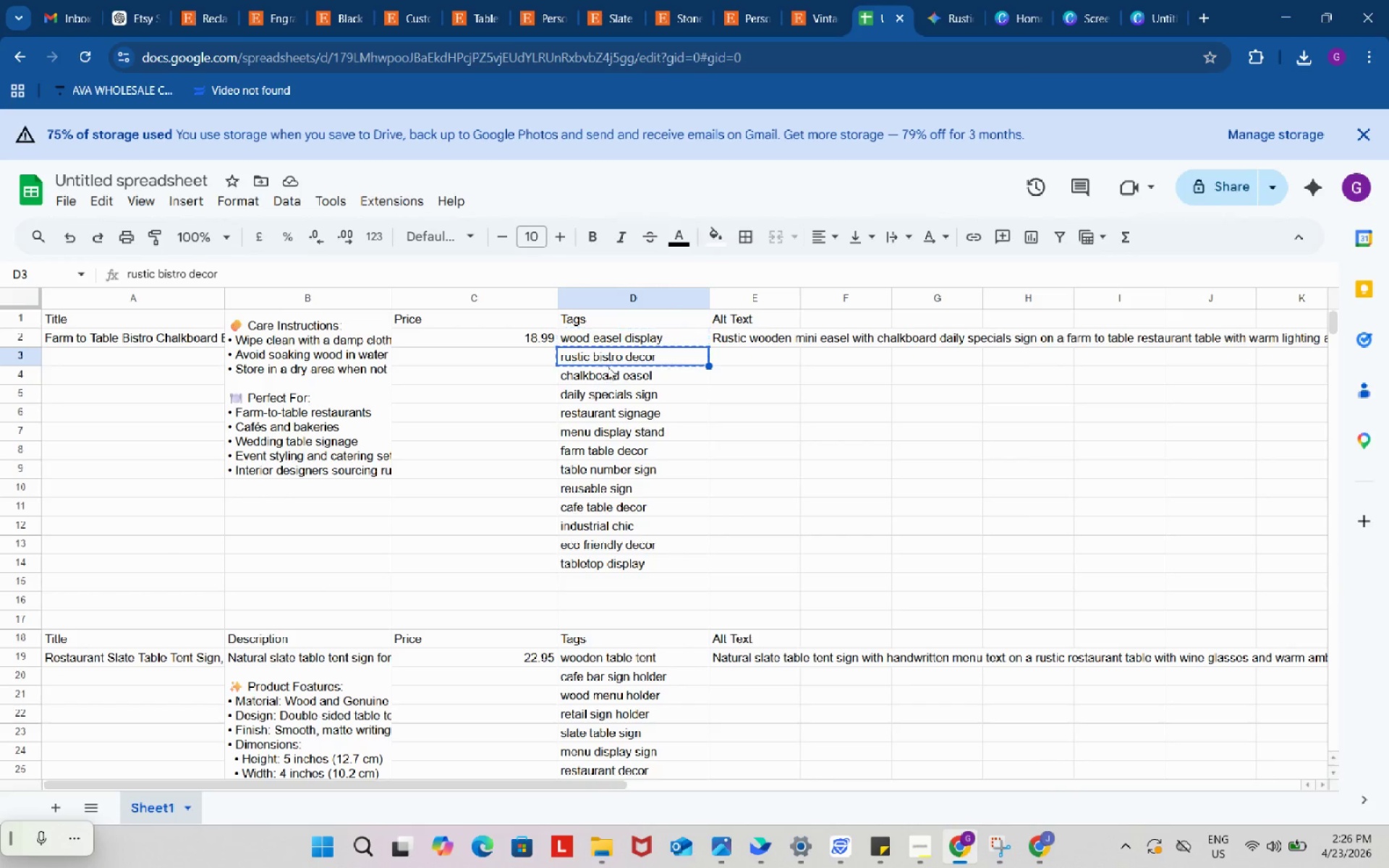 
key(Control+C)
 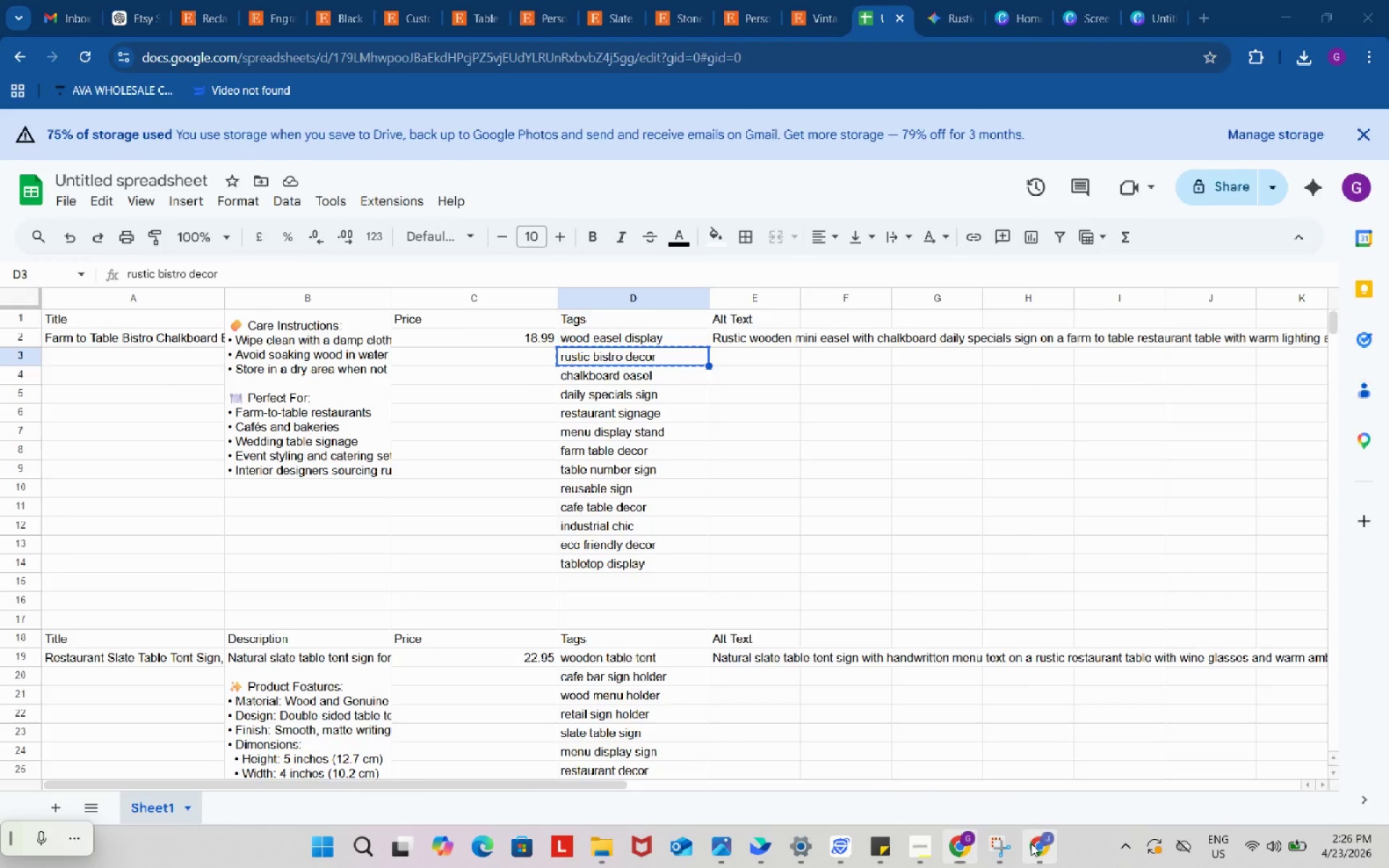 
left_click([1031, 843])
 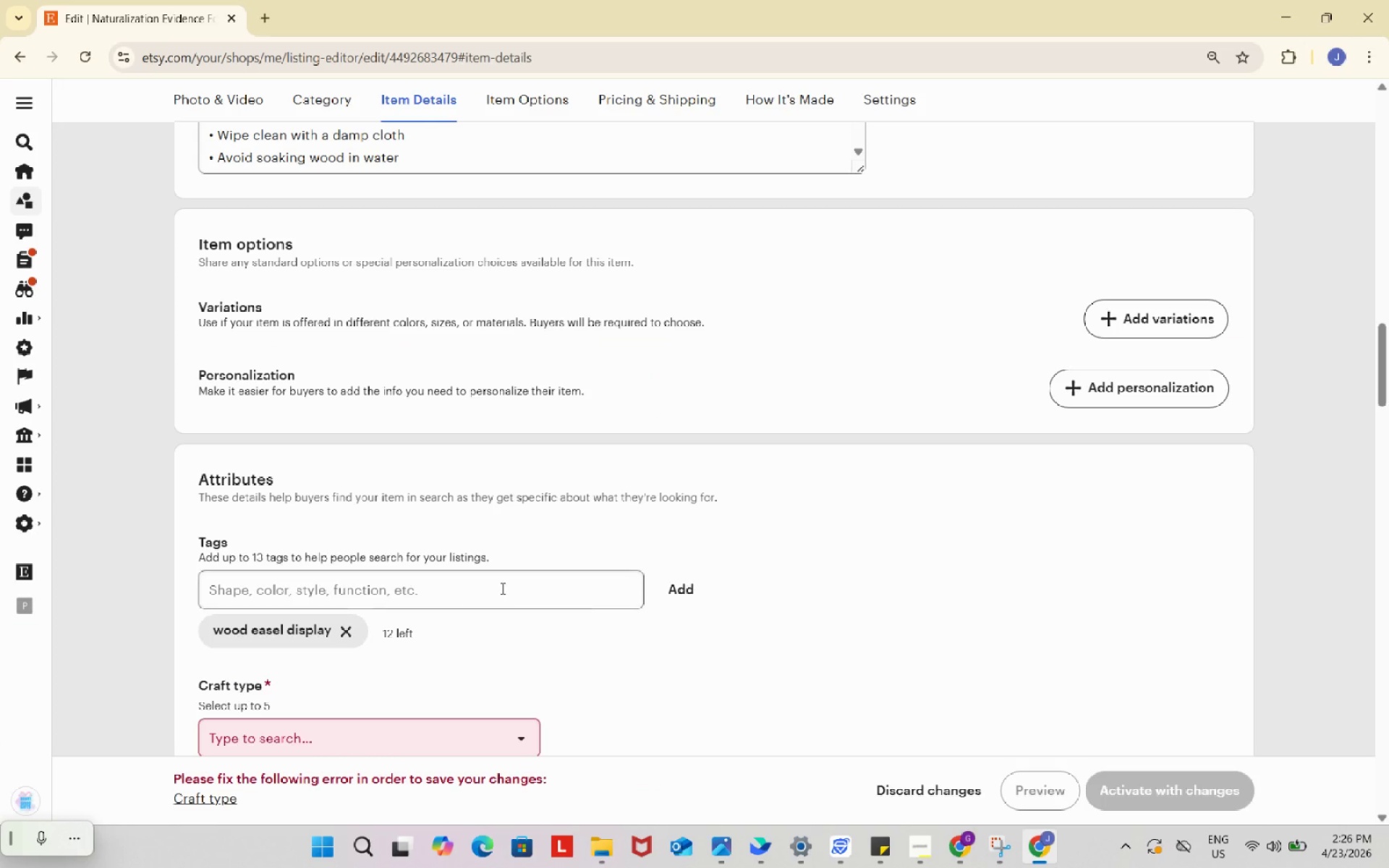 
left_click([501, 588])
 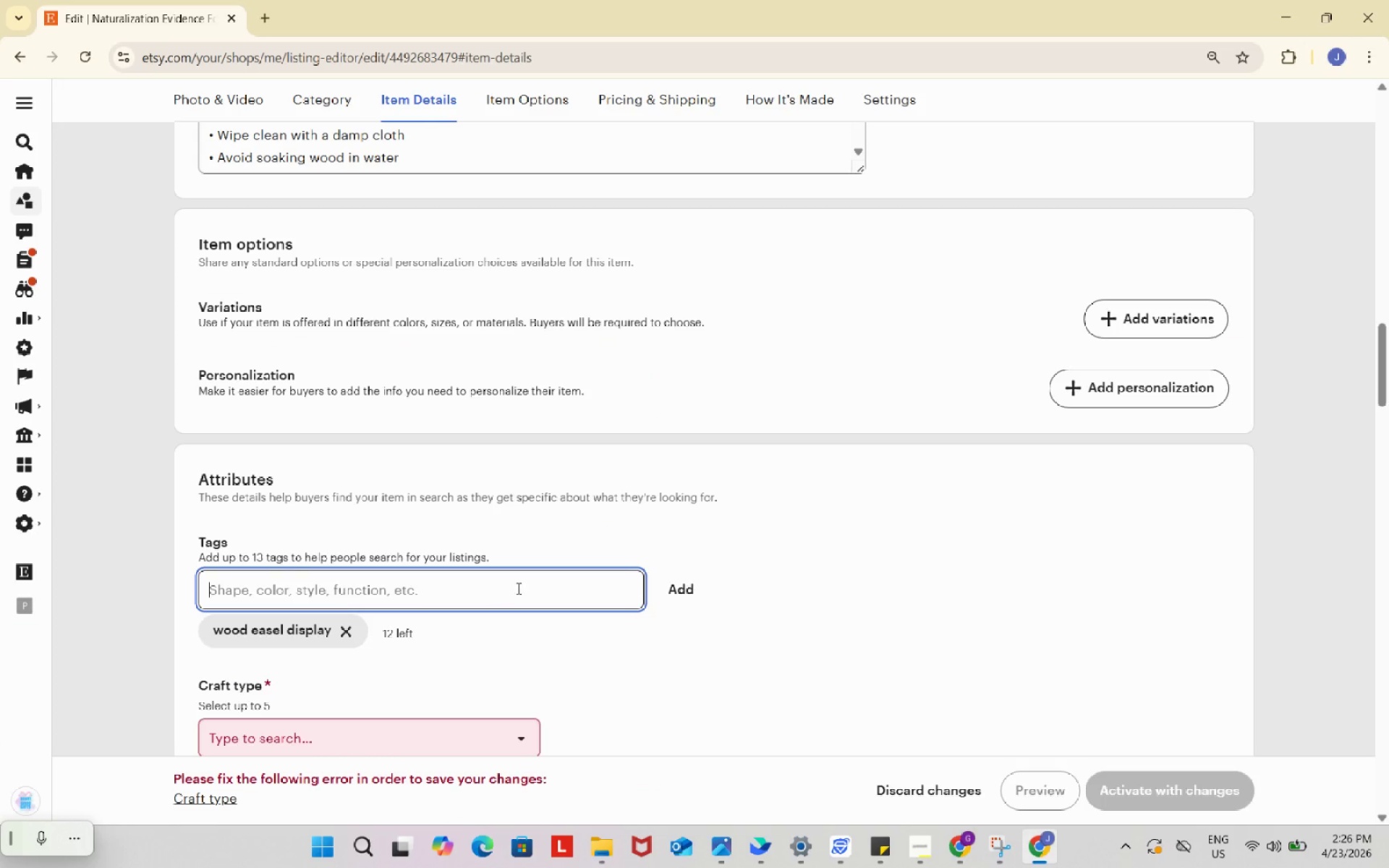 
key(Control+ControlLeft)
 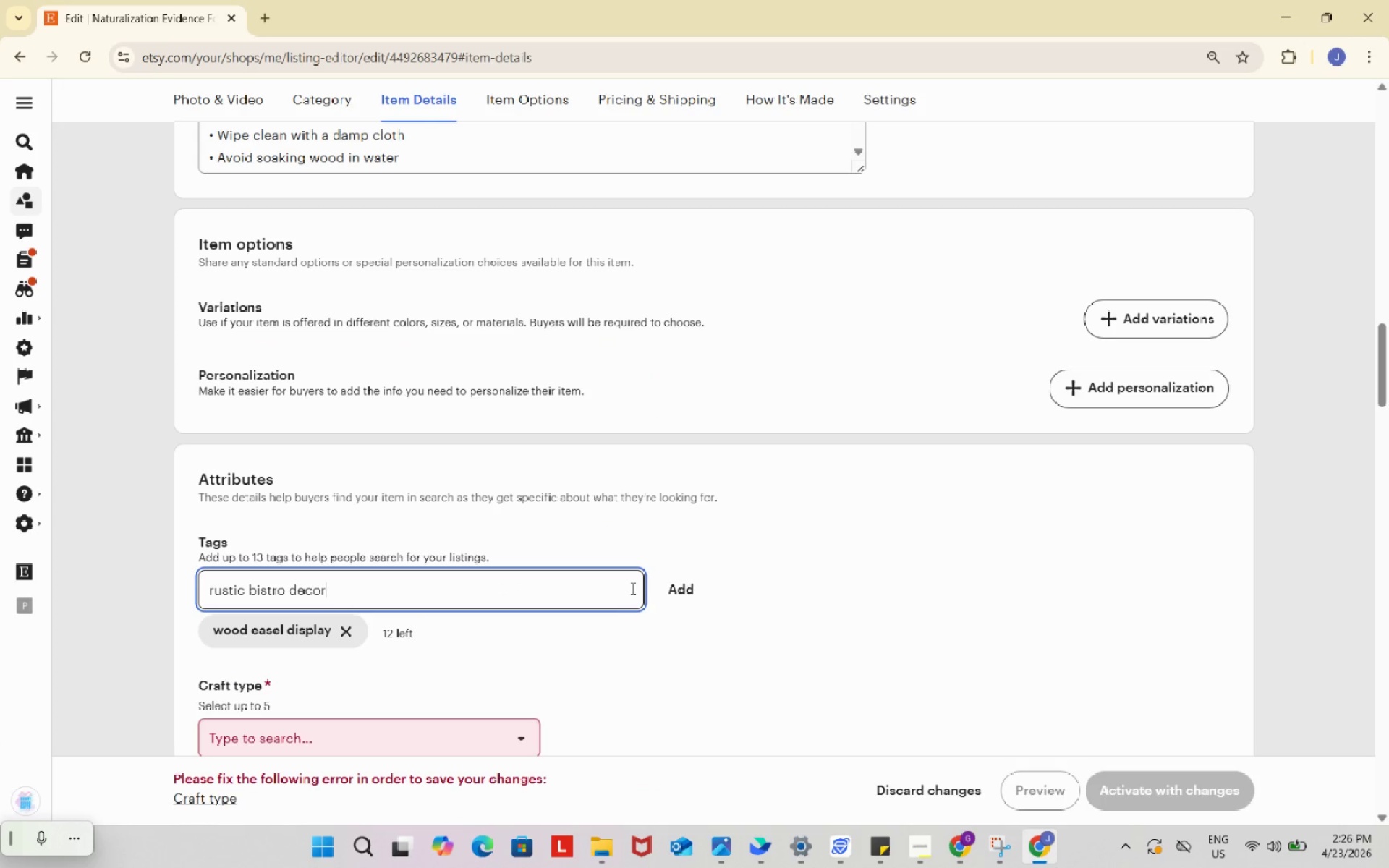 
key(Control+V)
 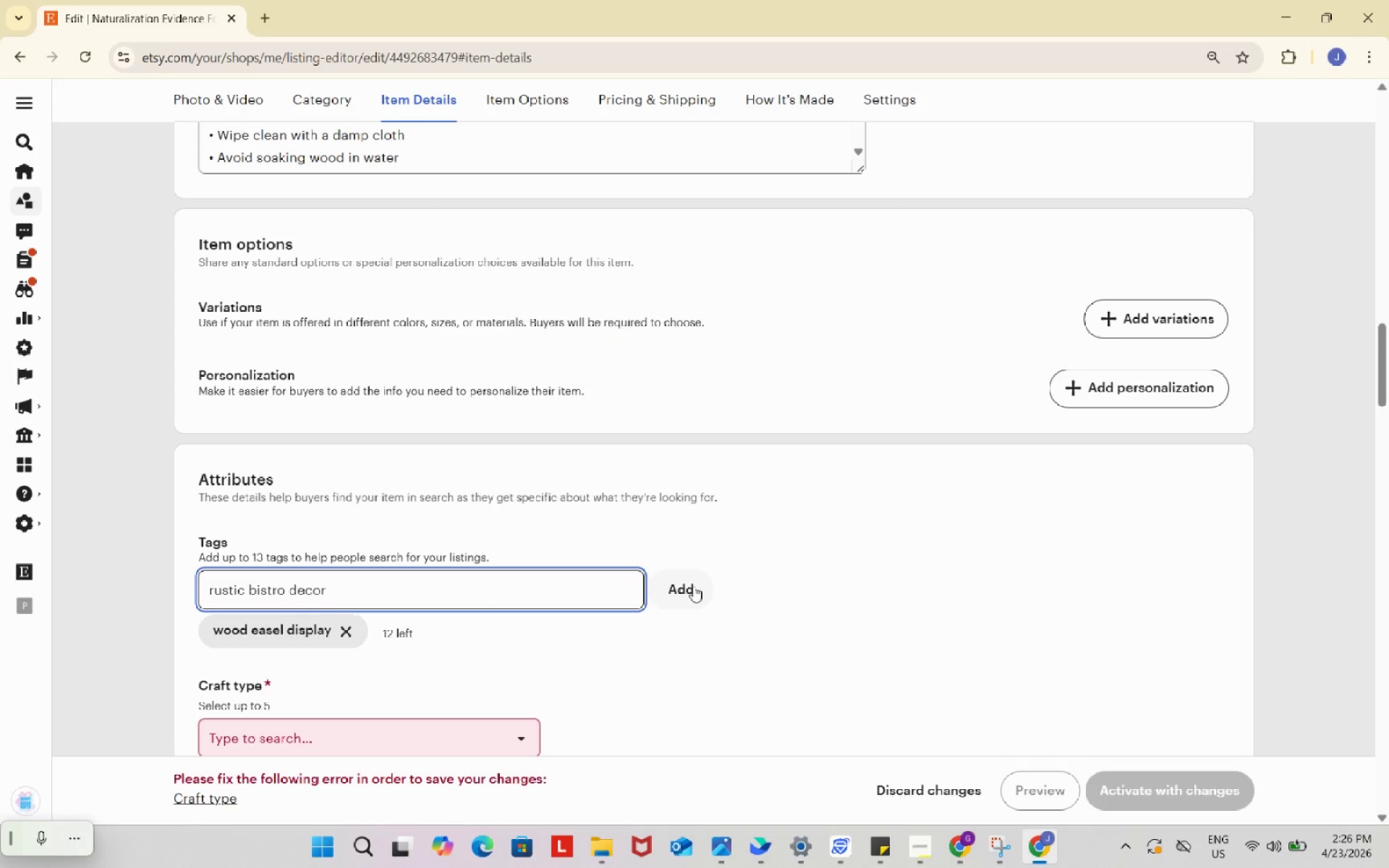 
left_click([693, 586])
 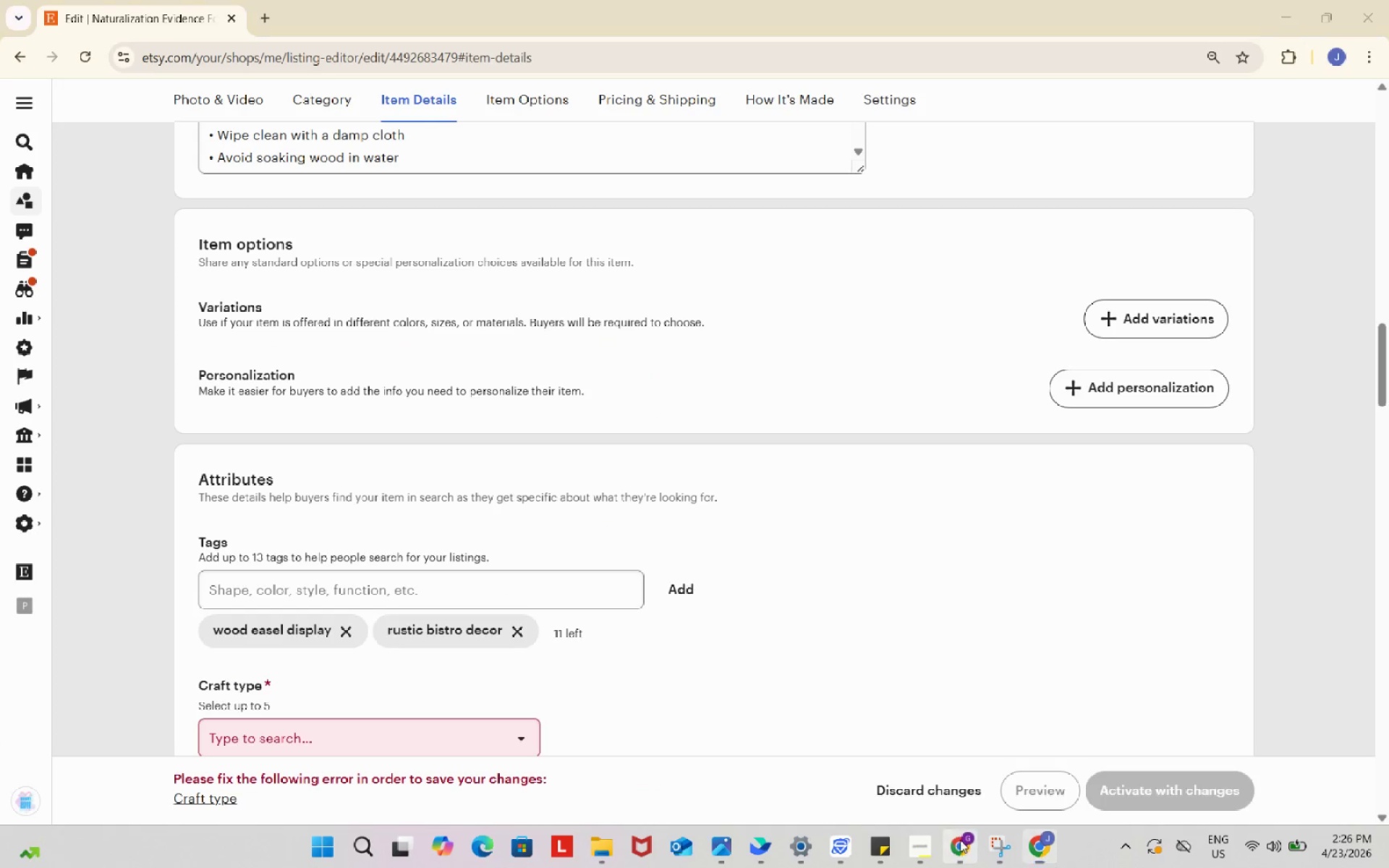 
left_click([960, 840])
 